 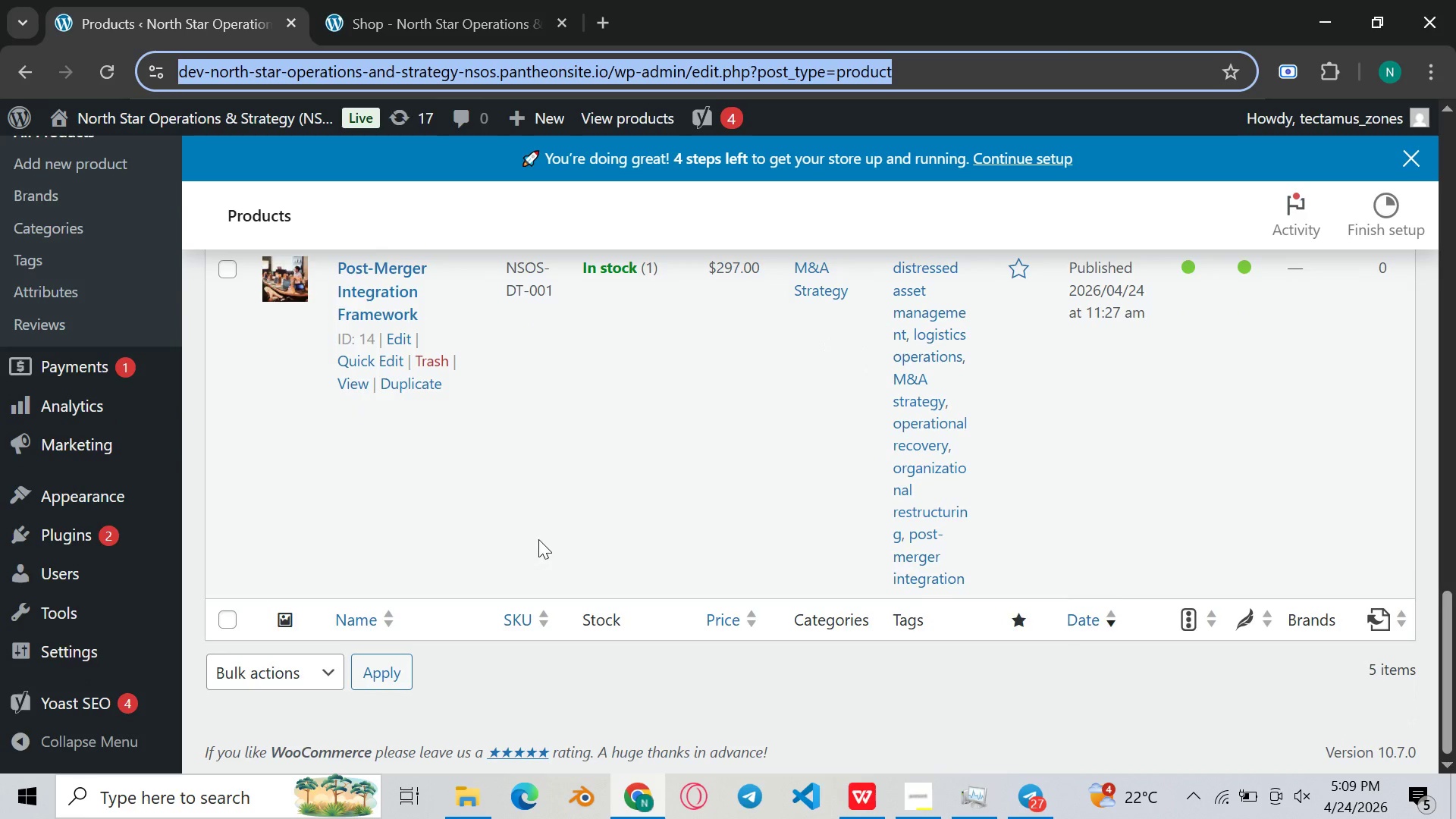 
scroll: coordinate [503, 491], scroll_direction: up, amount: 1.0
 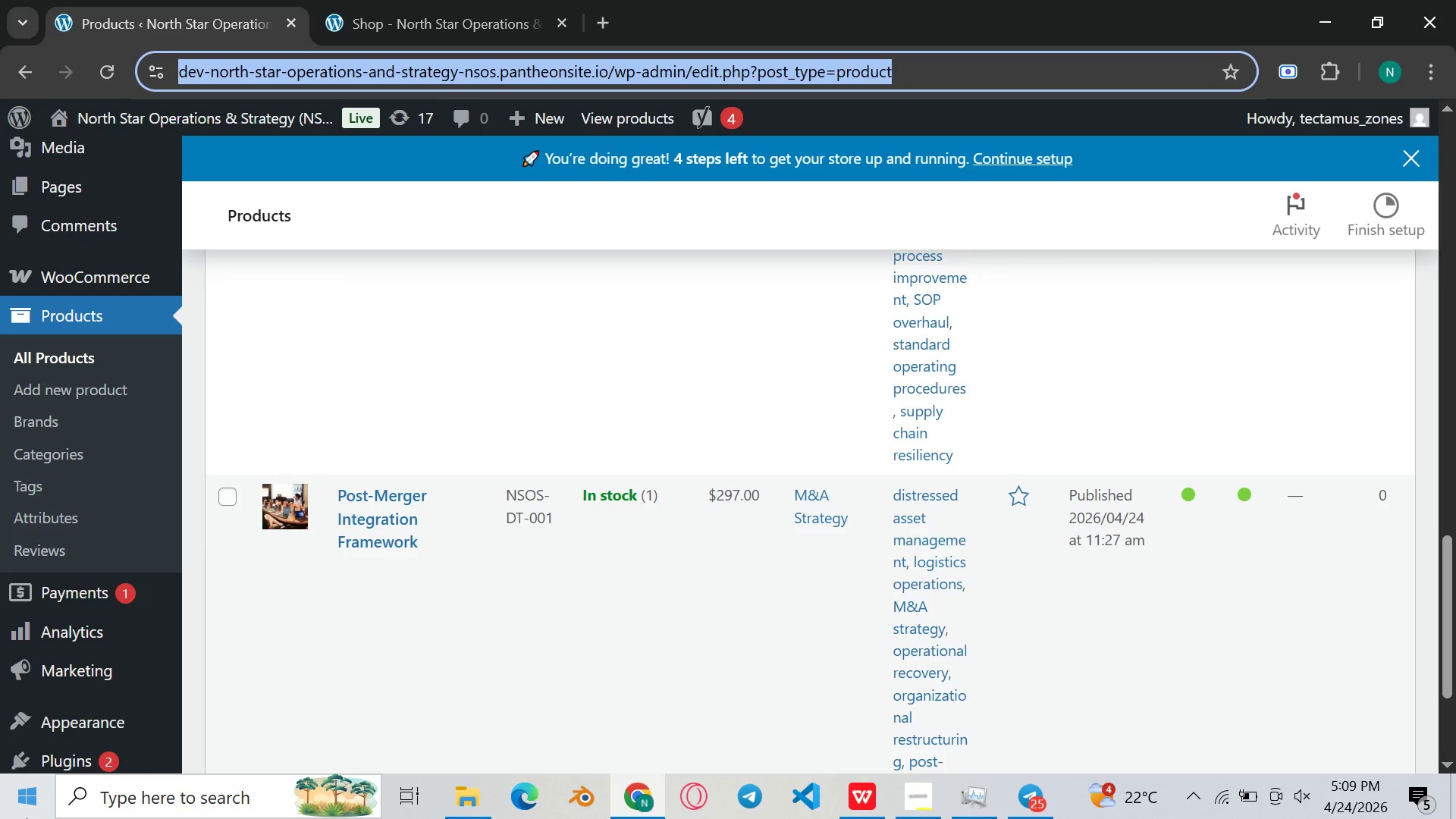 
wait(20.06)
 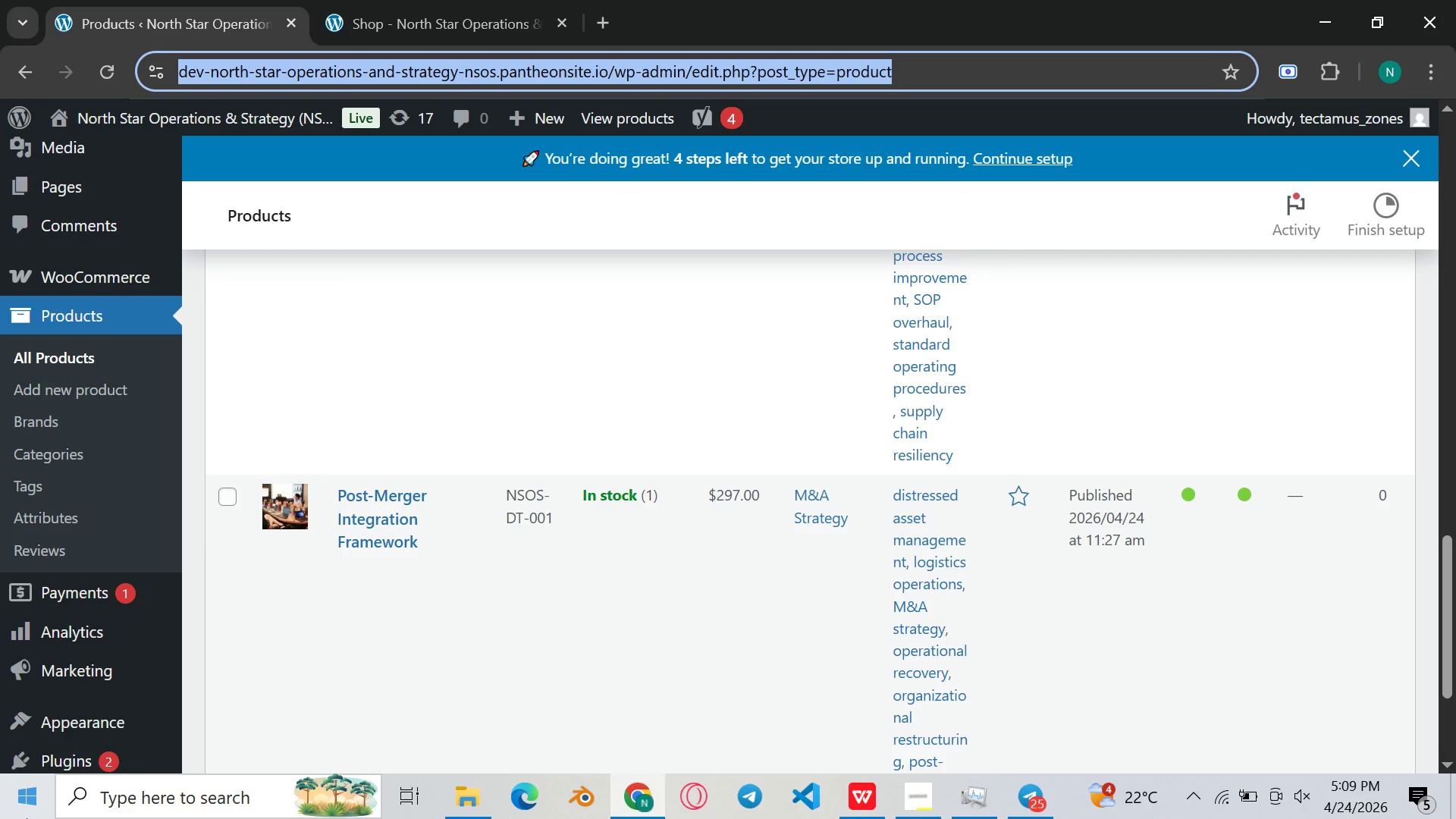 
scroll: coordinate [27, 818], scroll_direction: down, amount: 1.0
 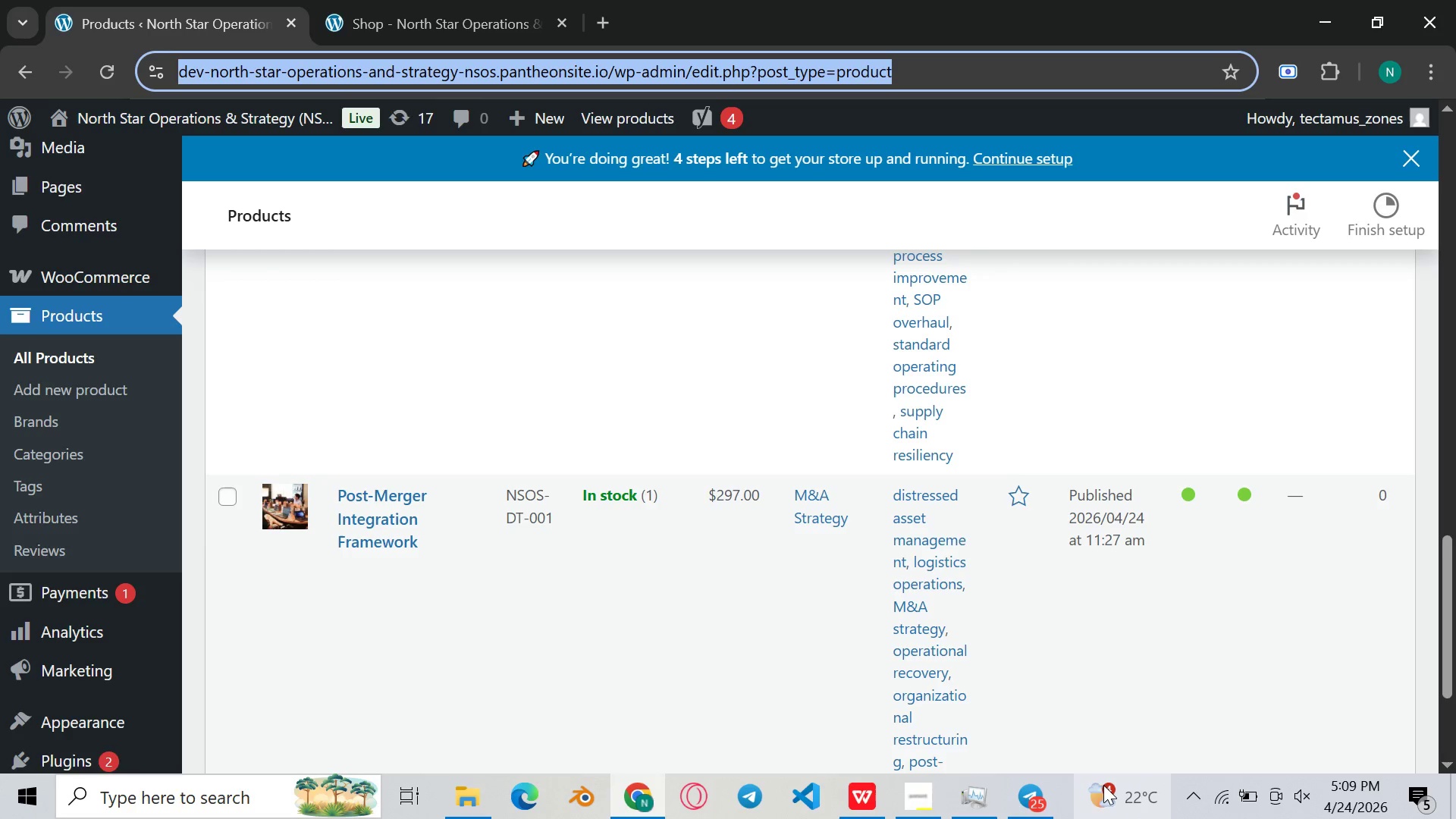 
left_click([1028, 814])
 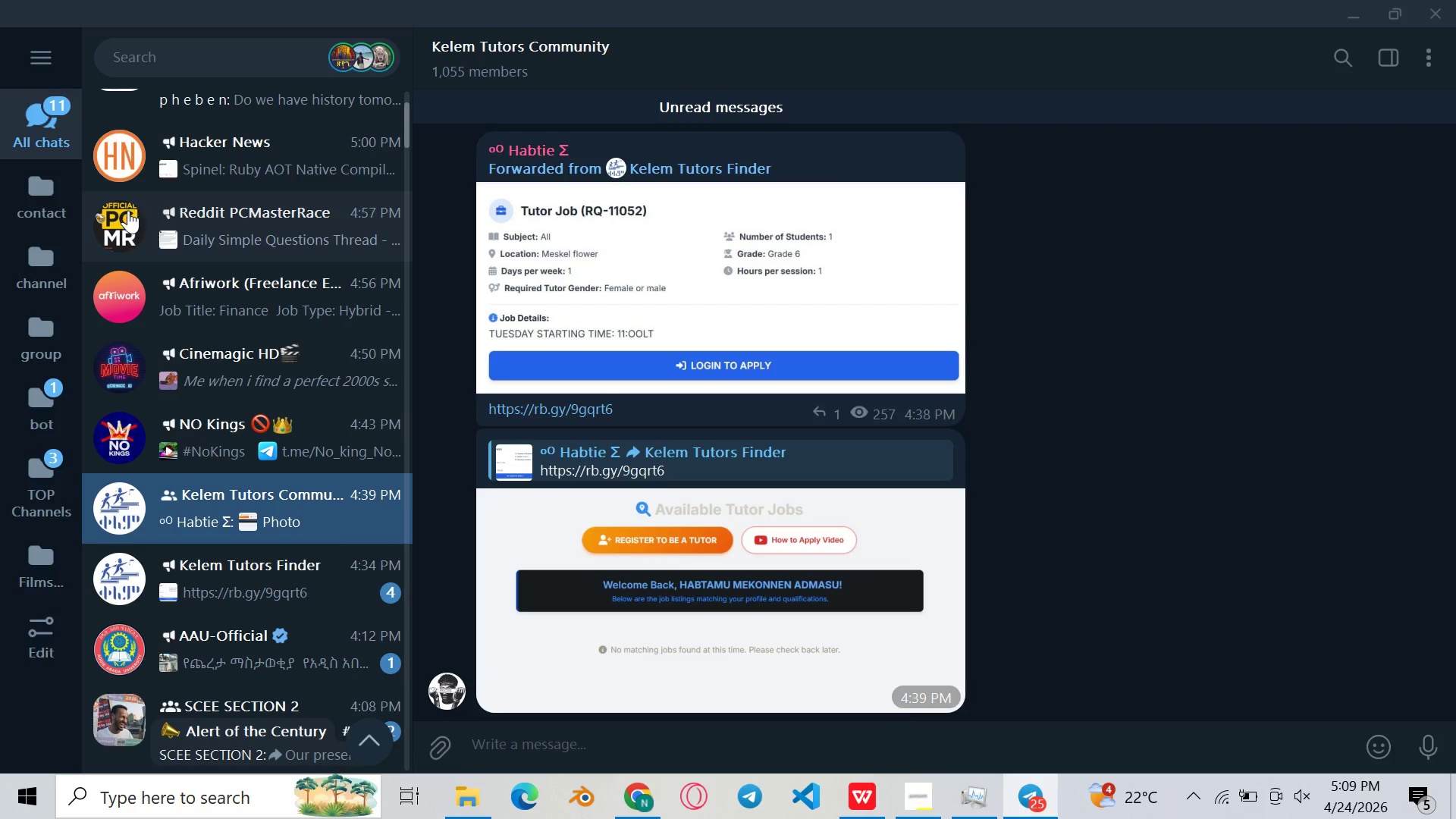 
left_click([49, 211])
 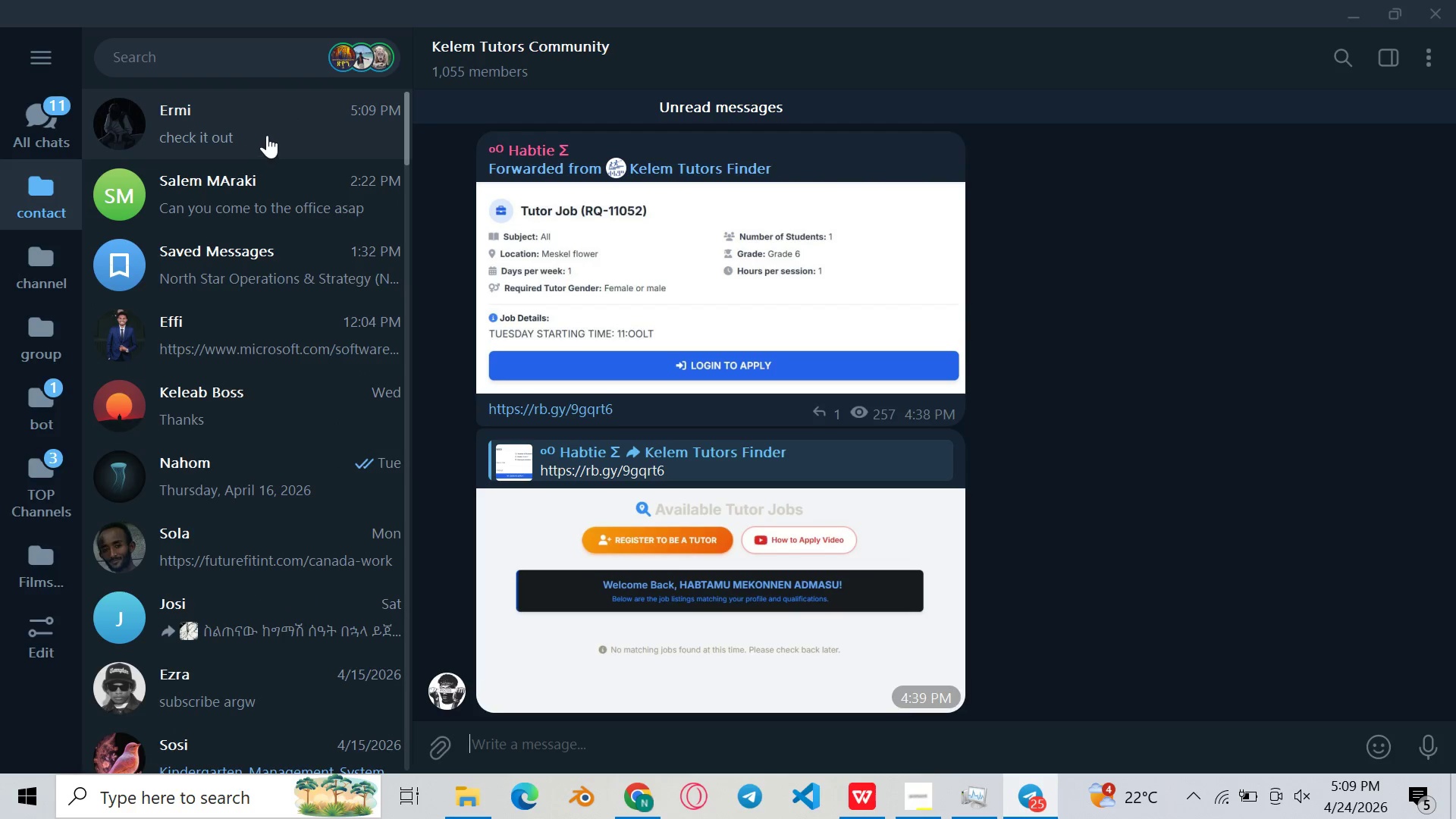 
scroll: coordinate [86, 255], scroll_direction: none, amount: 0.0
 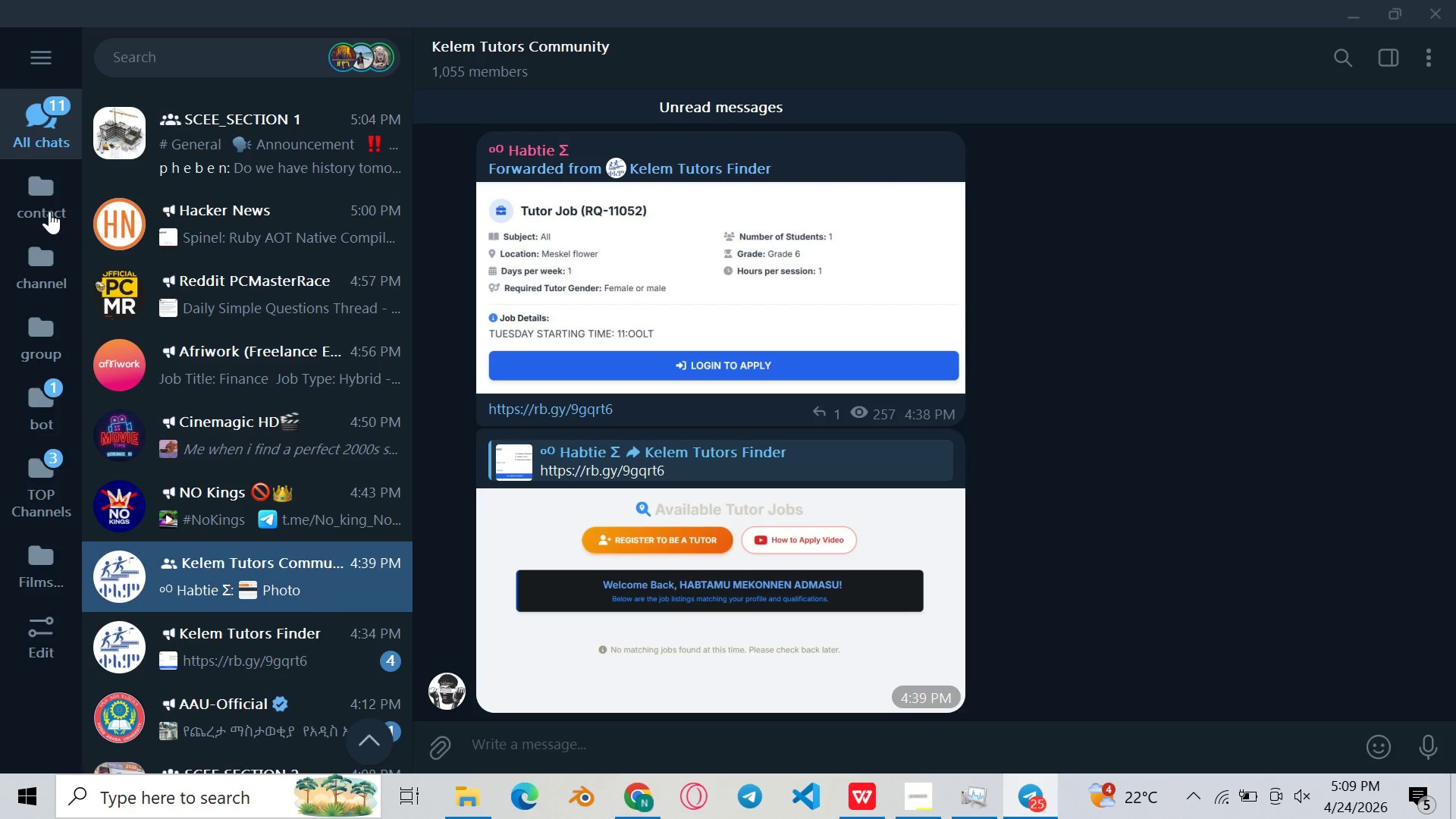 
left_click([266, 134])
 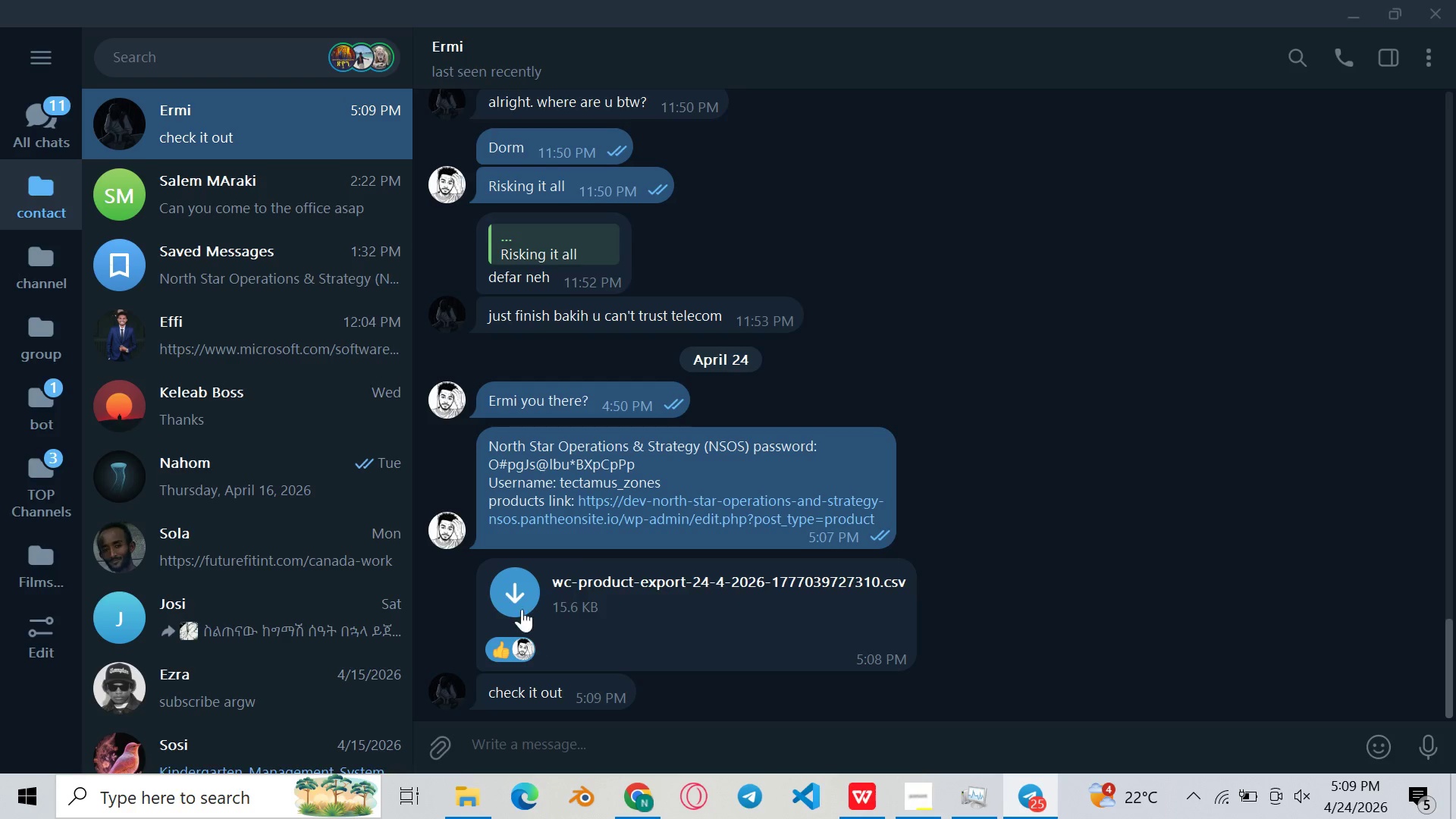 
left_click([502, 588])
 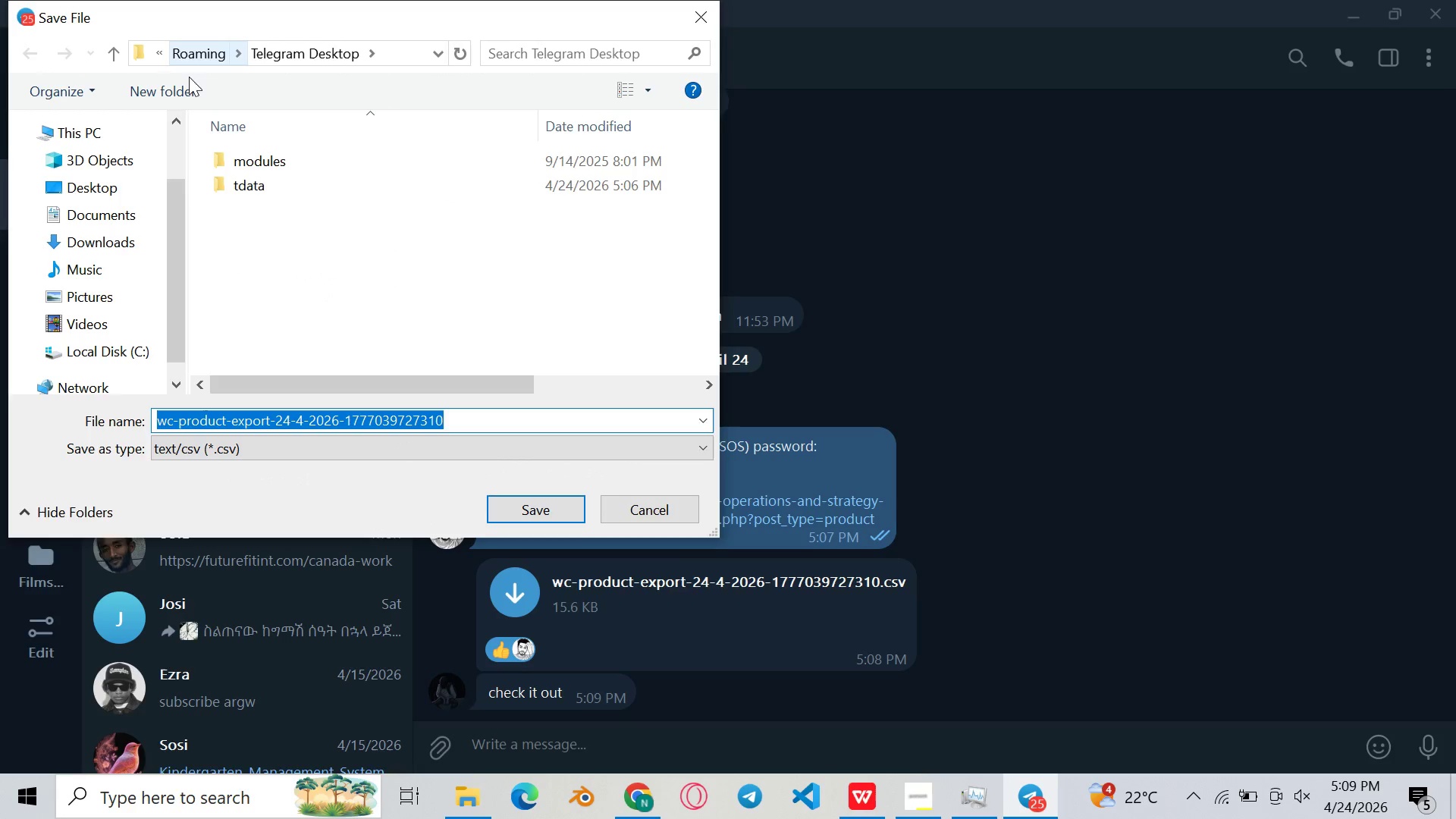 
left_click([99, 182])
 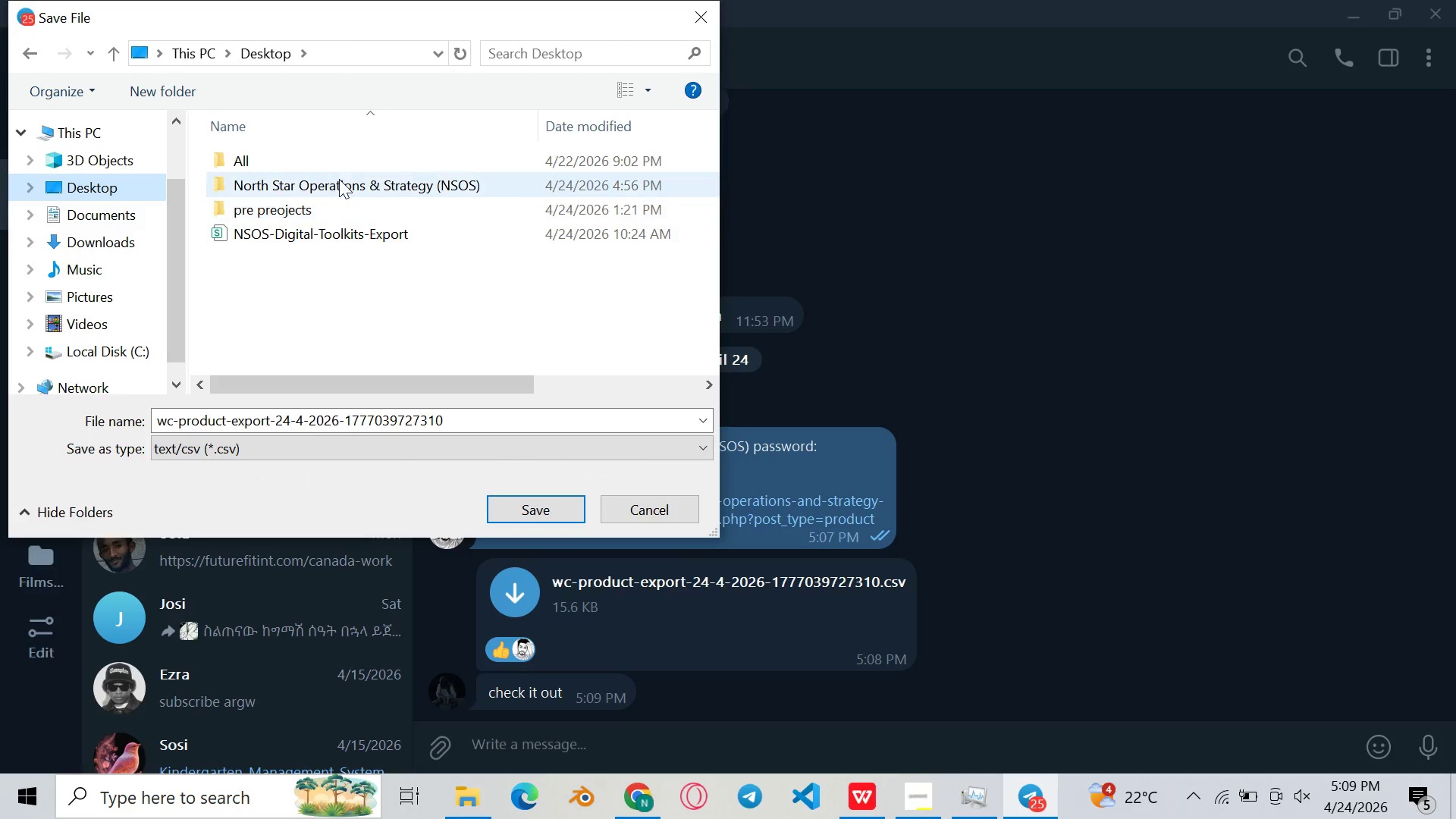 
double_click([338, 179])
 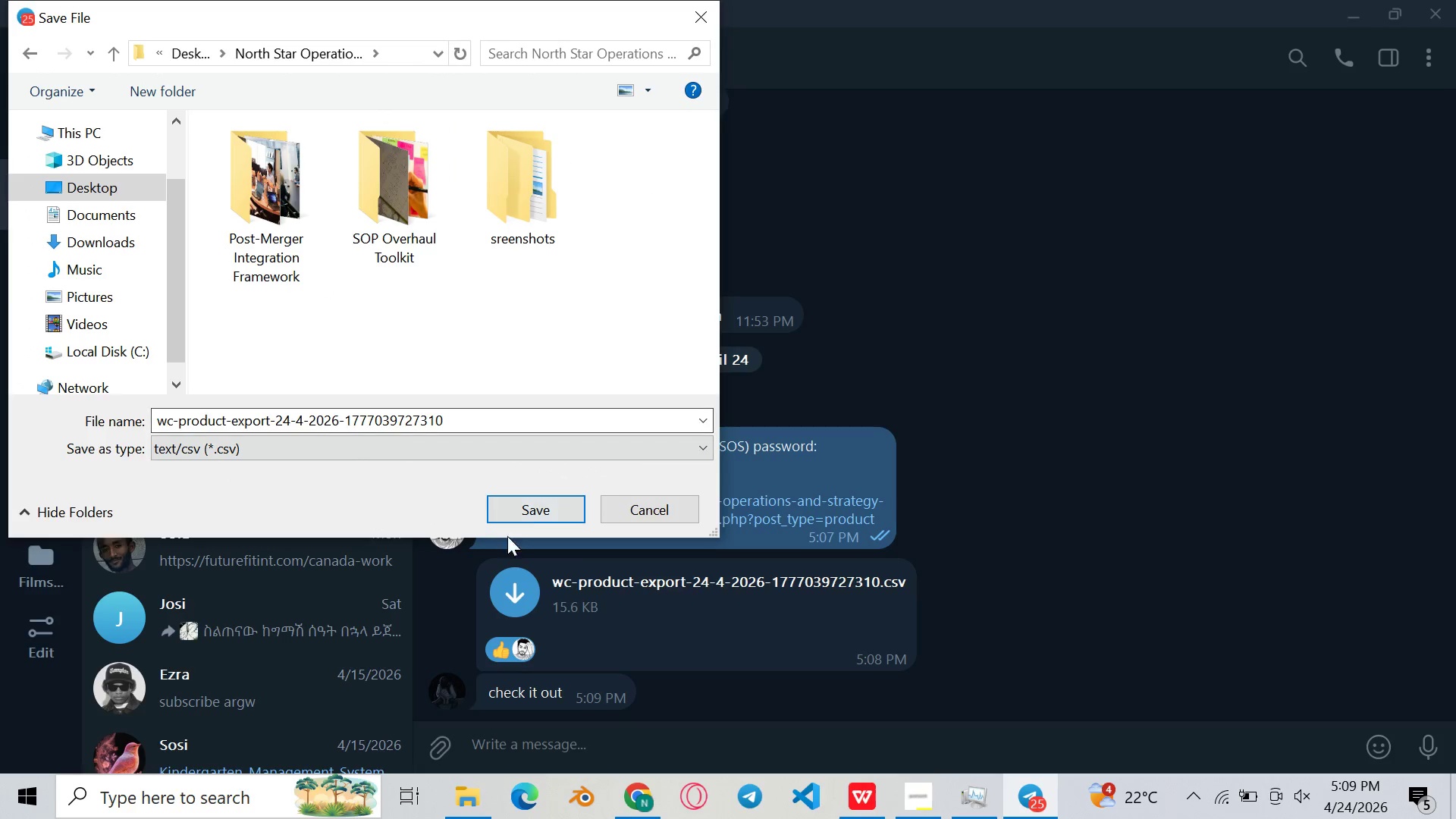 
left_click([532, 493])
 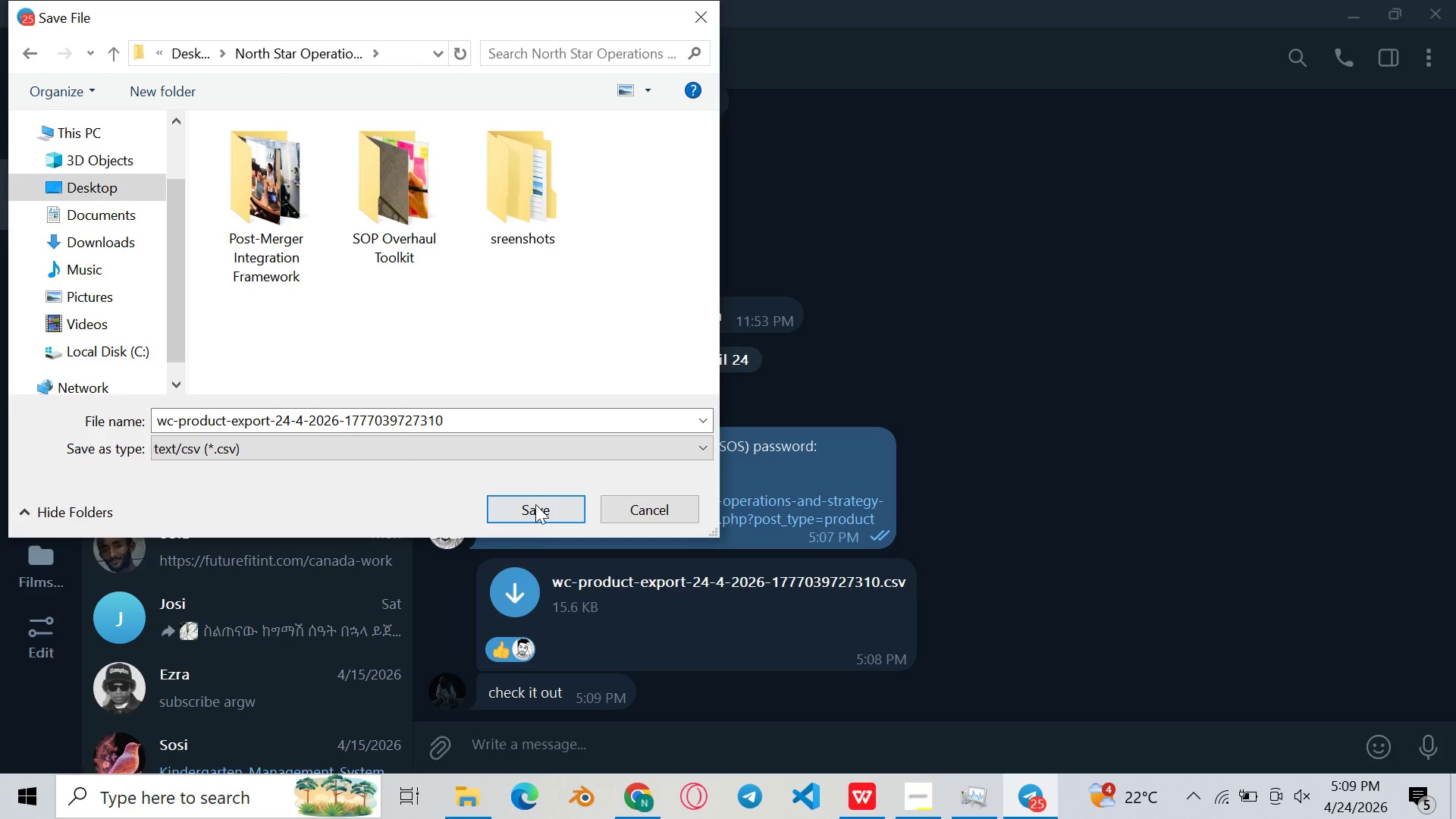 
left_click([535, 506])
 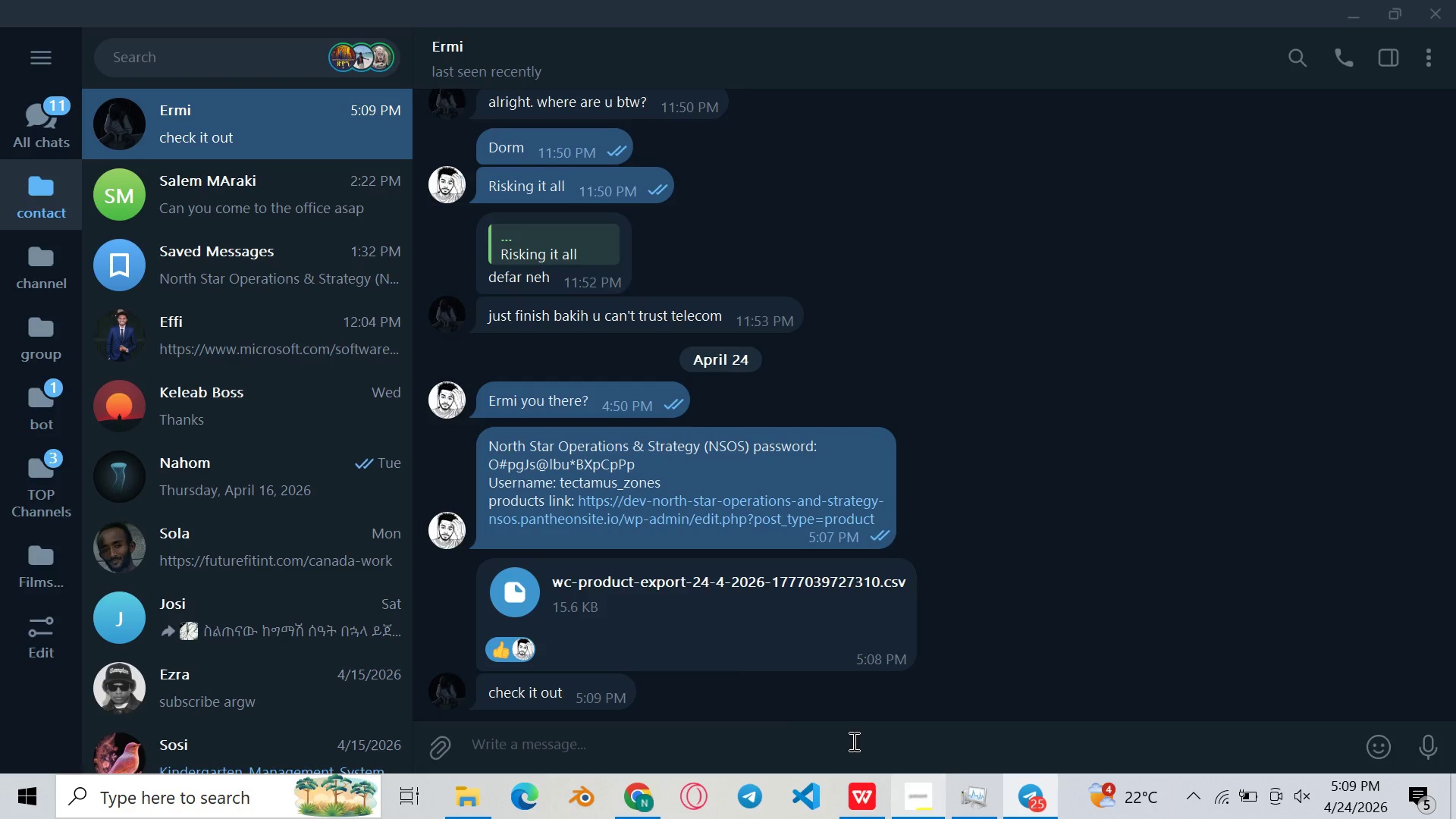 
wait(5.56)
 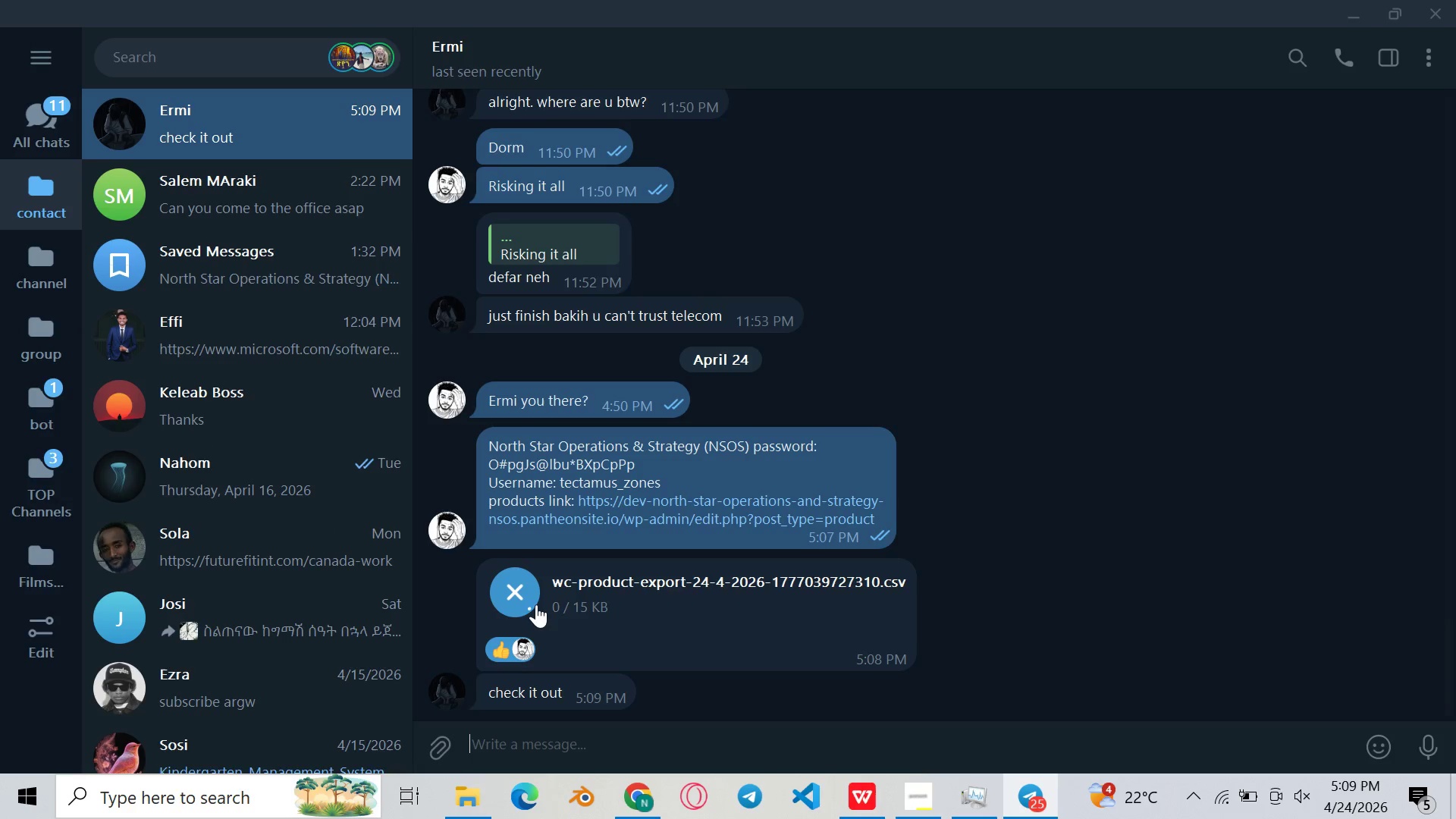 
left_click([516, 592])
 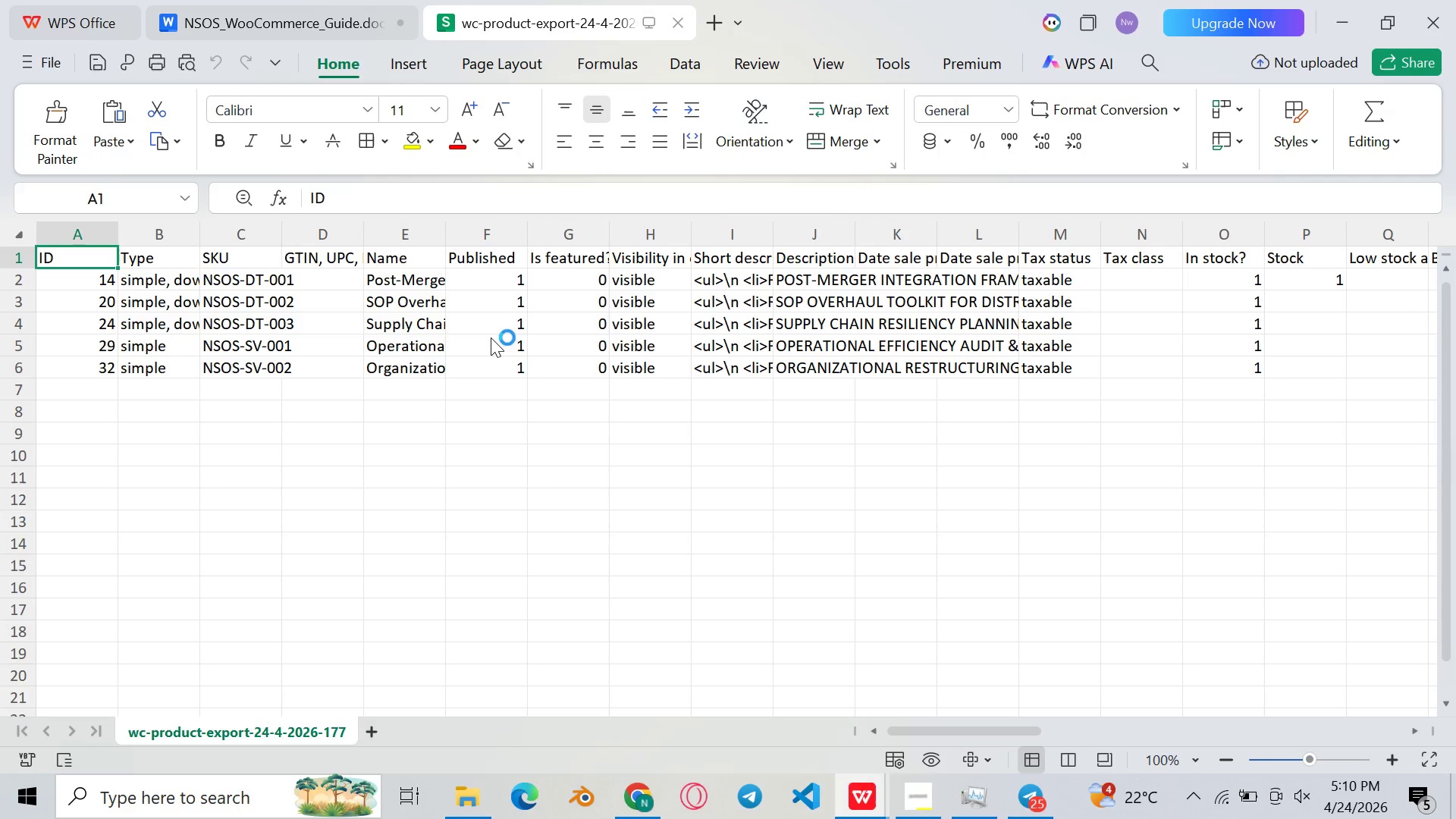 
wait(6.44)
 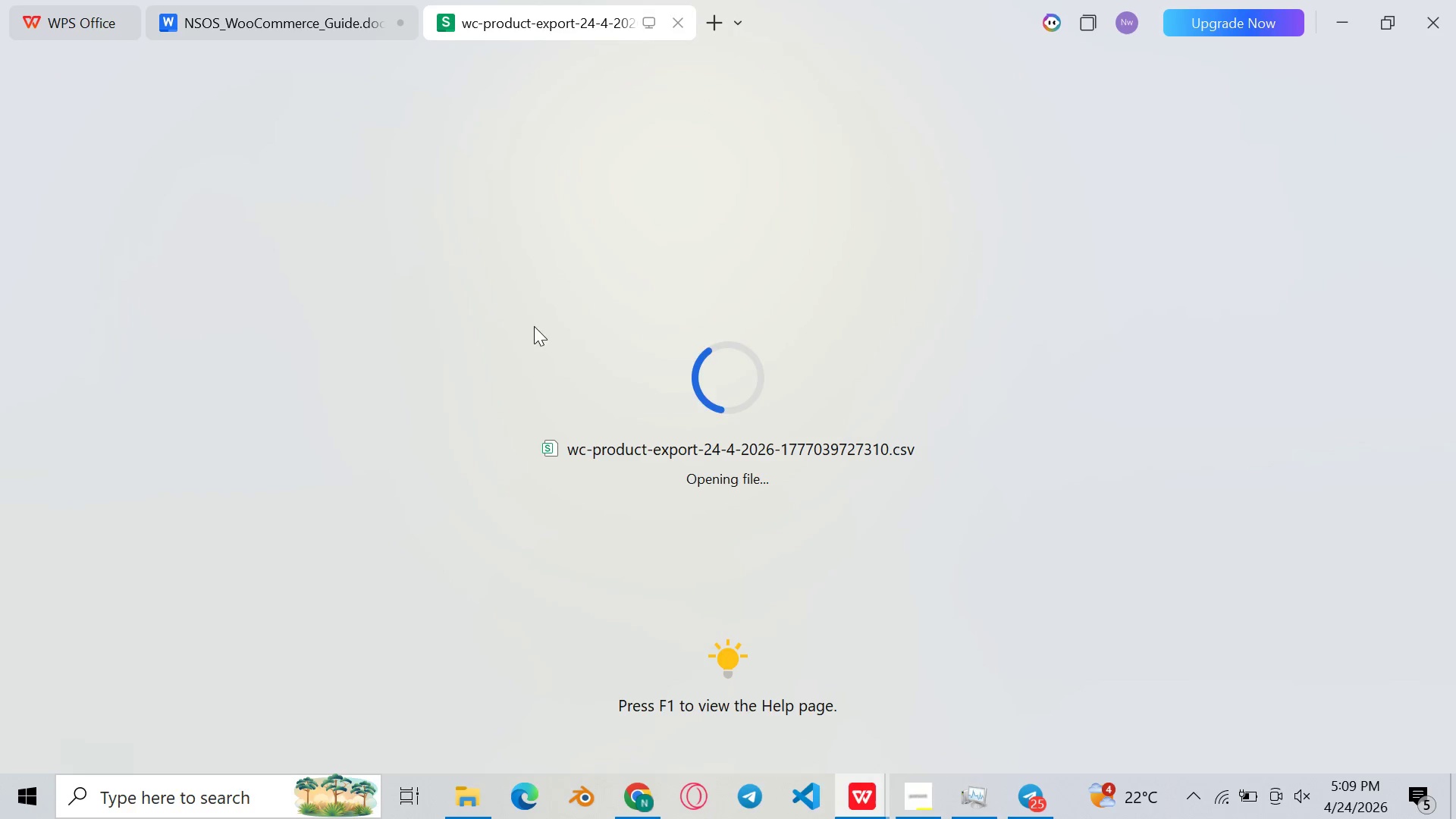 
scroll: coordinate [570, 350], scroll_direction: up, amount: 2.0
 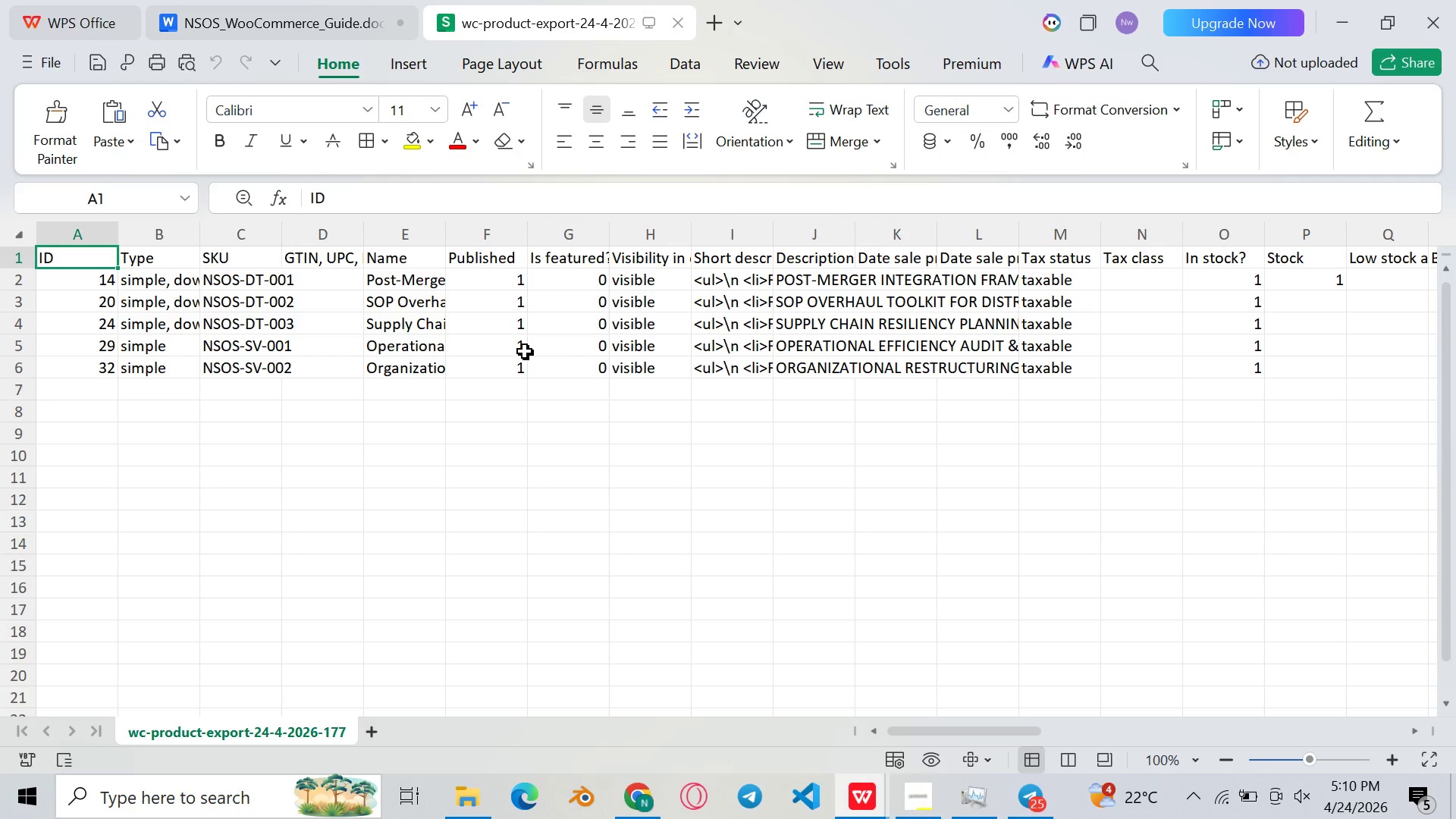 
hold_key(key=ArrowRight, duration=1.53)
 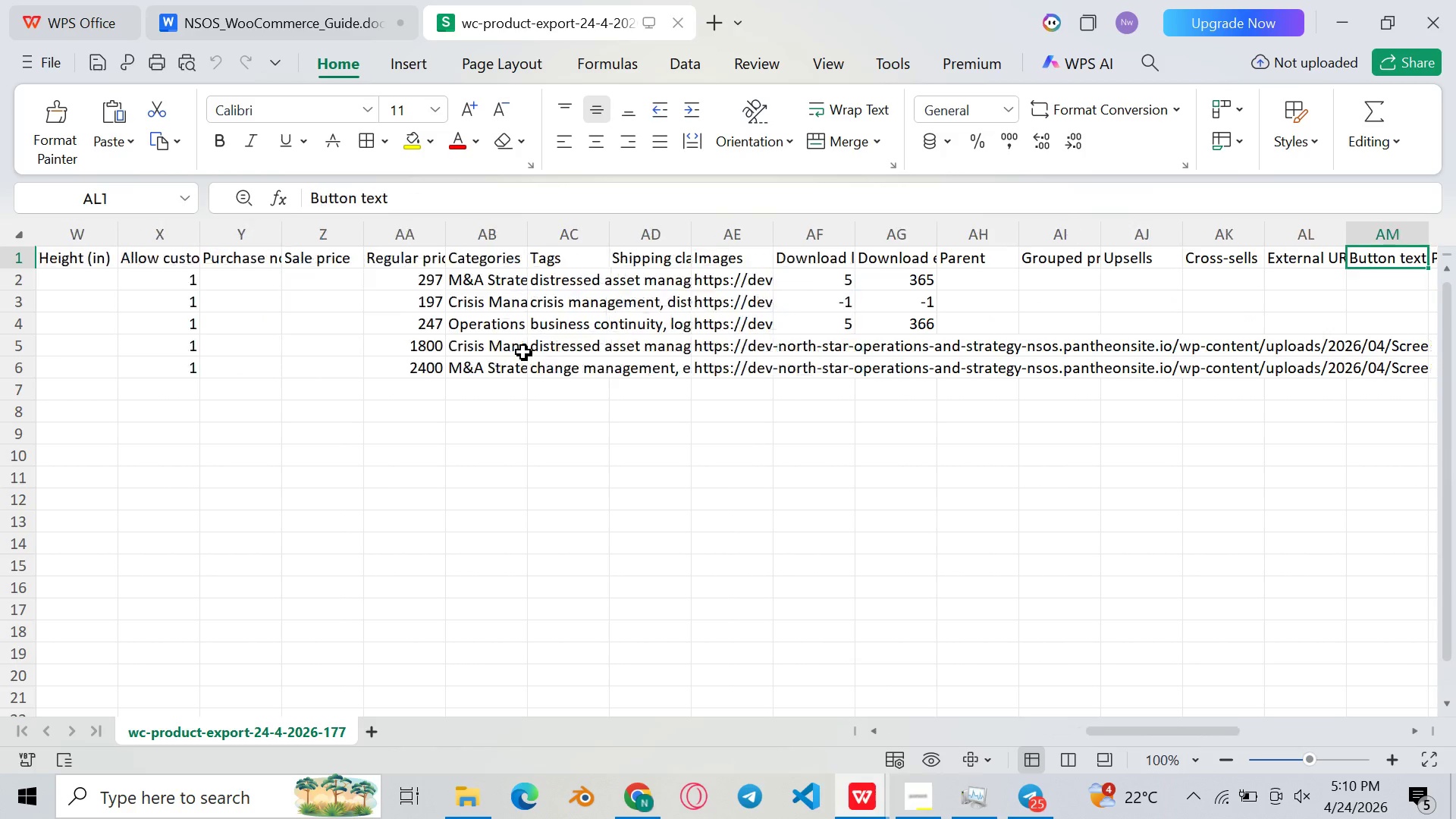 
hold_key(key=ArrowRight, duration=0.95)
 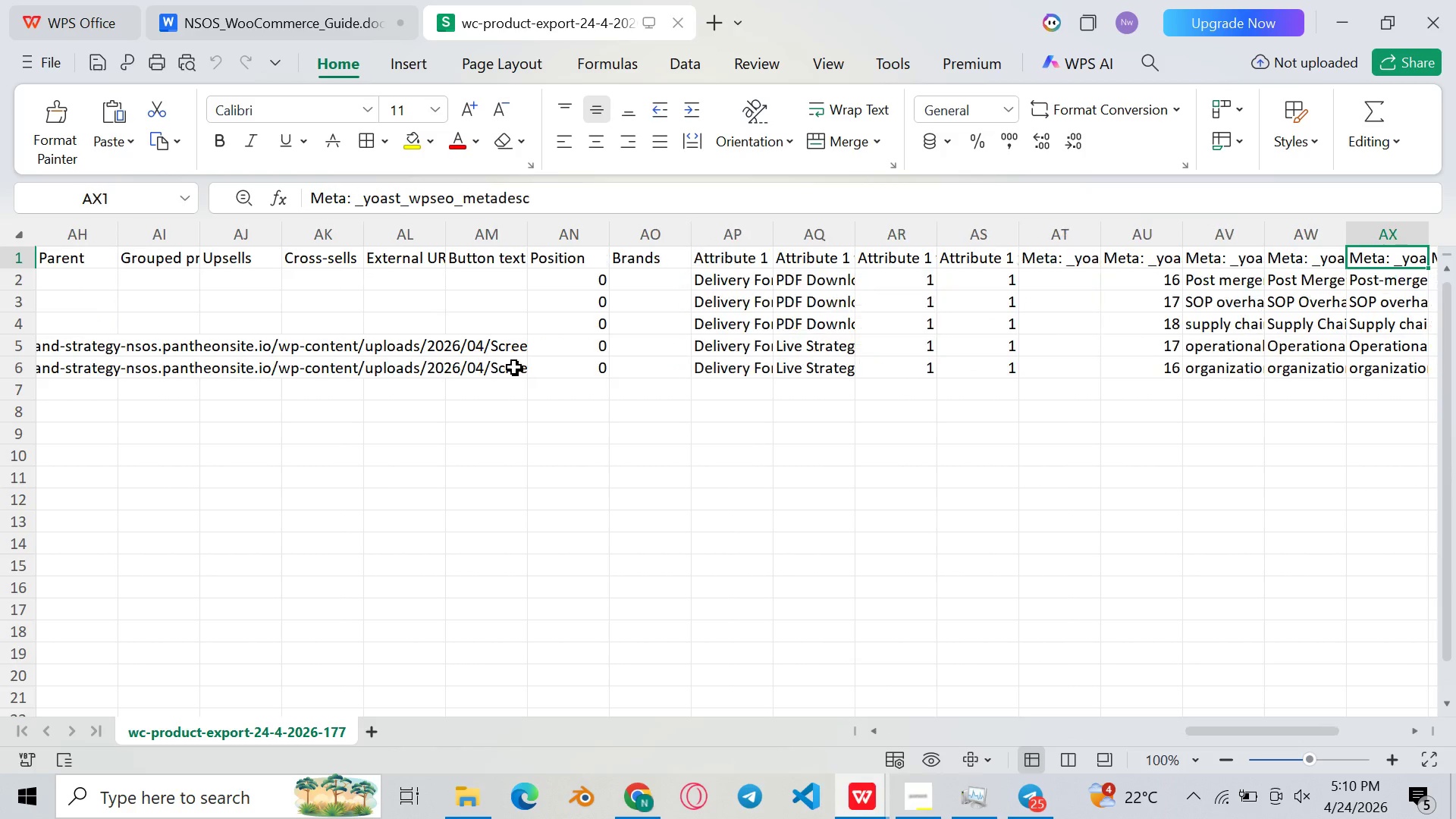 
hold_key(key=ArrowRight, duration=1.25)
 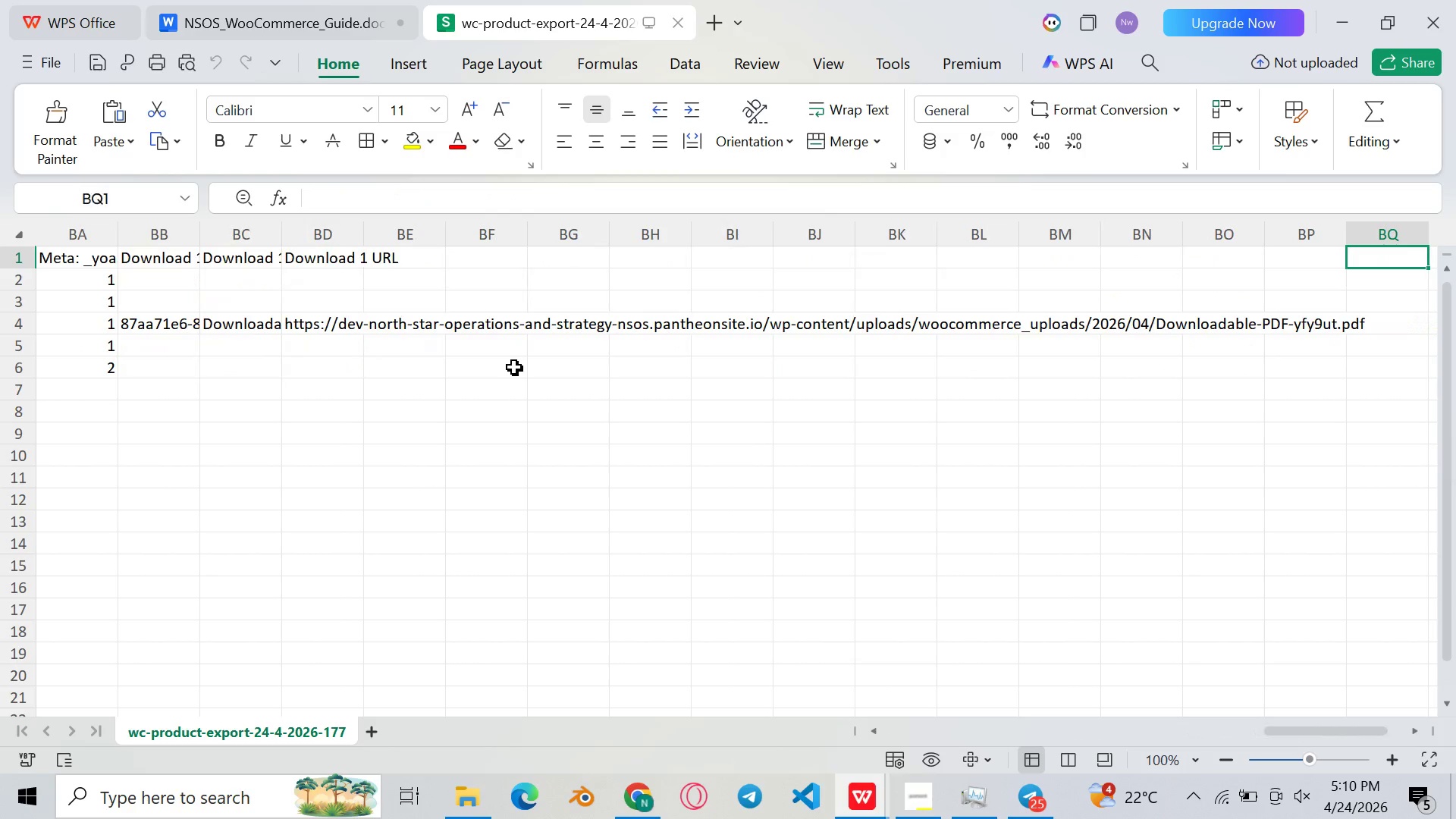 
hold_key(key=ArrowRight, duration=0.81)
 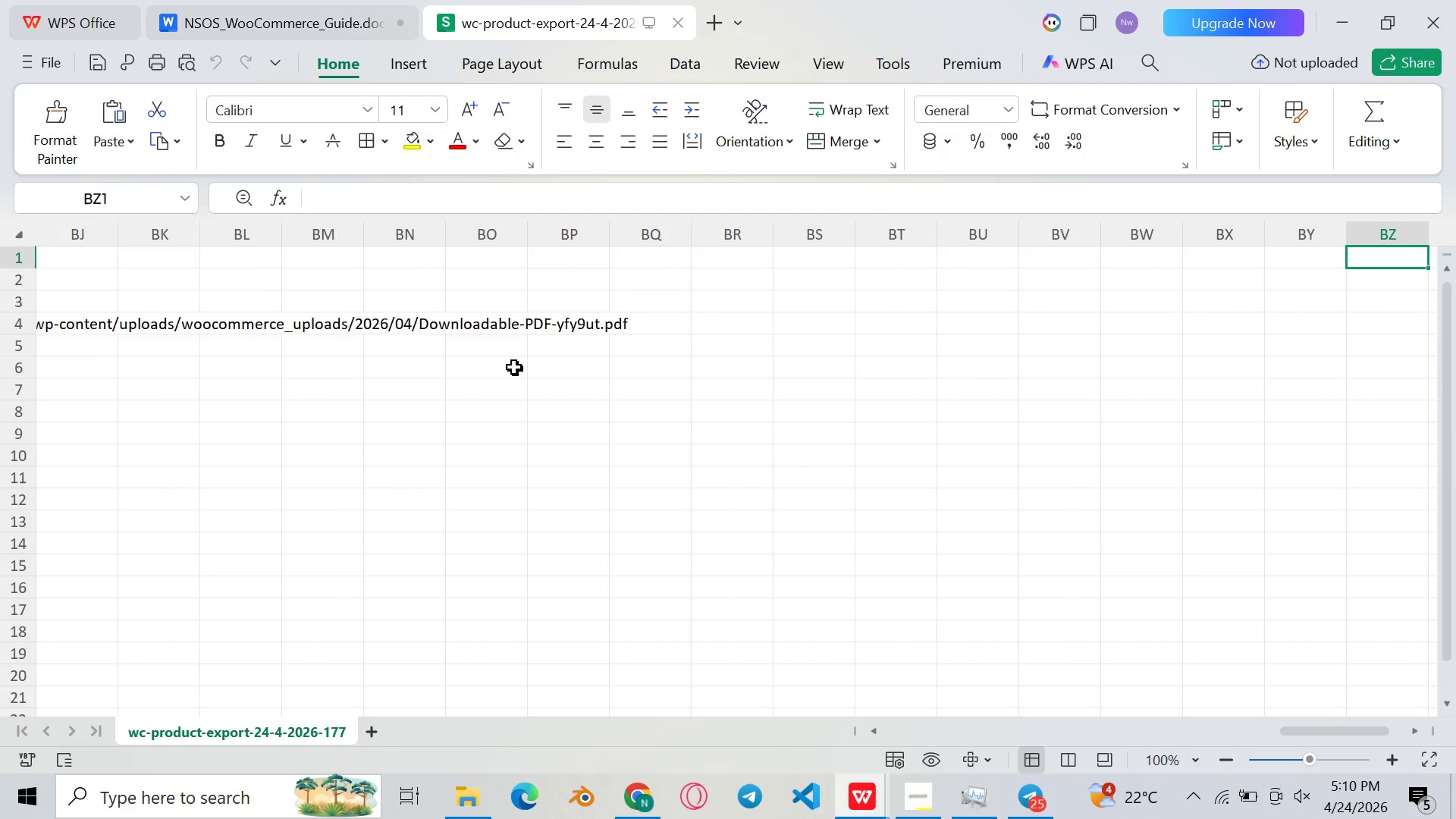 
key(ArrowRight)
 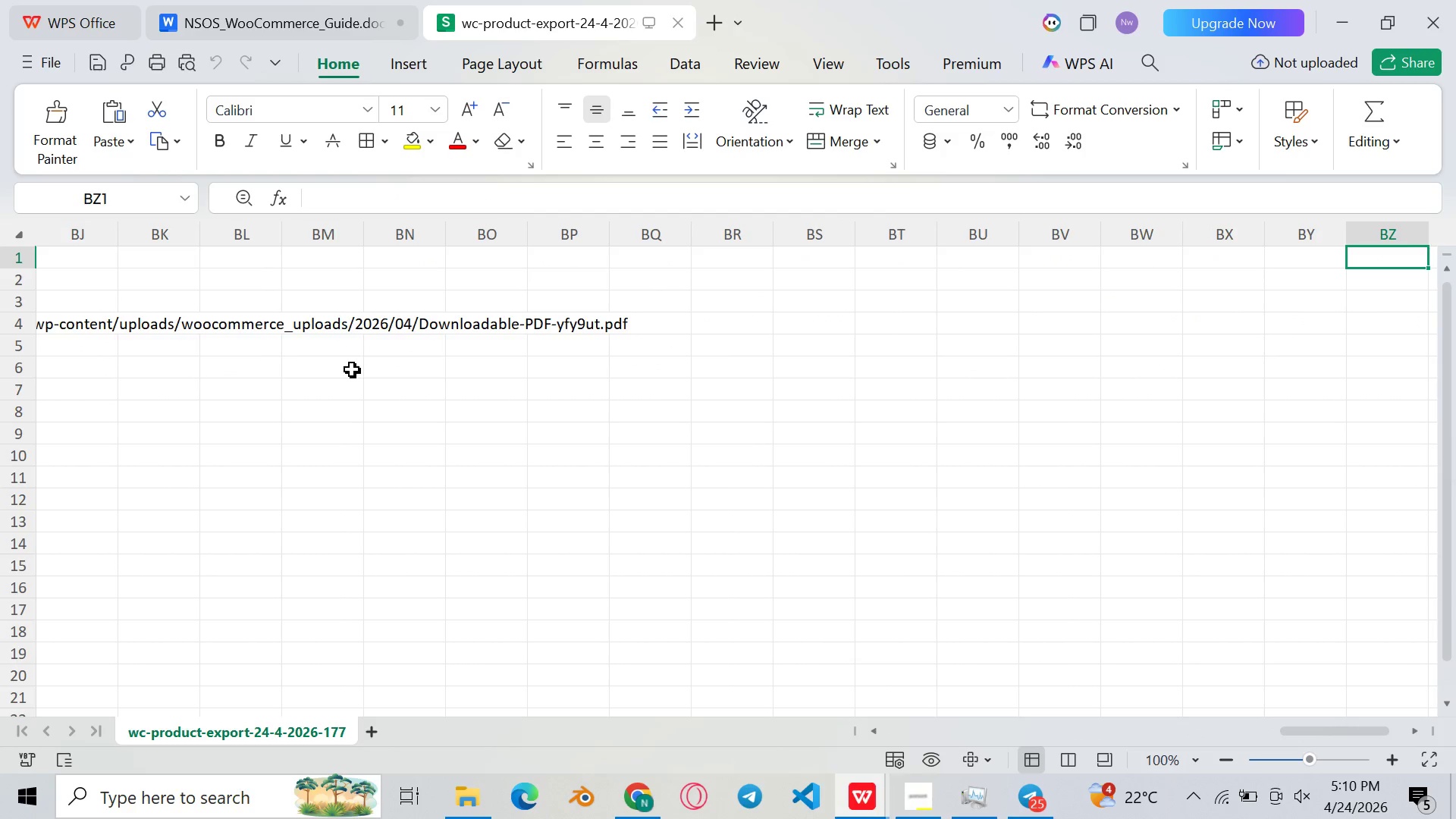 
hold_key(key=ArrowLeft, duration=1.5)
 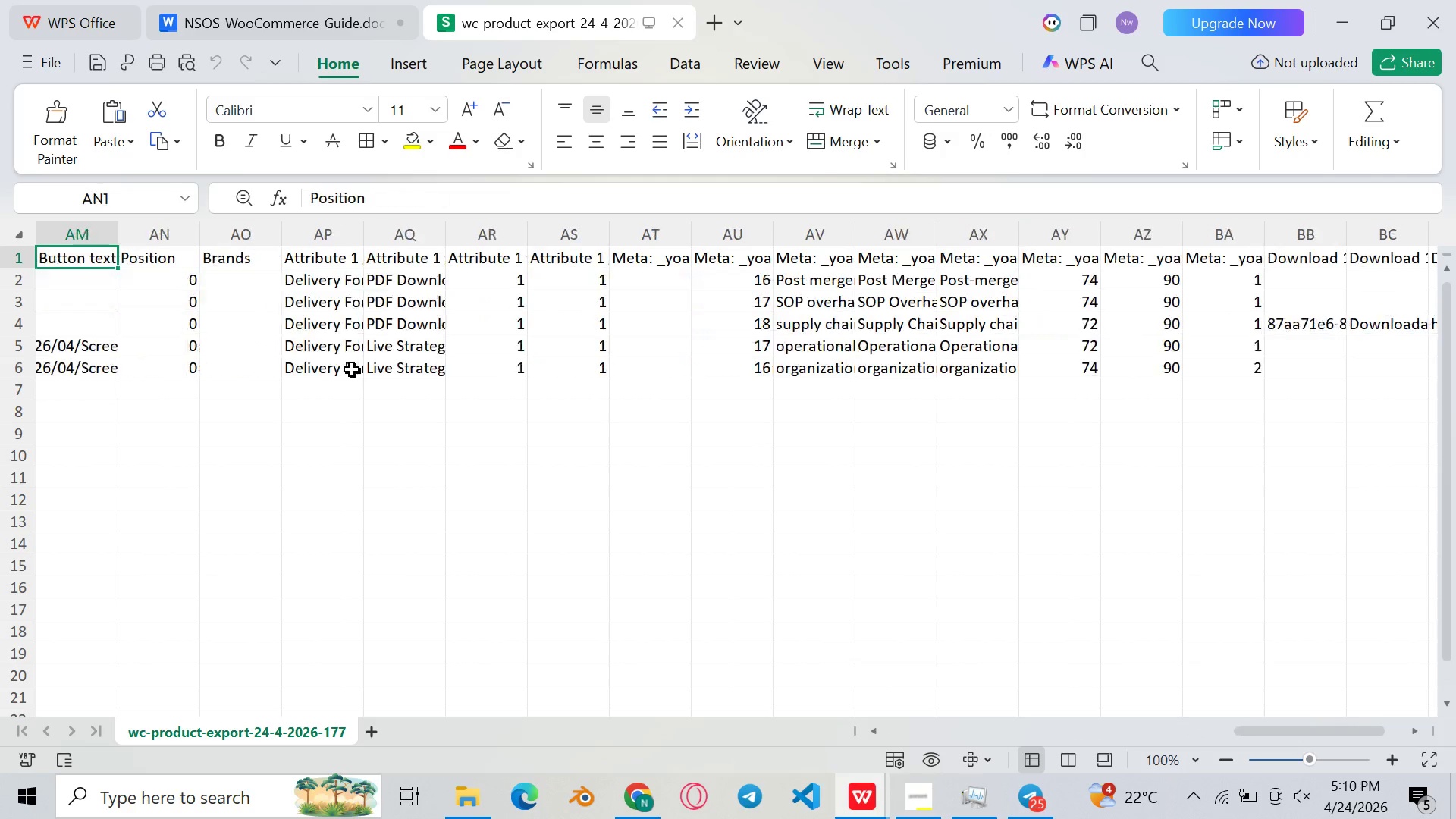 
hold_key(key=ArrowLeft, duration=1.52)
 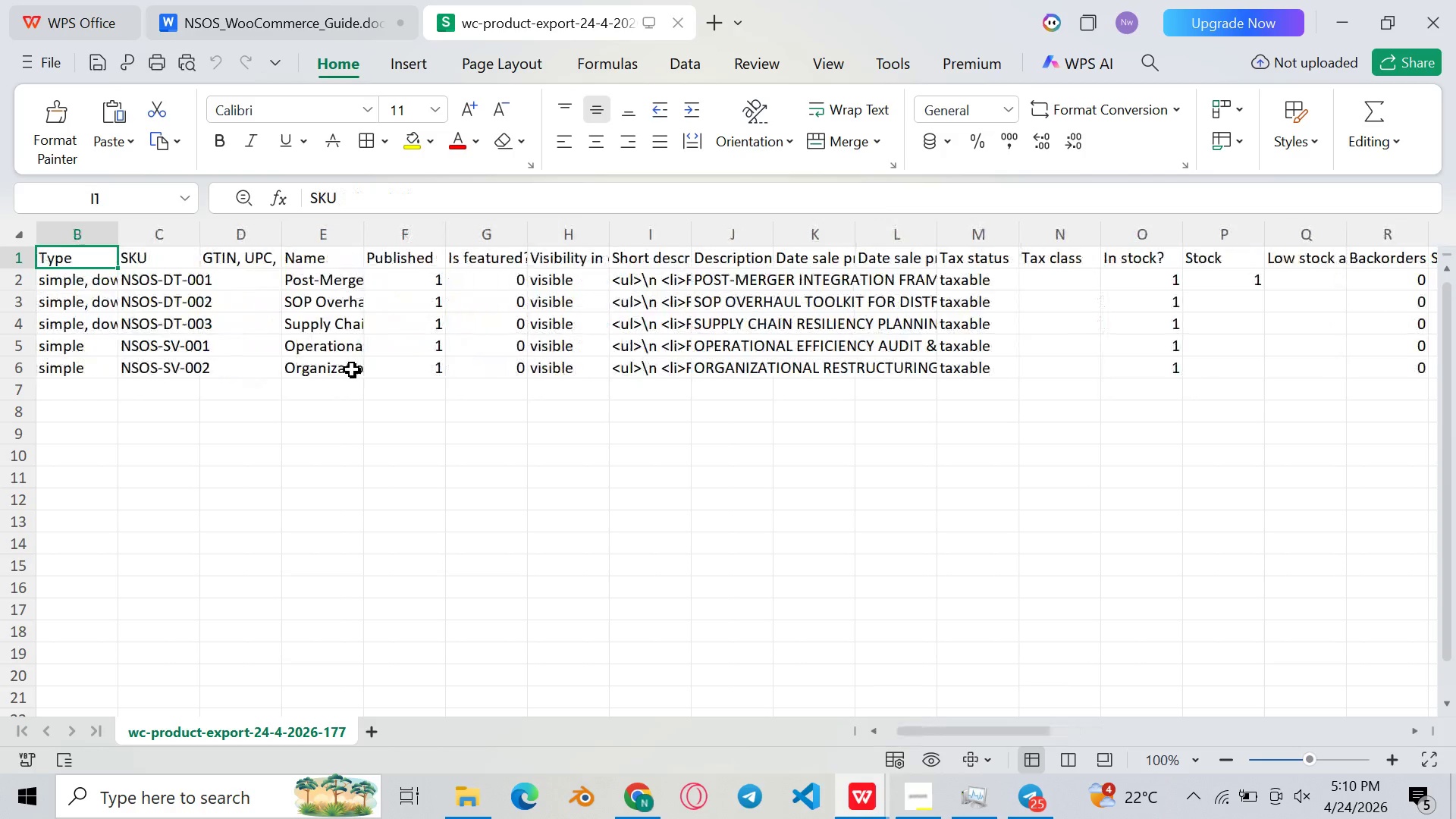 
hold_key(key=ArrowLeft, duration=0.64)
 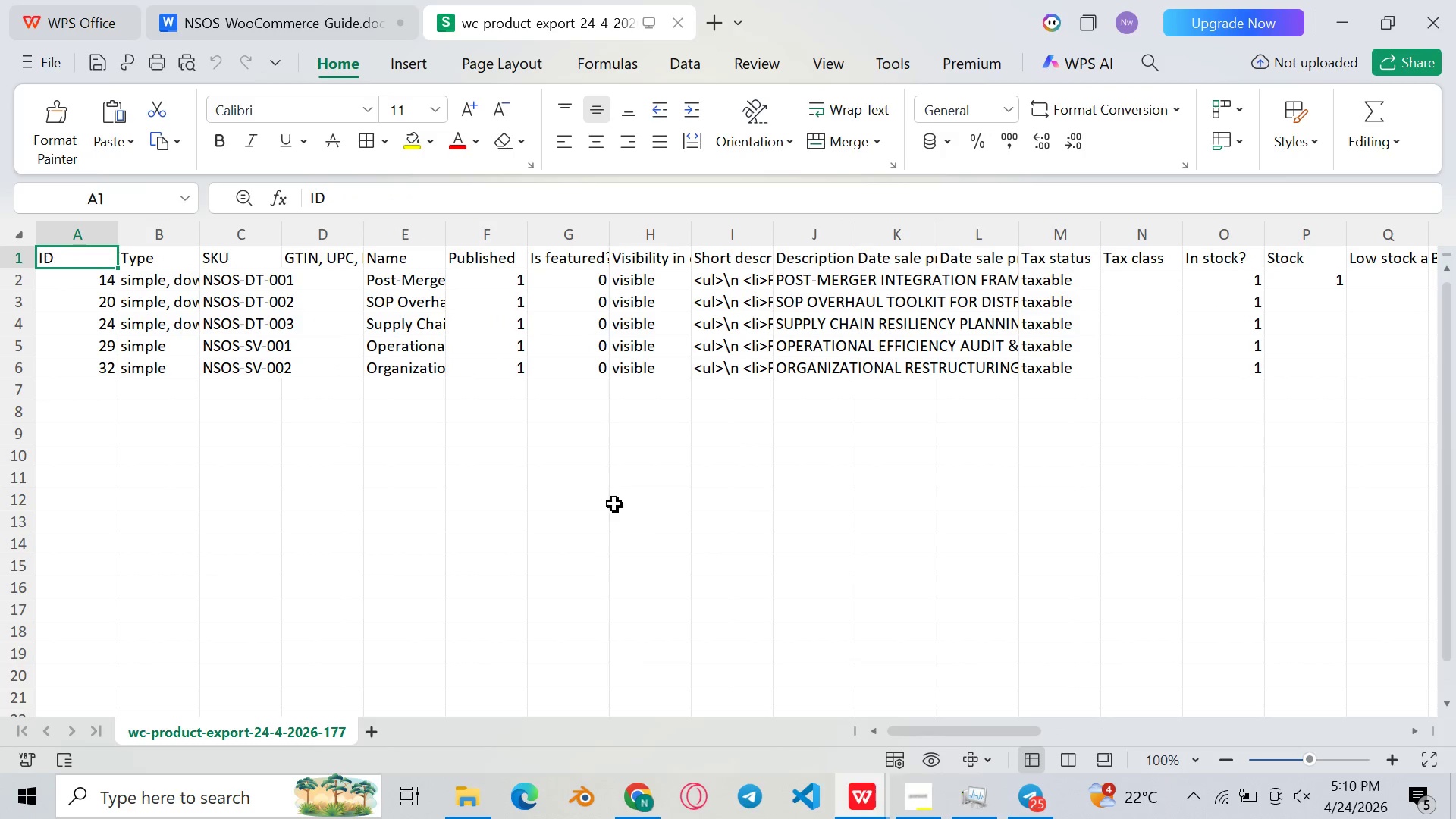 
left_click([324, 8])
 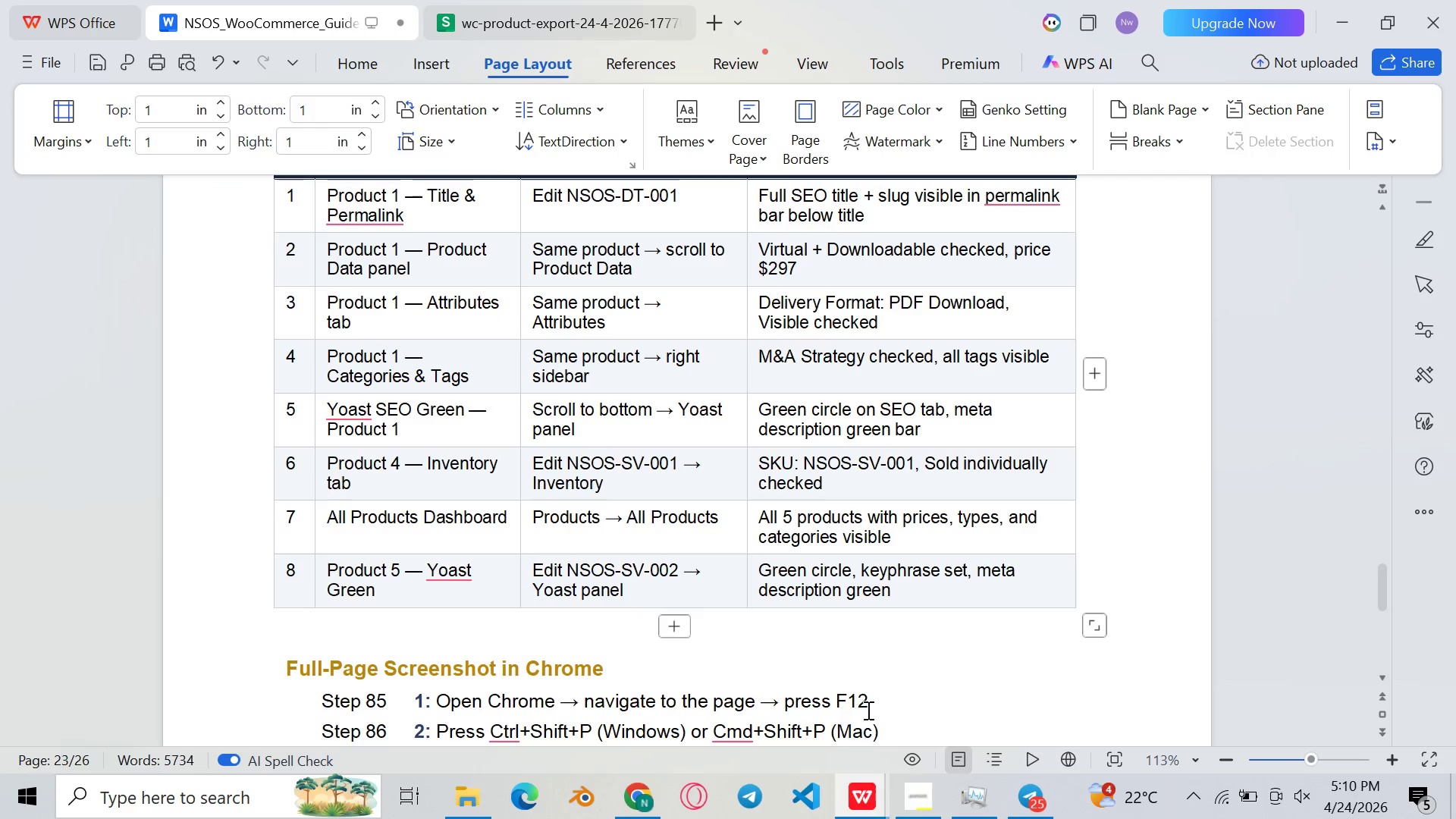 
wait(5.36)
 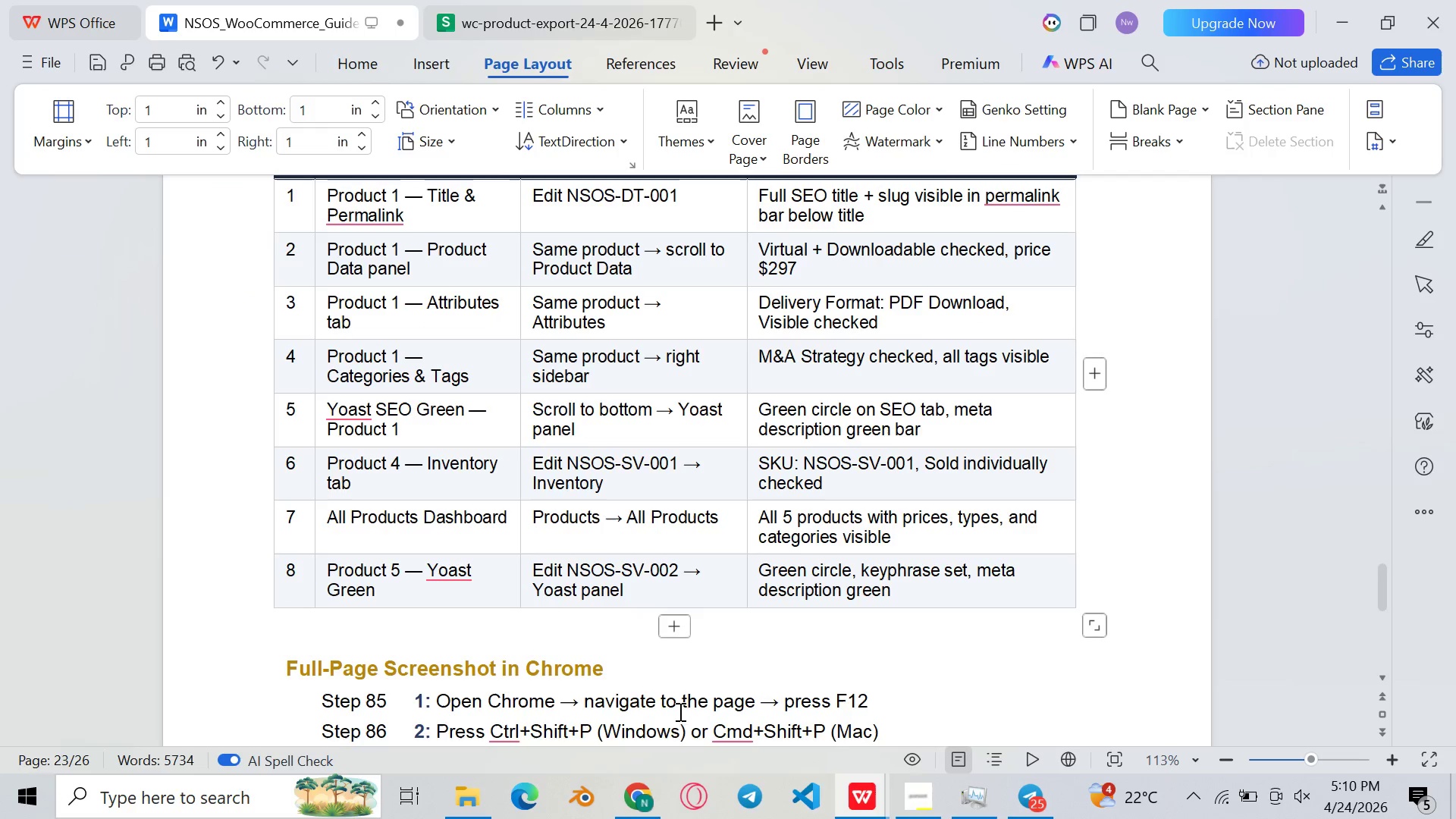 
left_click([638, 799])
 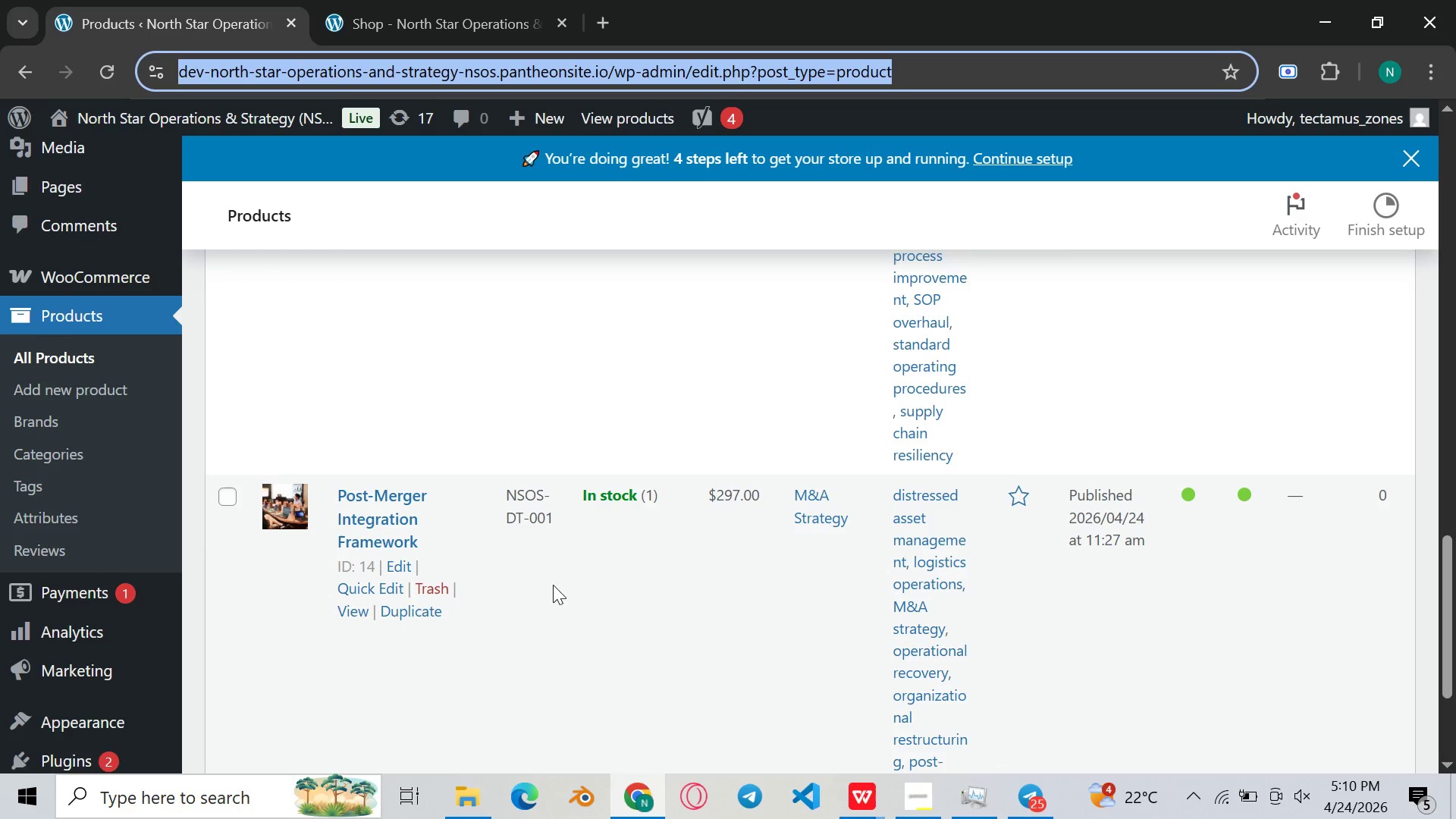 
scroll: coordinate [554, 571], scroll_direction: down, amount: 7.0
 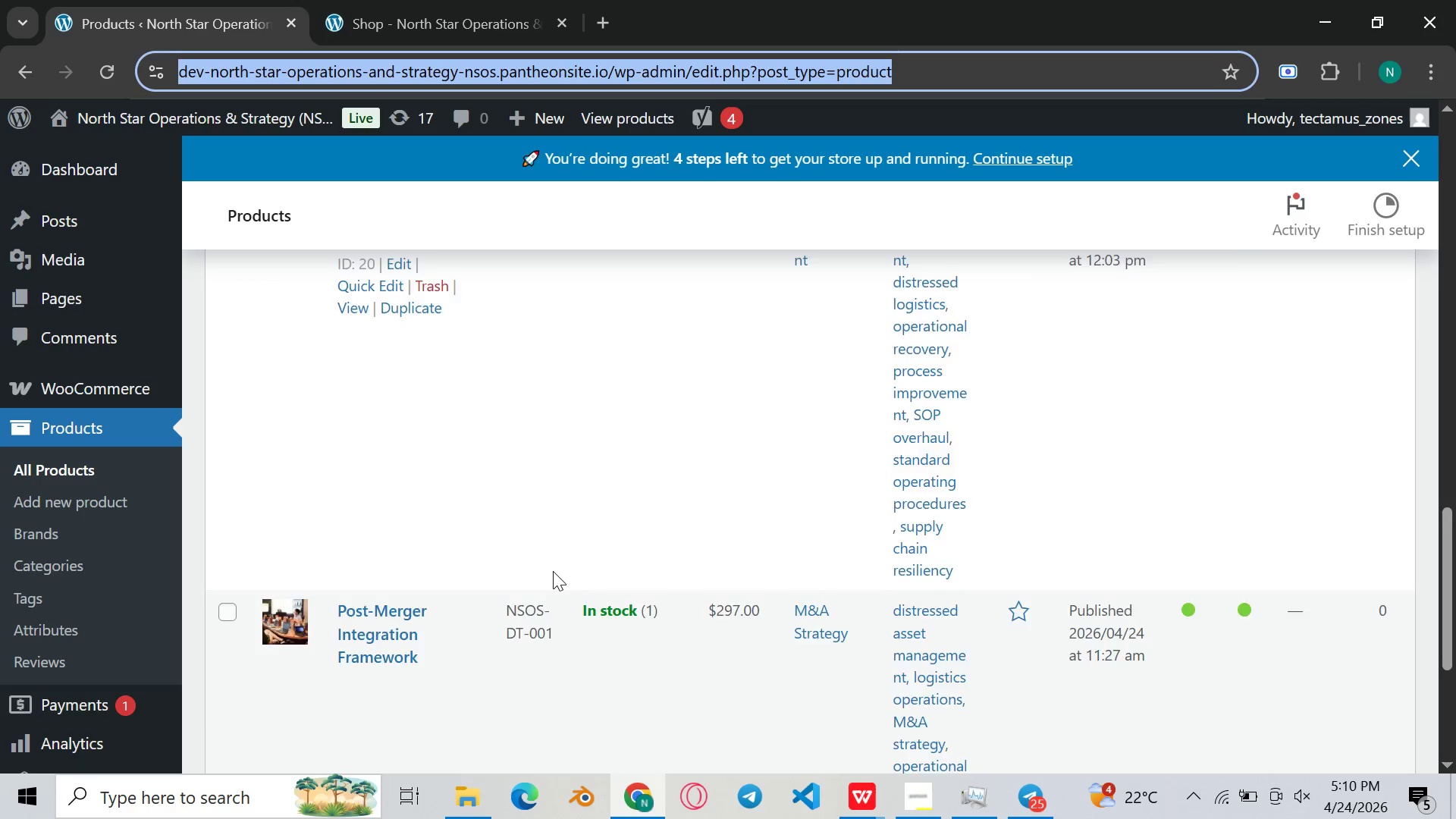 
scroll: coordinate [553, 571], scroll_direction: up, amount: 2.0
 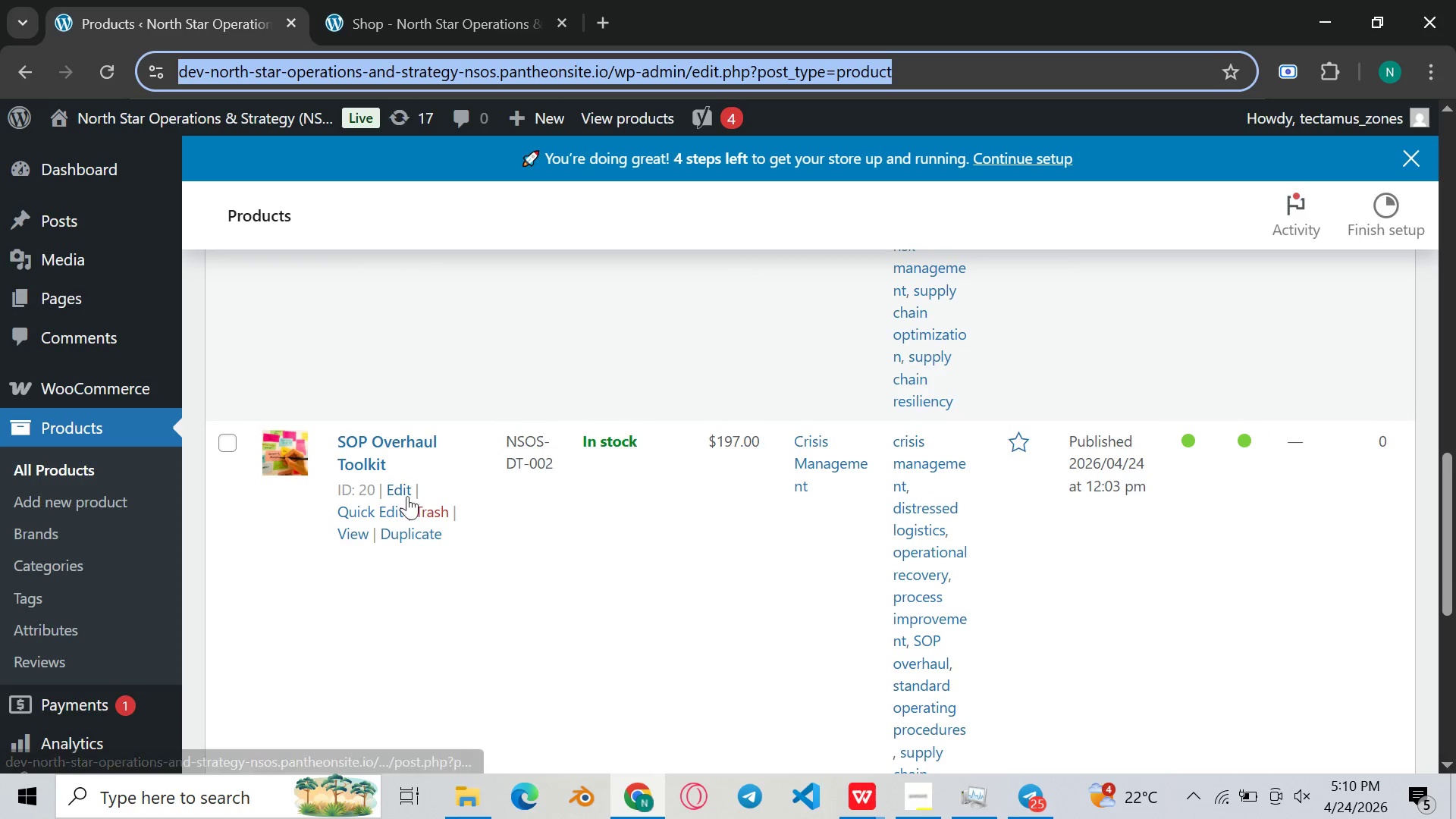 
left_click([402, 492])
 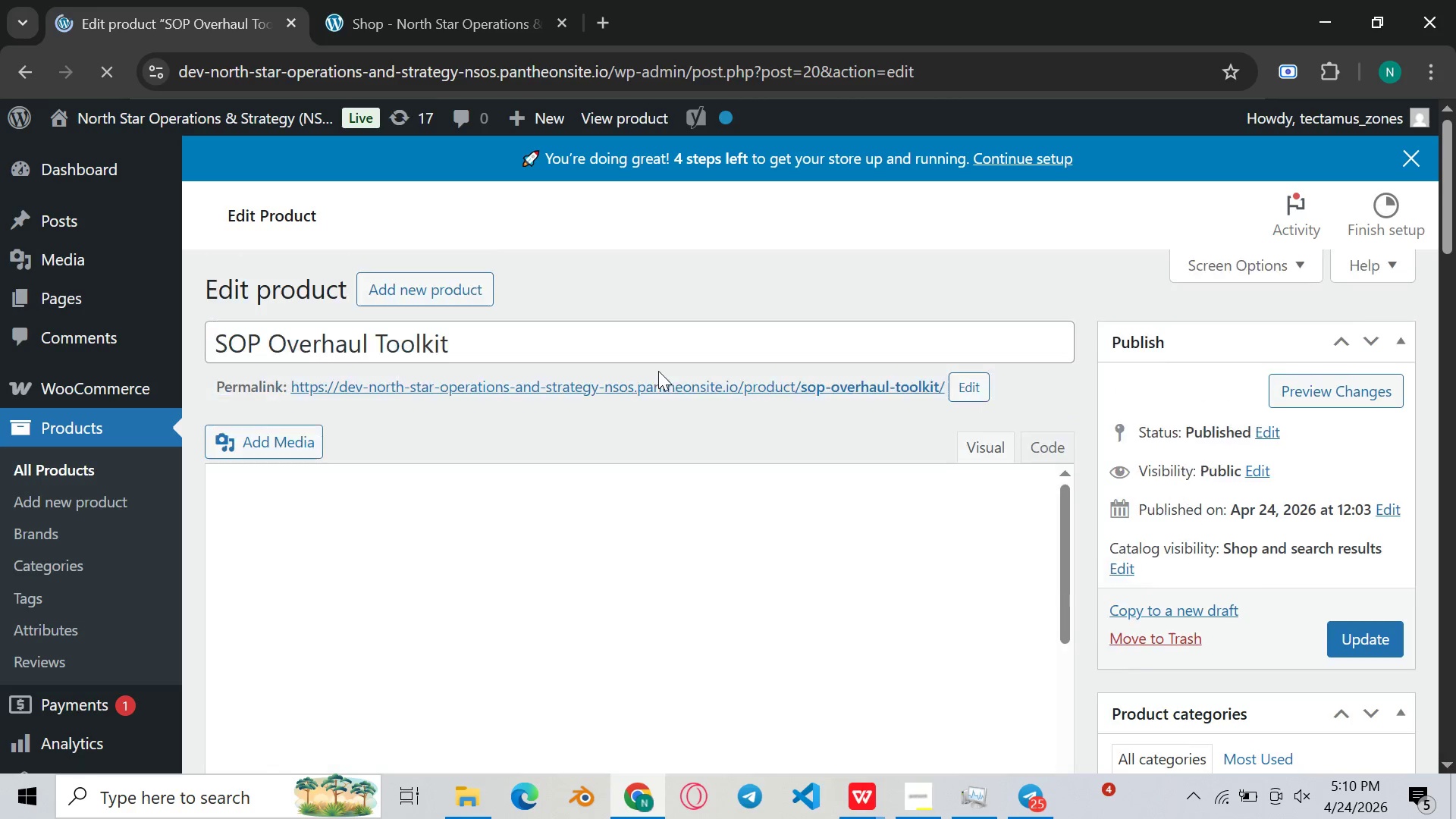 
wait(16.56)
 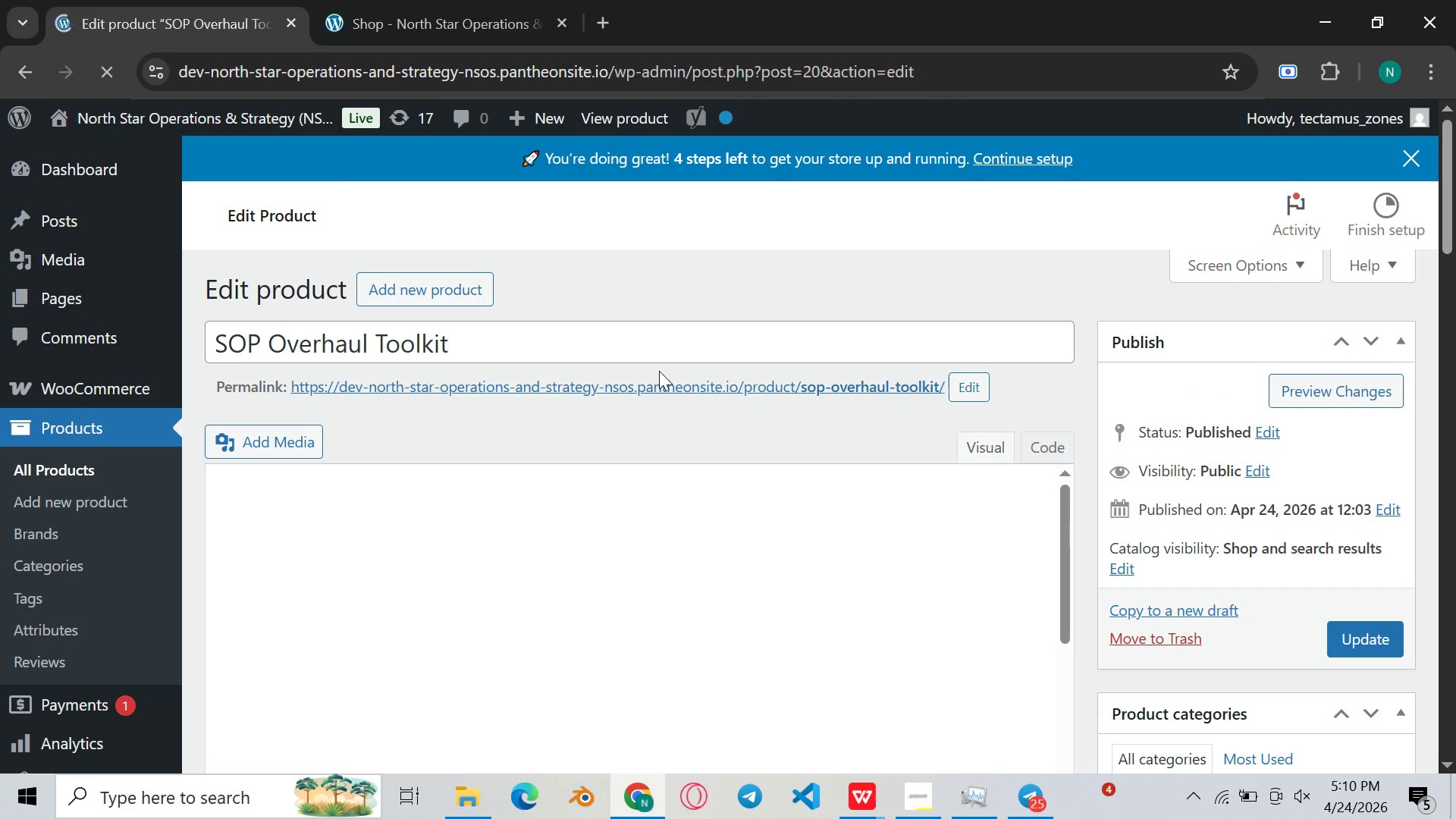 
hold_key(key=ShiftLeft, duration=0.61)
 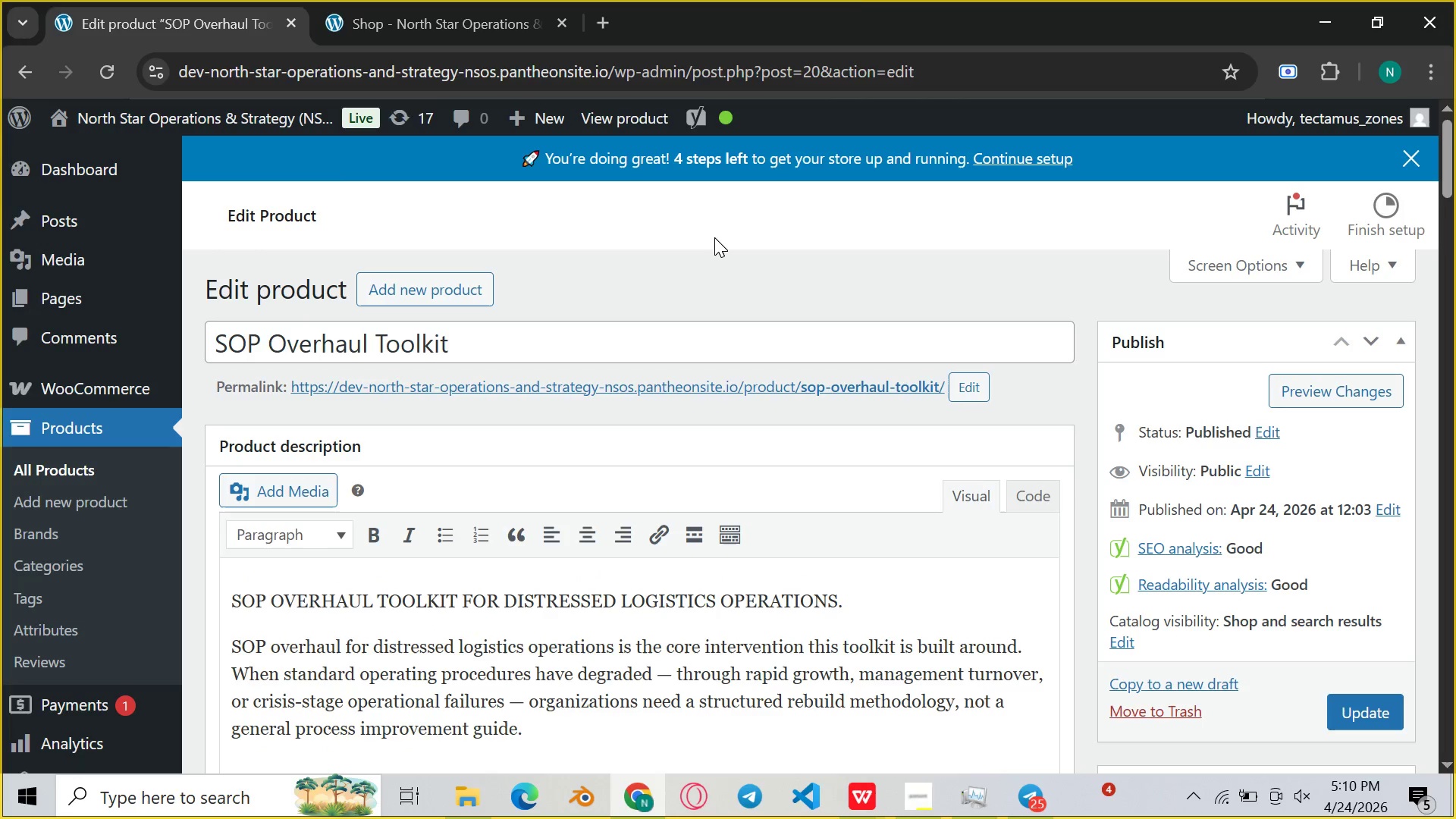 
key(Meta+S)
 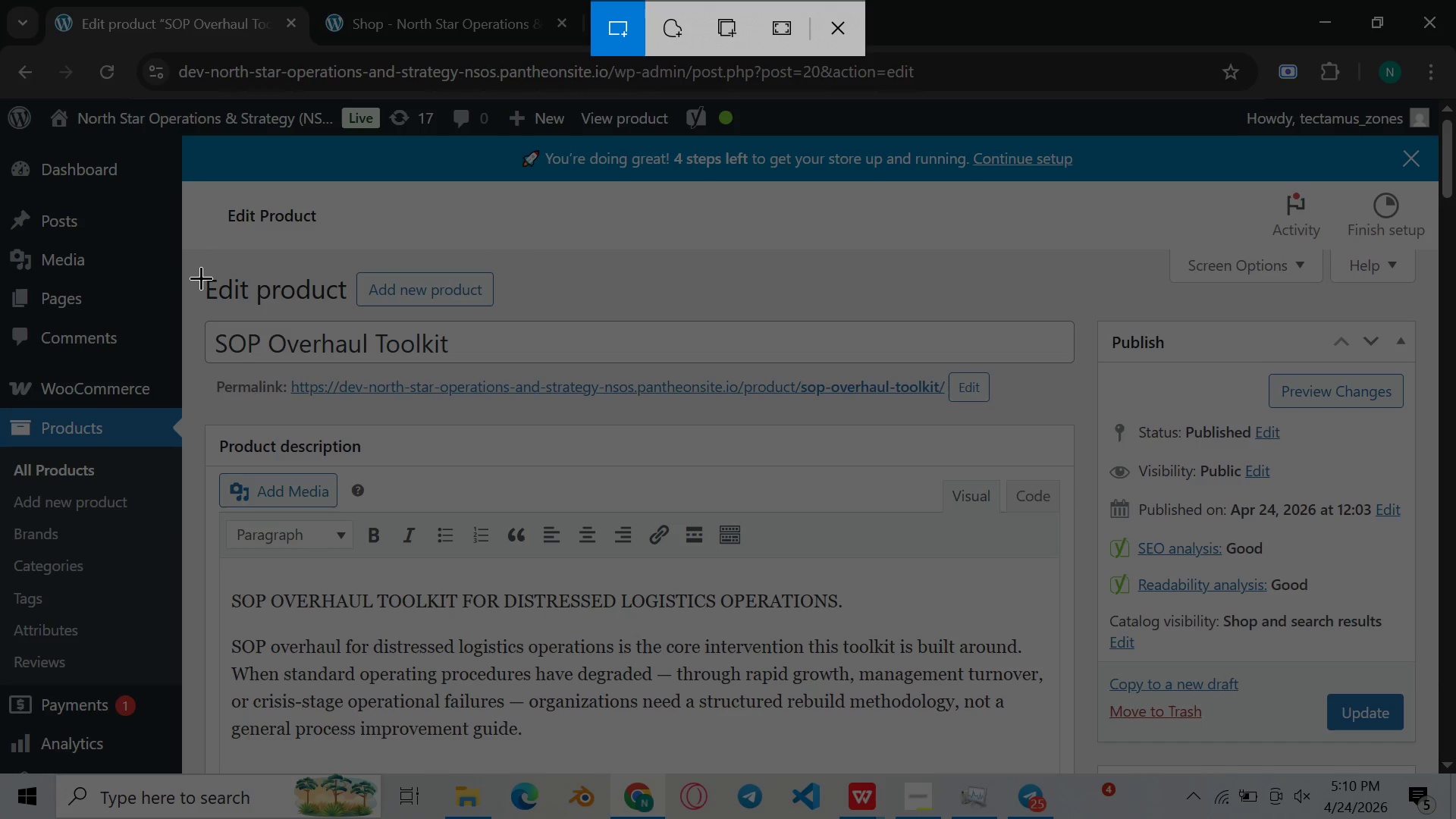 
wait(7.36)
 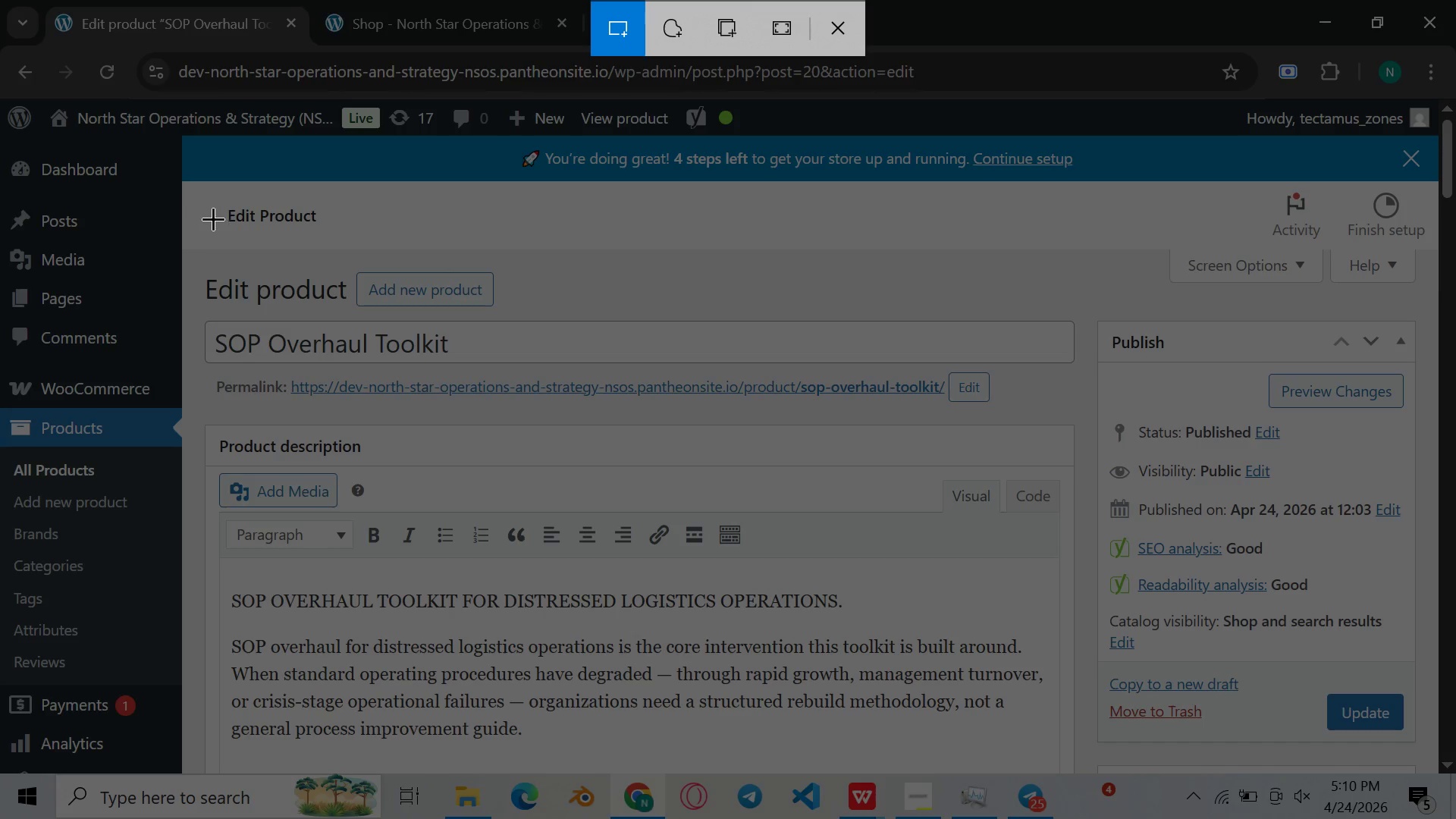 
left_click_drag(start_coordinate=[199, 315], to_coordinate=[1078, 408])
 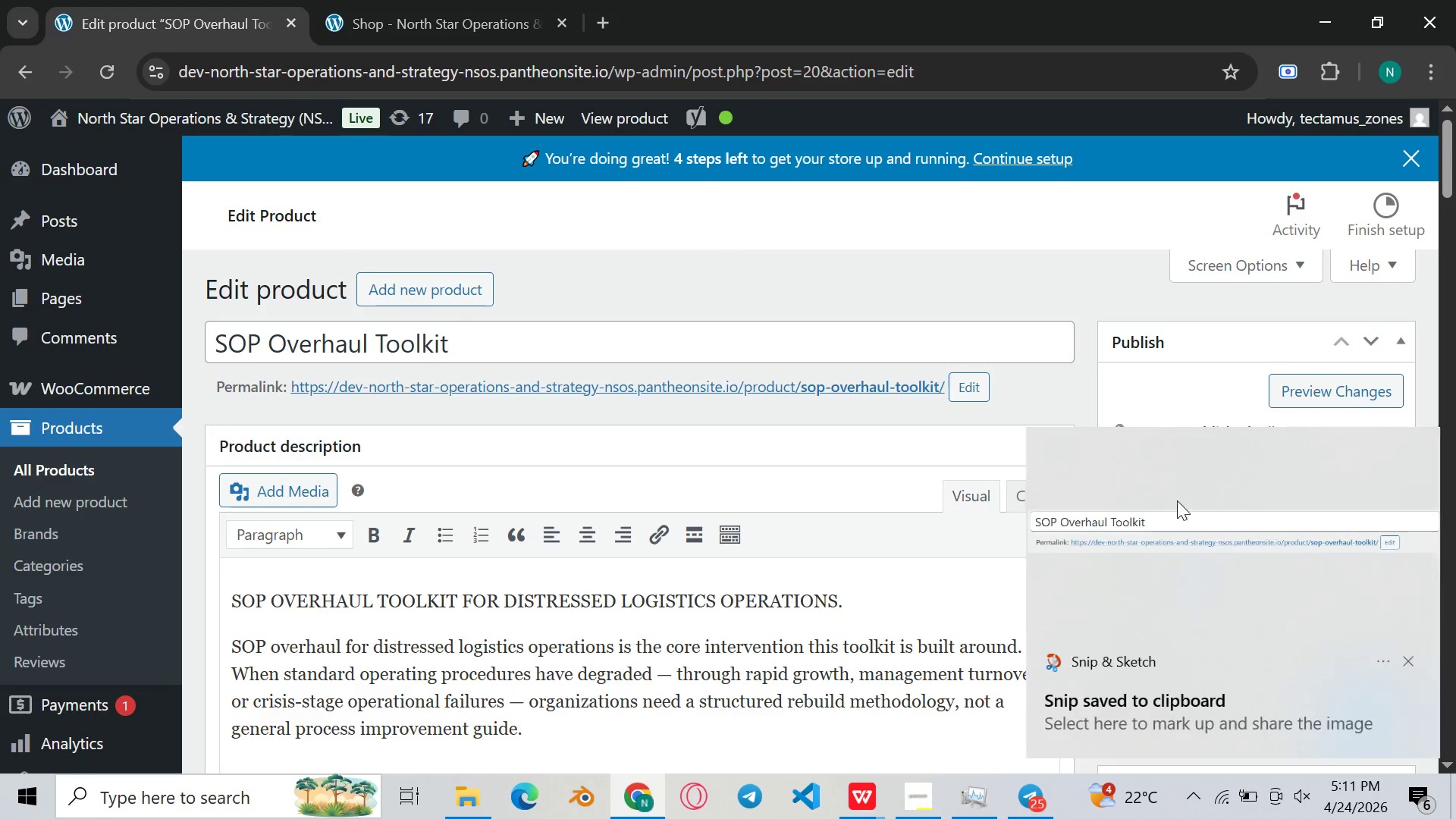 
double_click([1194, 541])
 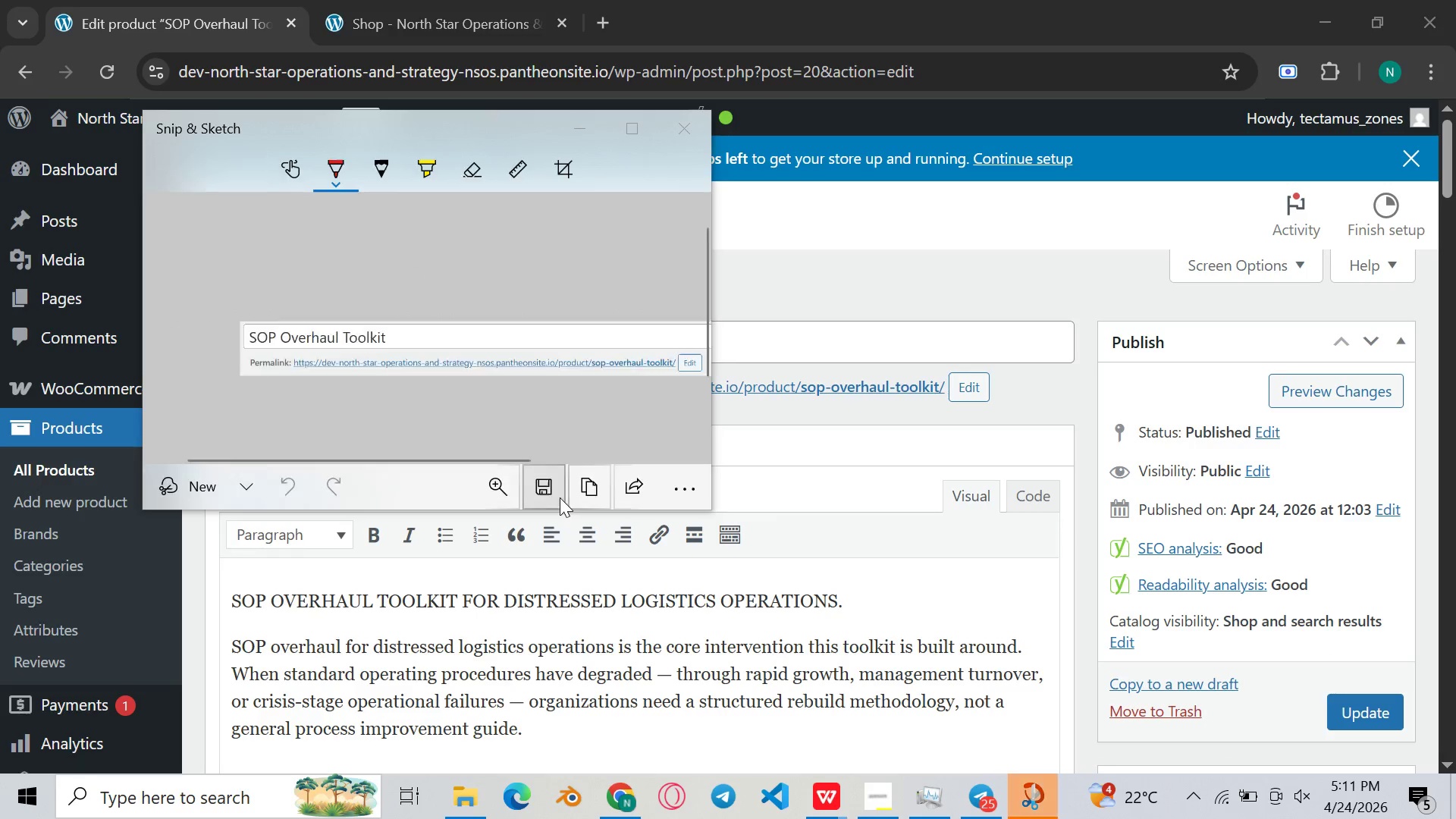 
left_click([544, 484])
 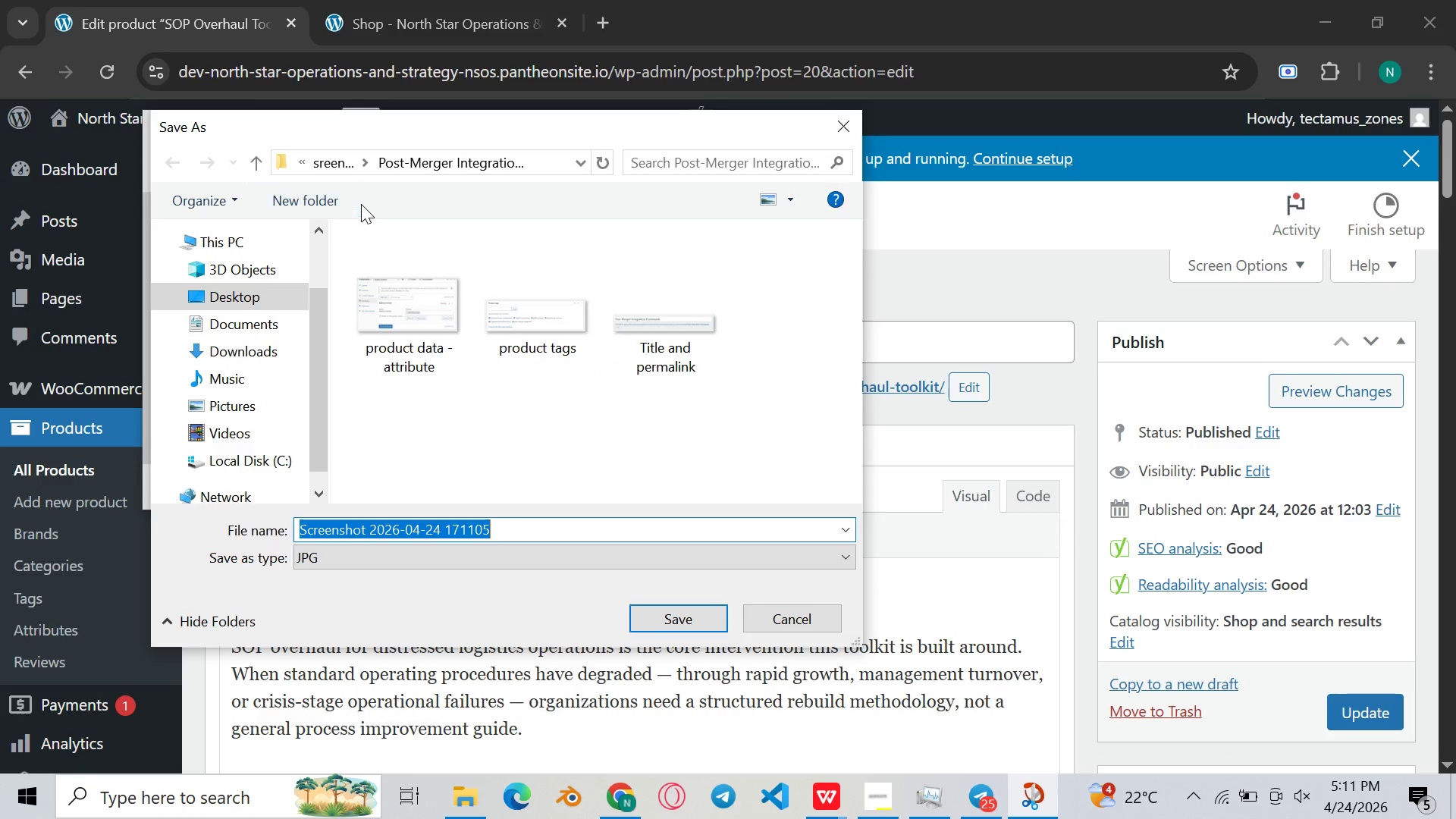 
left_click([328, 168])
 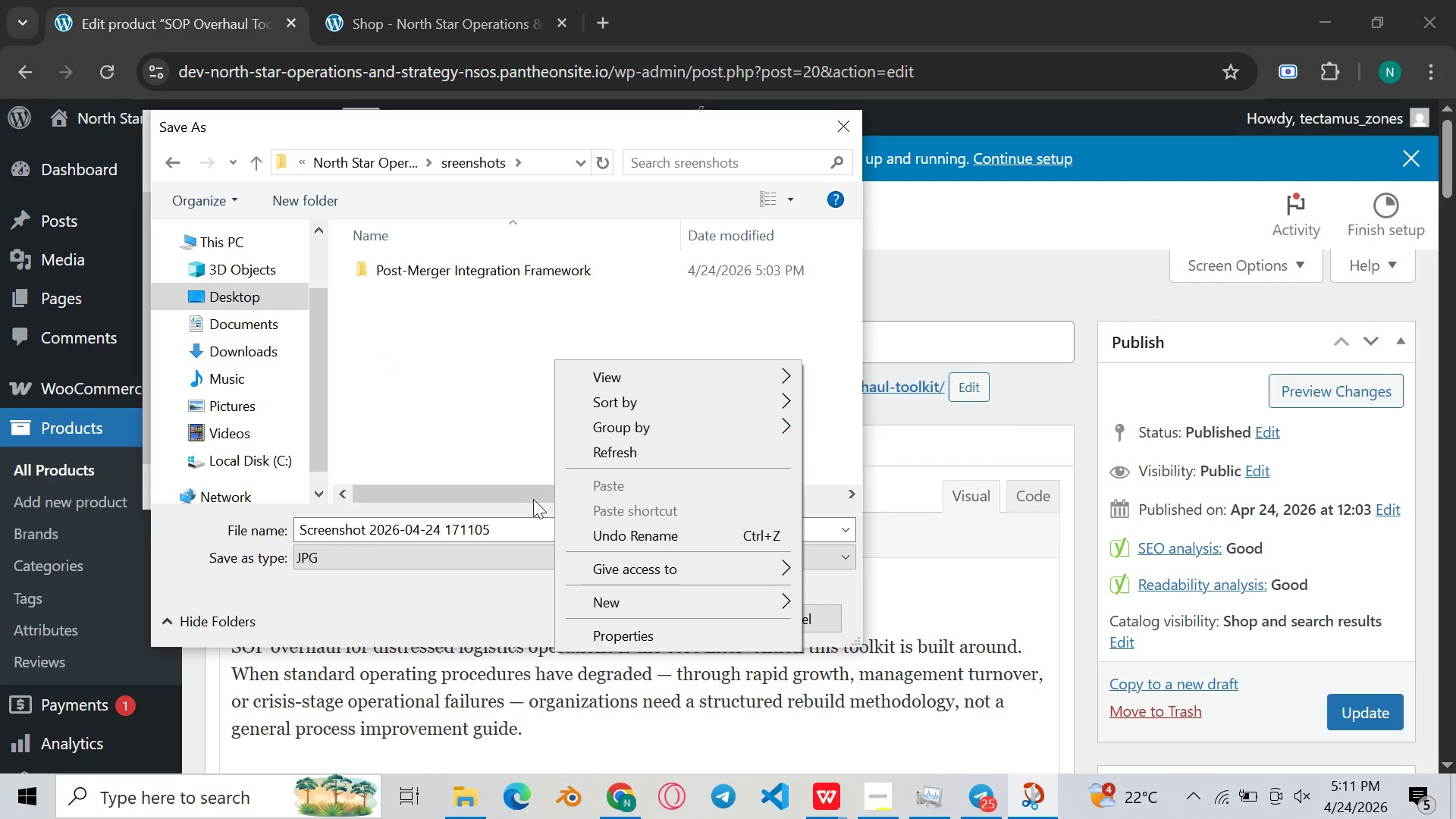 
left_click([516, 529])
 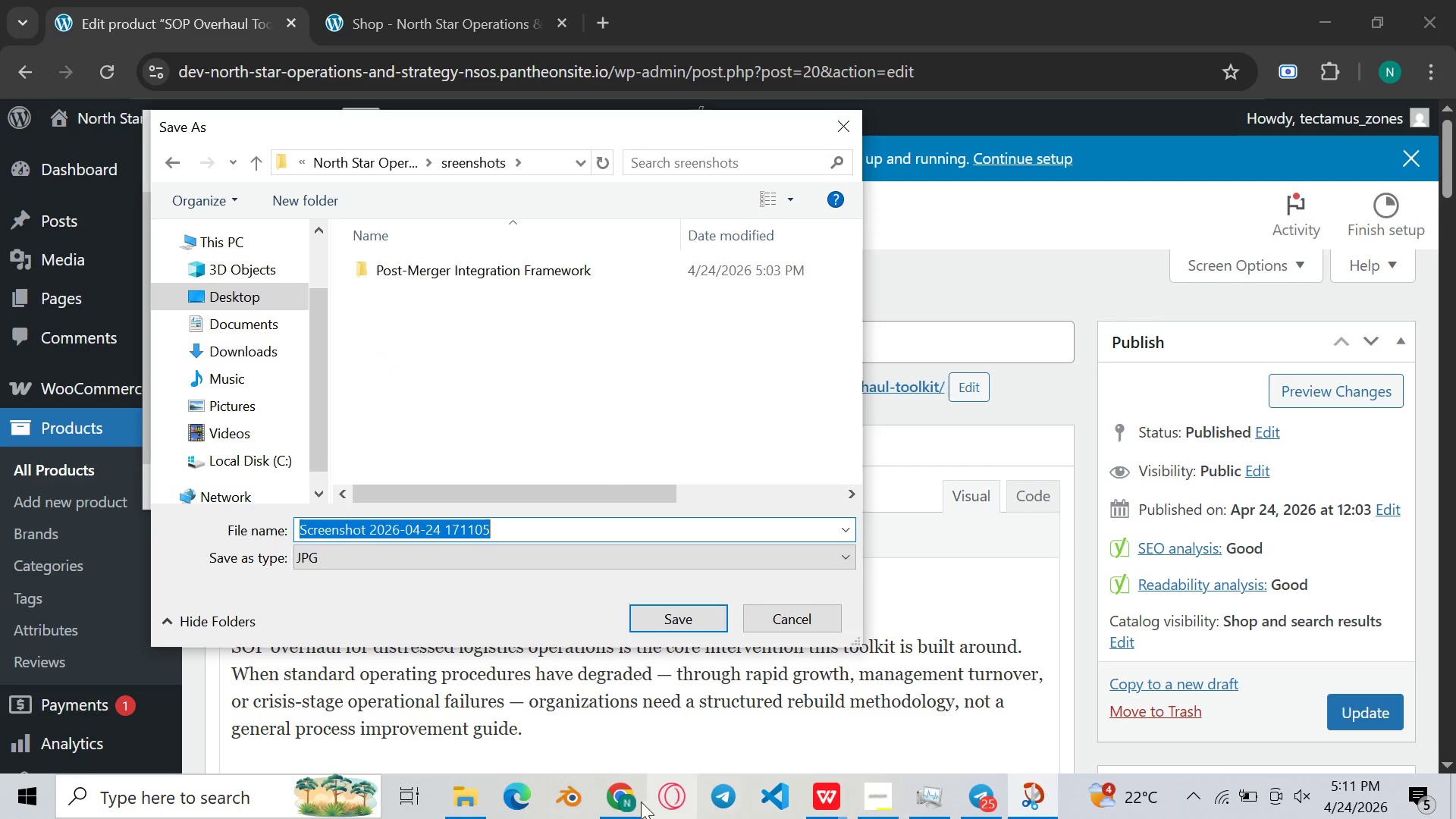 
left_click([623, 786])
 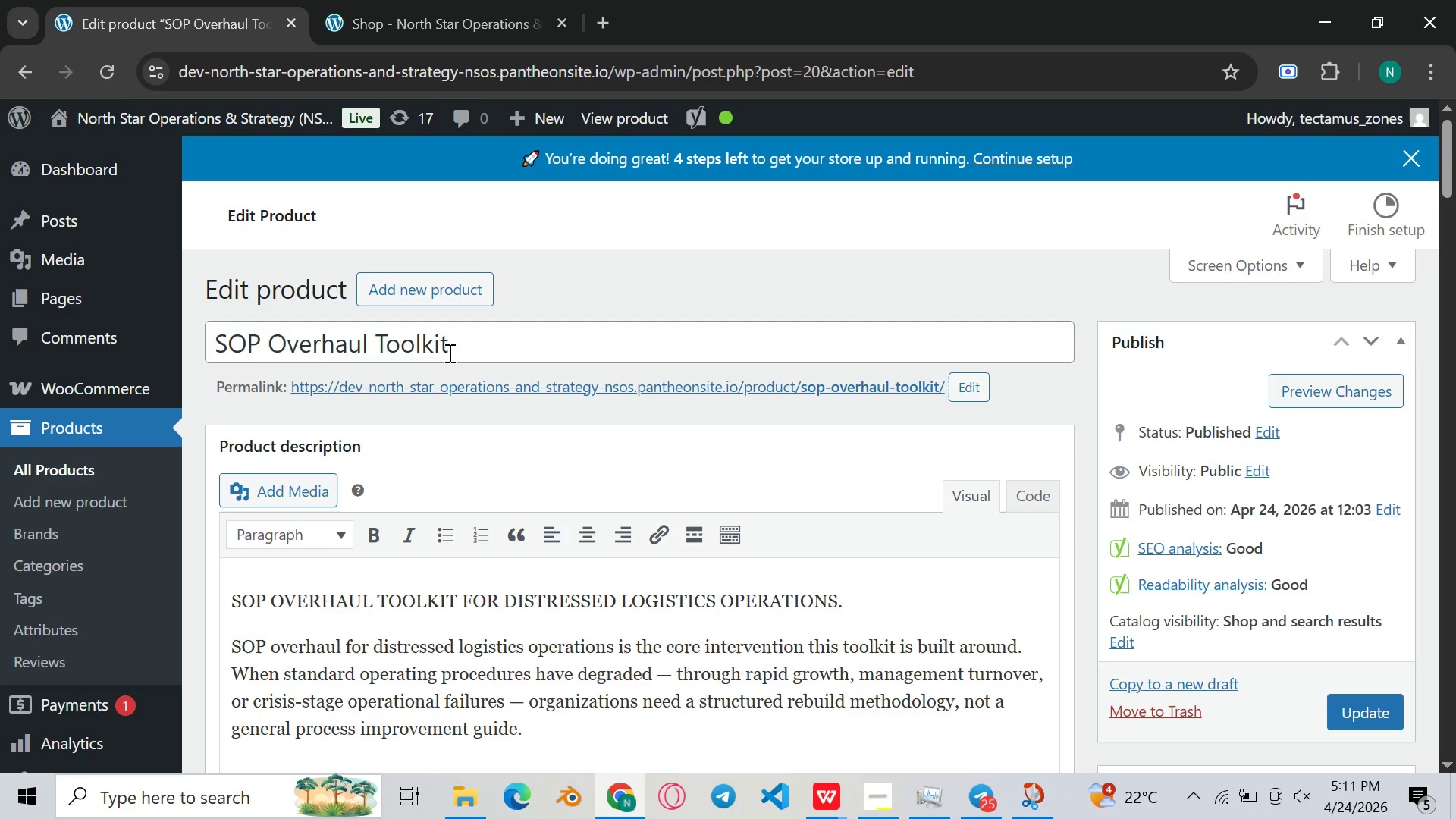 
left_click([450, 355])
 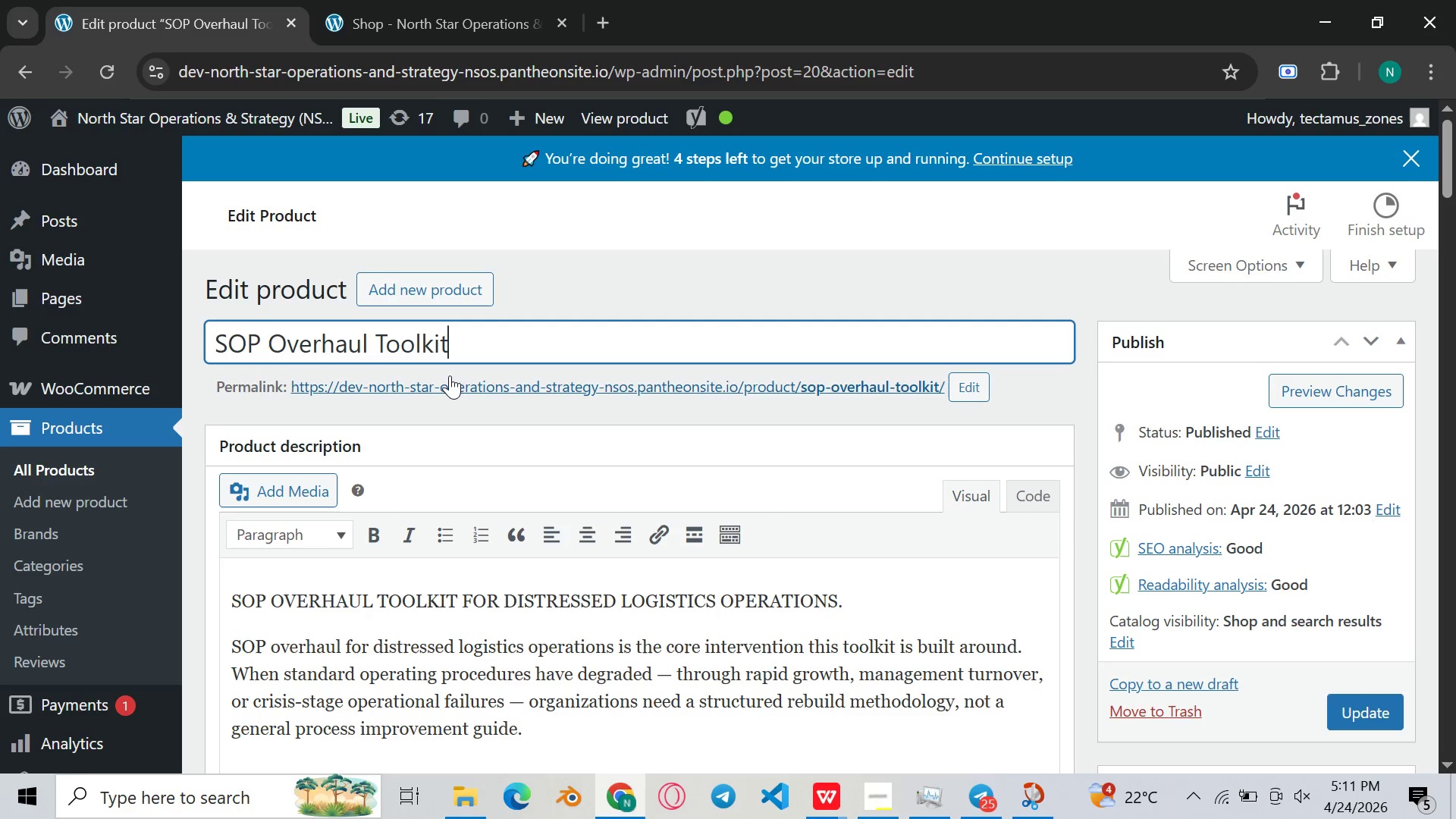 
hold_key(key=ControlLeft, duration=0.53)
 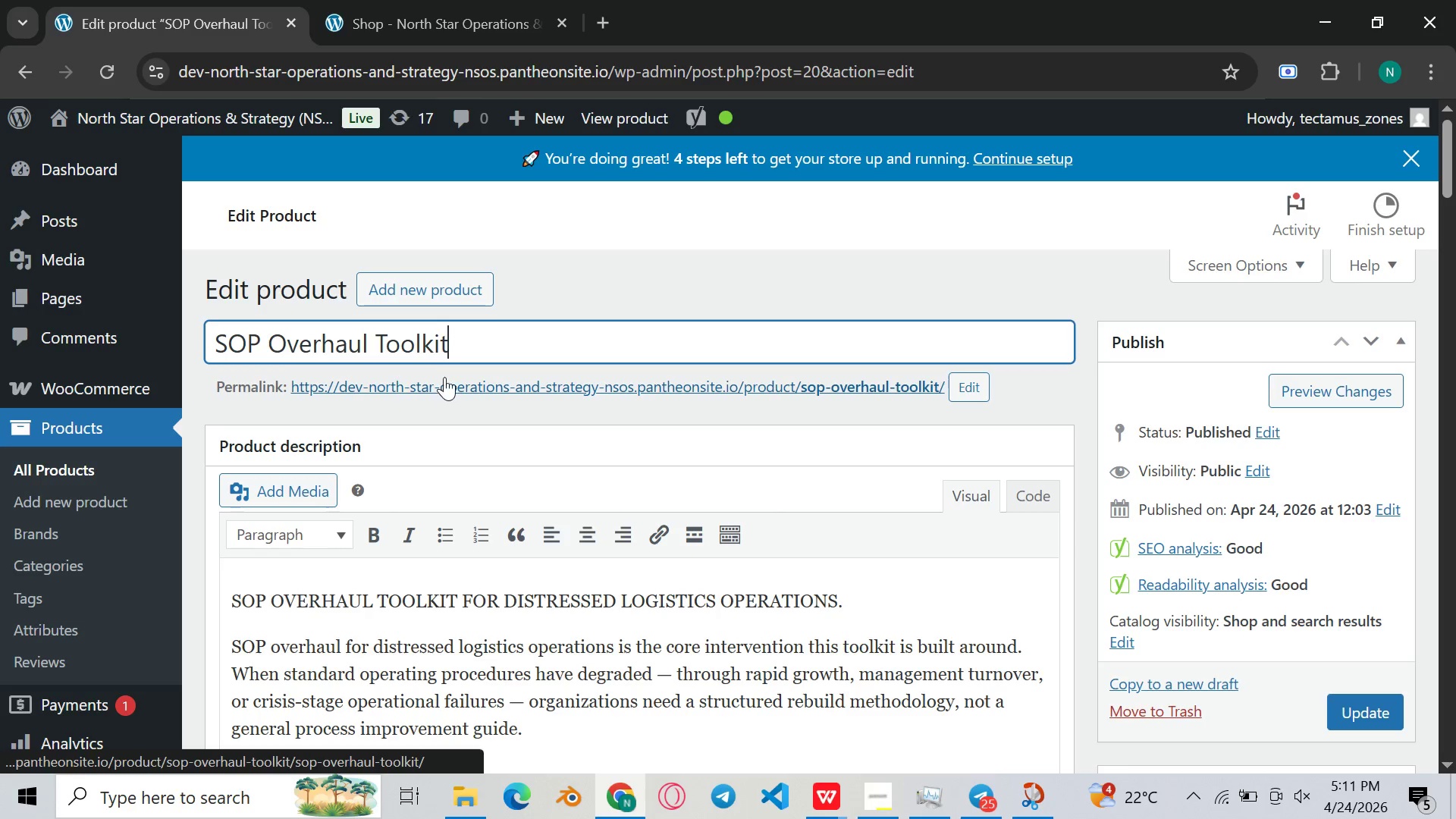 
key(Control+Shift+ShiftLeft)
 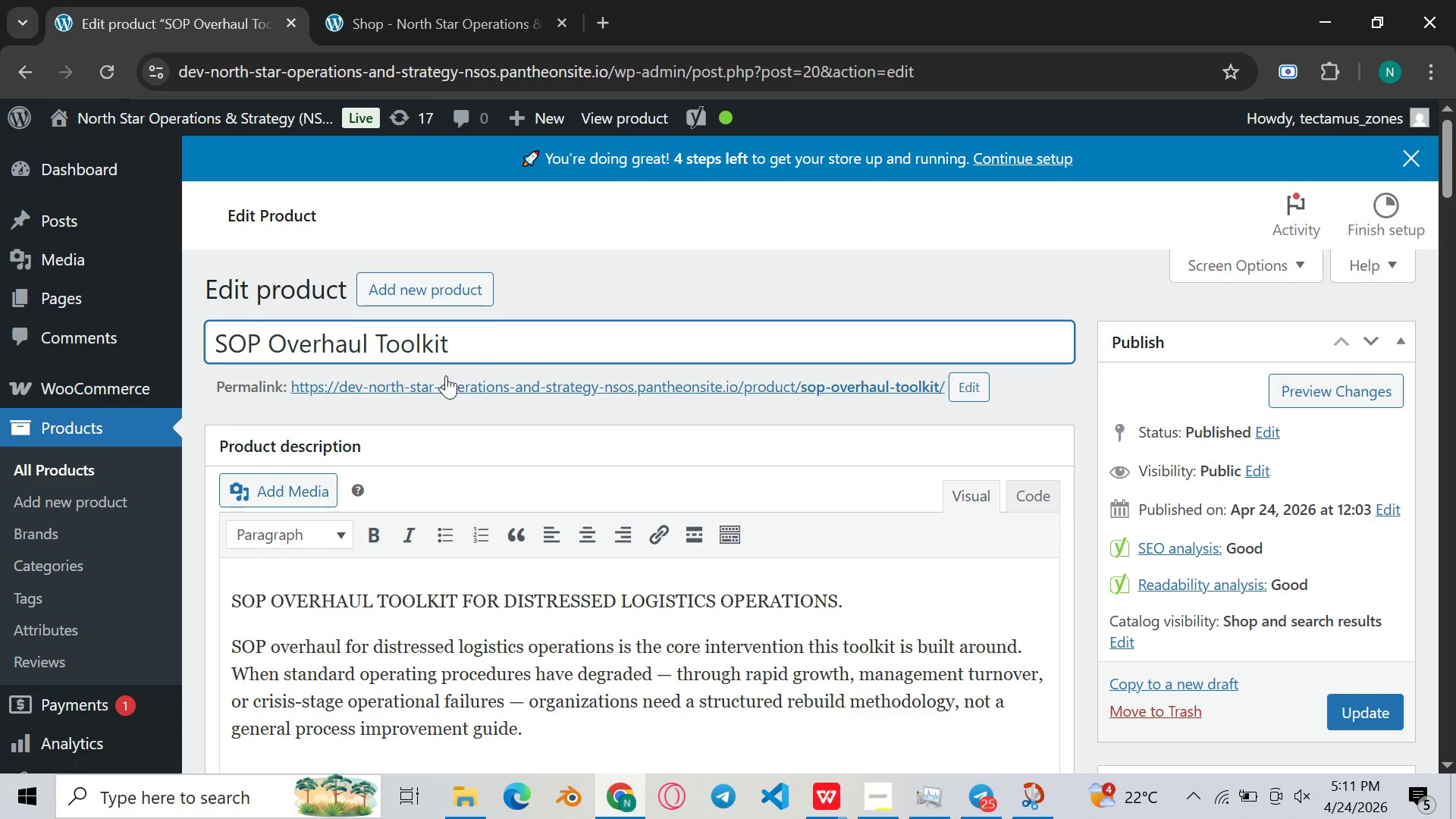 
hold_key(key=ControlLeft, duration=0.44)
 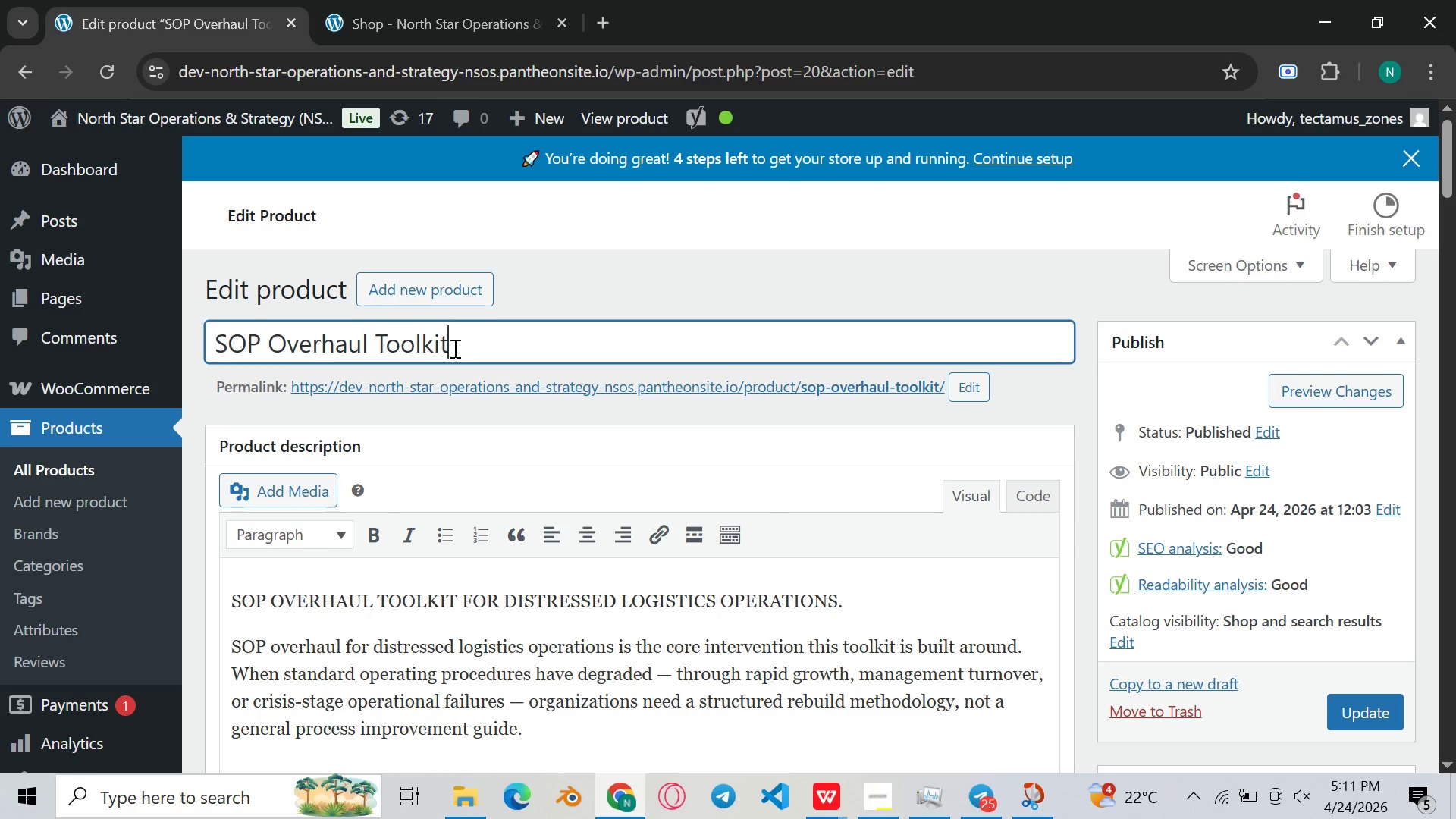 
hold_key(key=ControlLeft, duration=0.59)
 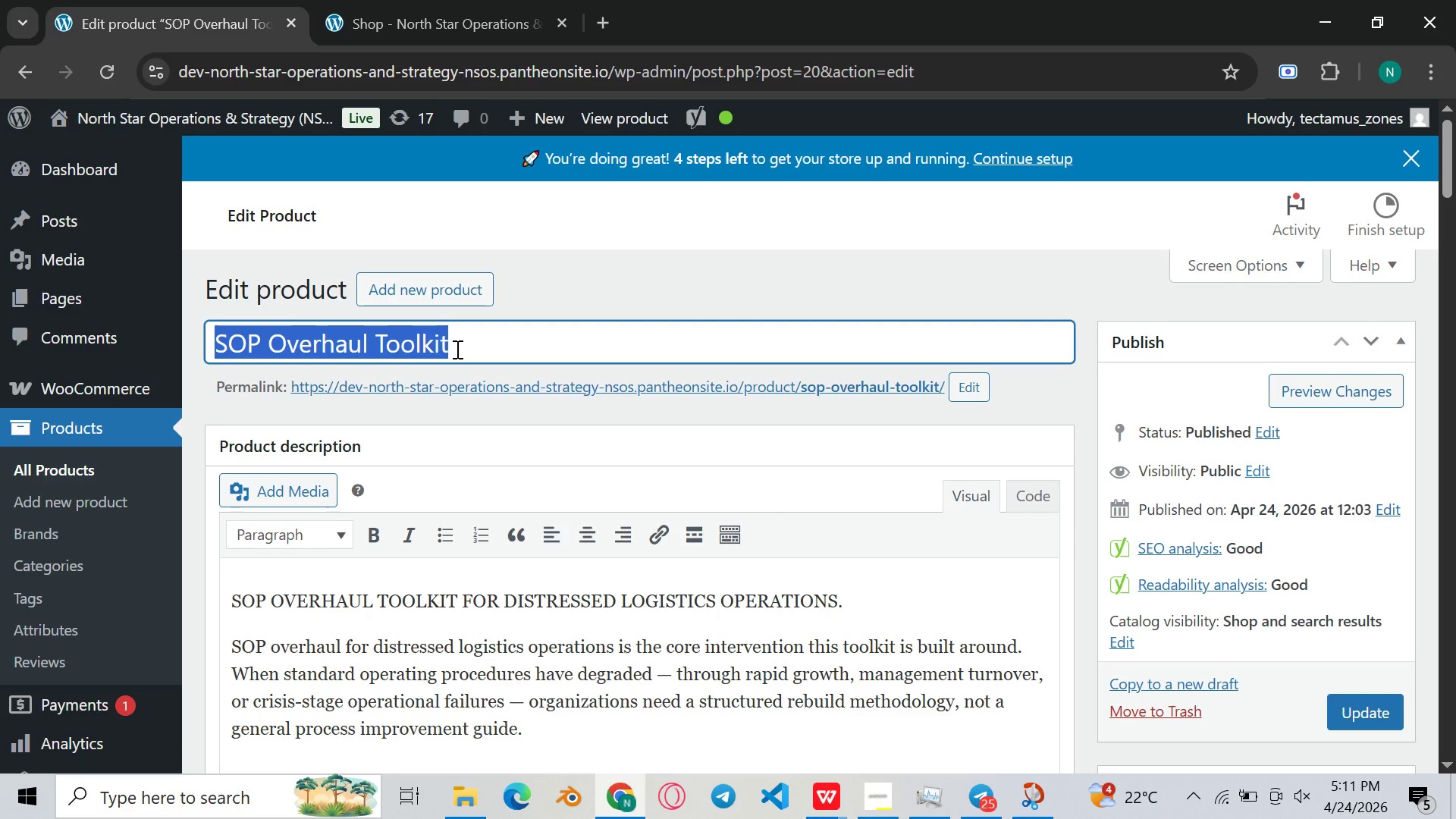 
key(A)
 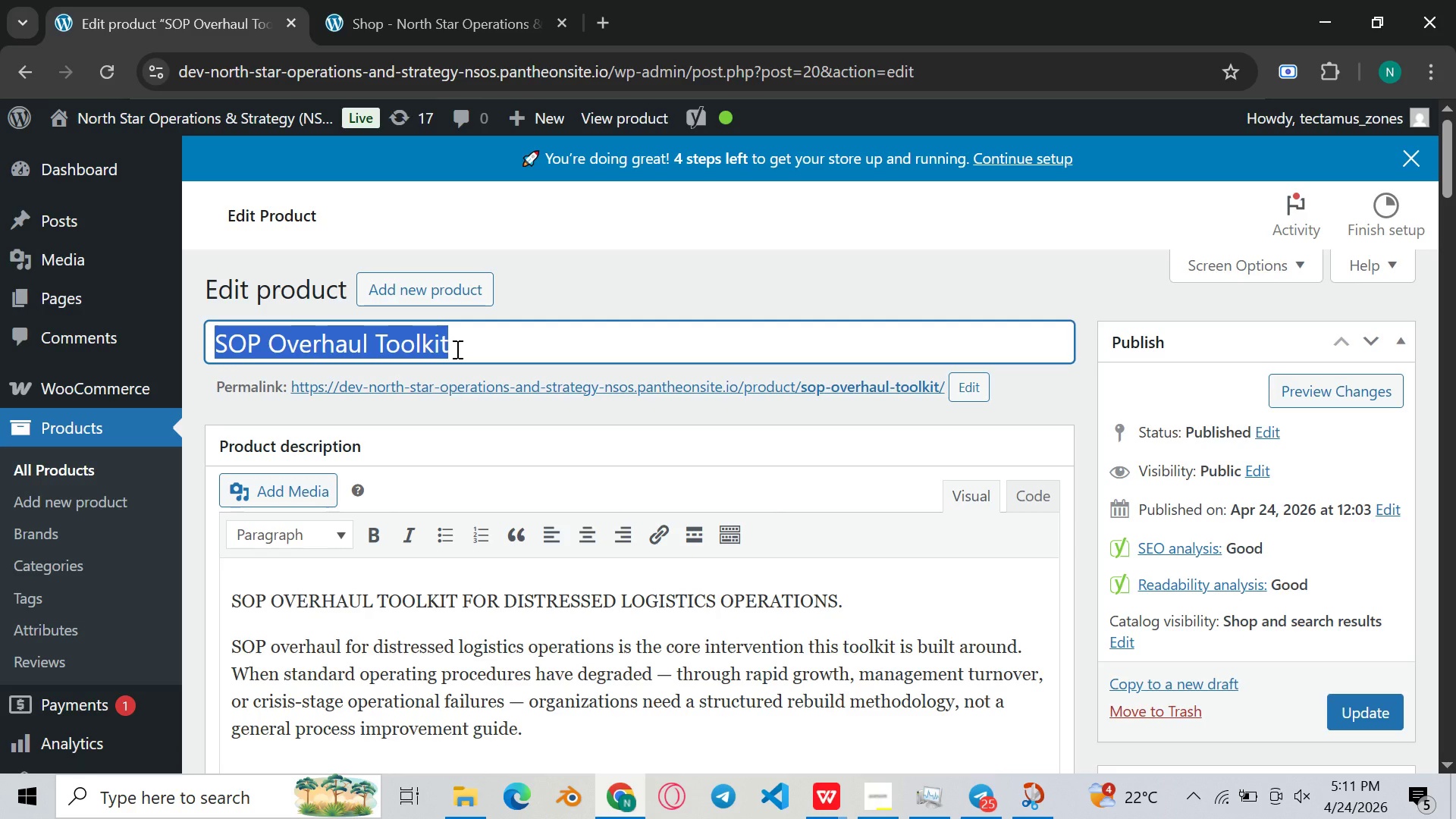 
key(Control+C)
 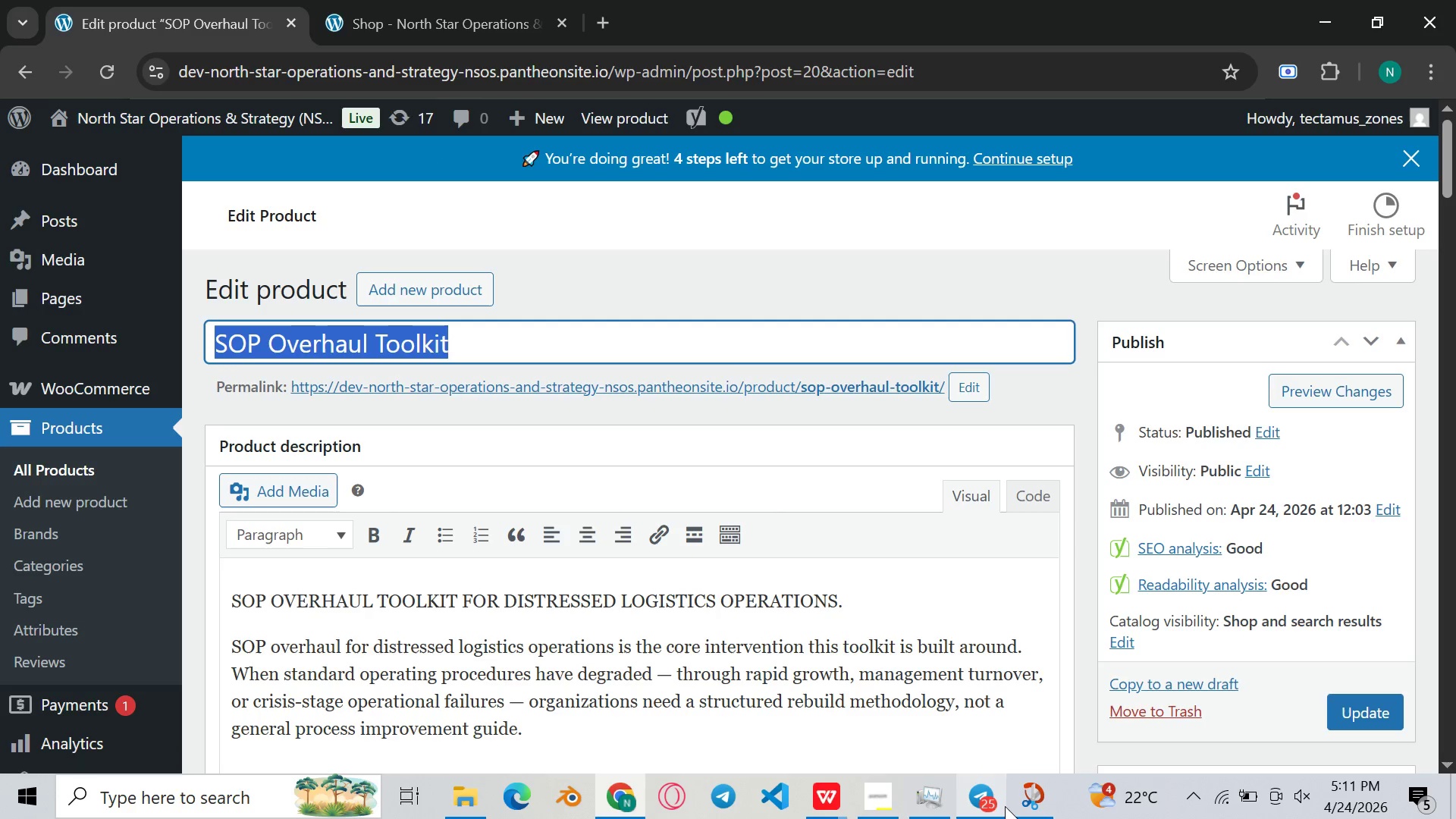 
left_click([1033, 799])
 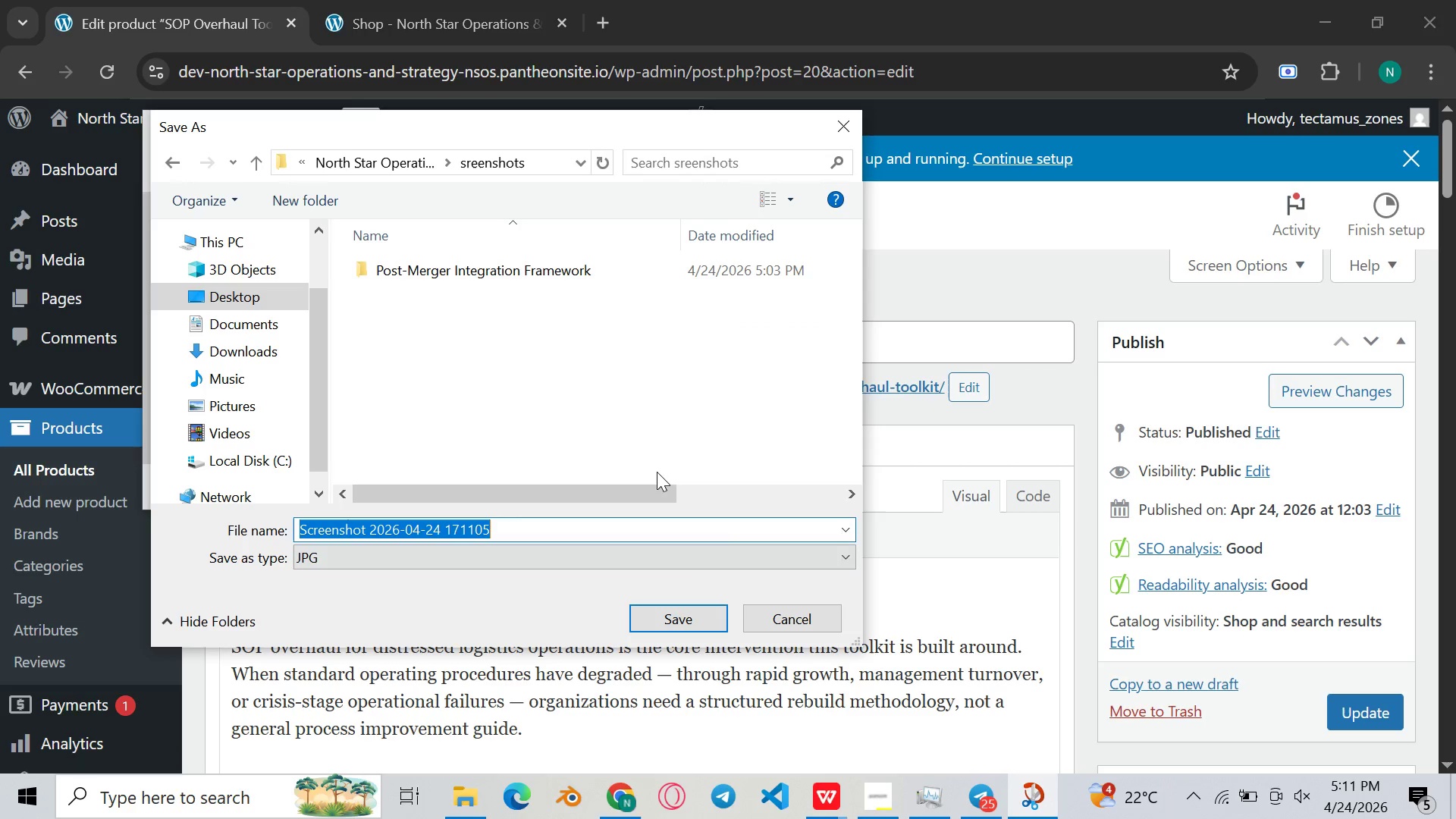 
key(Backspace)
 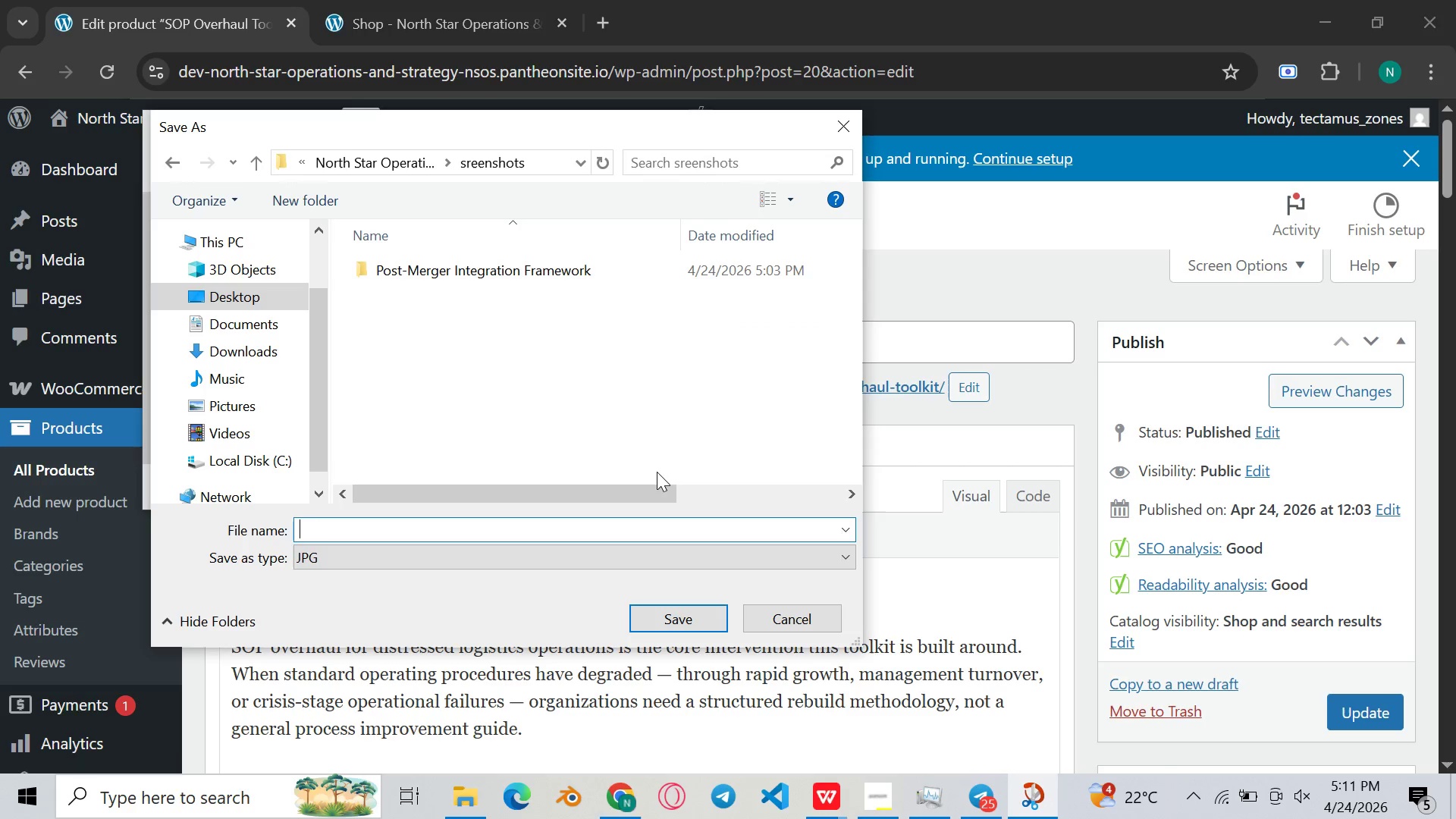 
key(Control+V)
 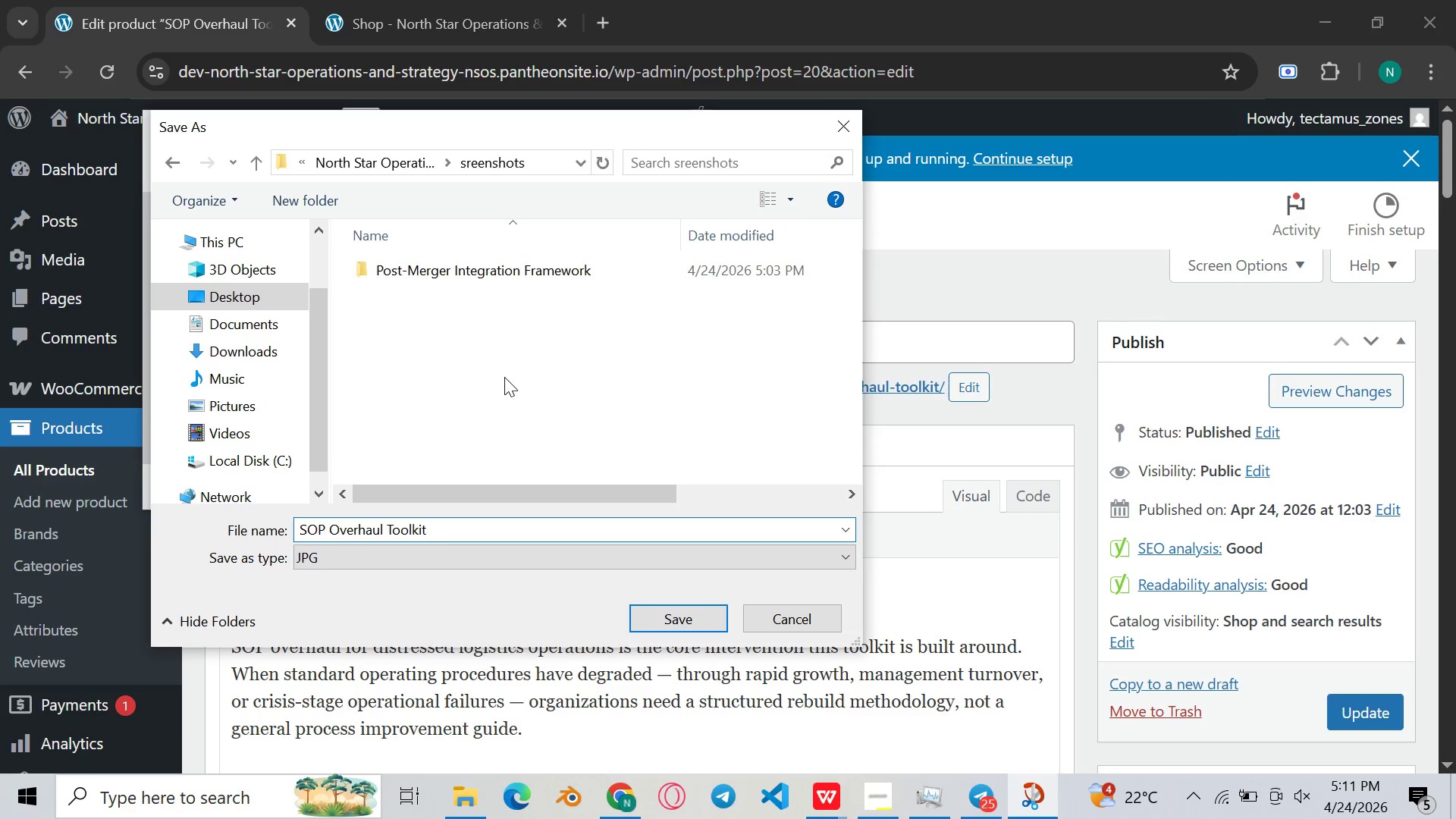 
key(Control+A)
 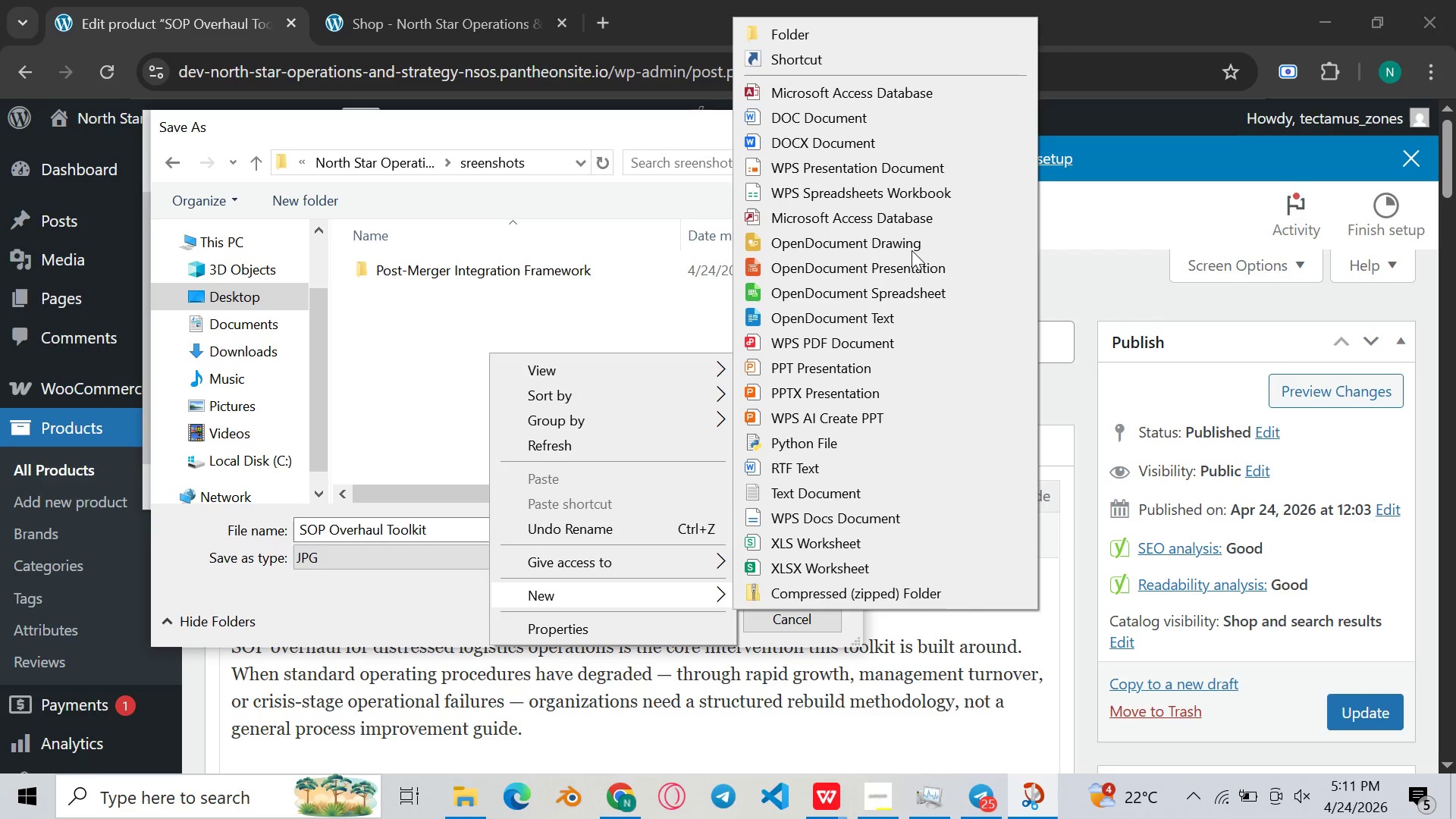 
left_click([814, 31])
 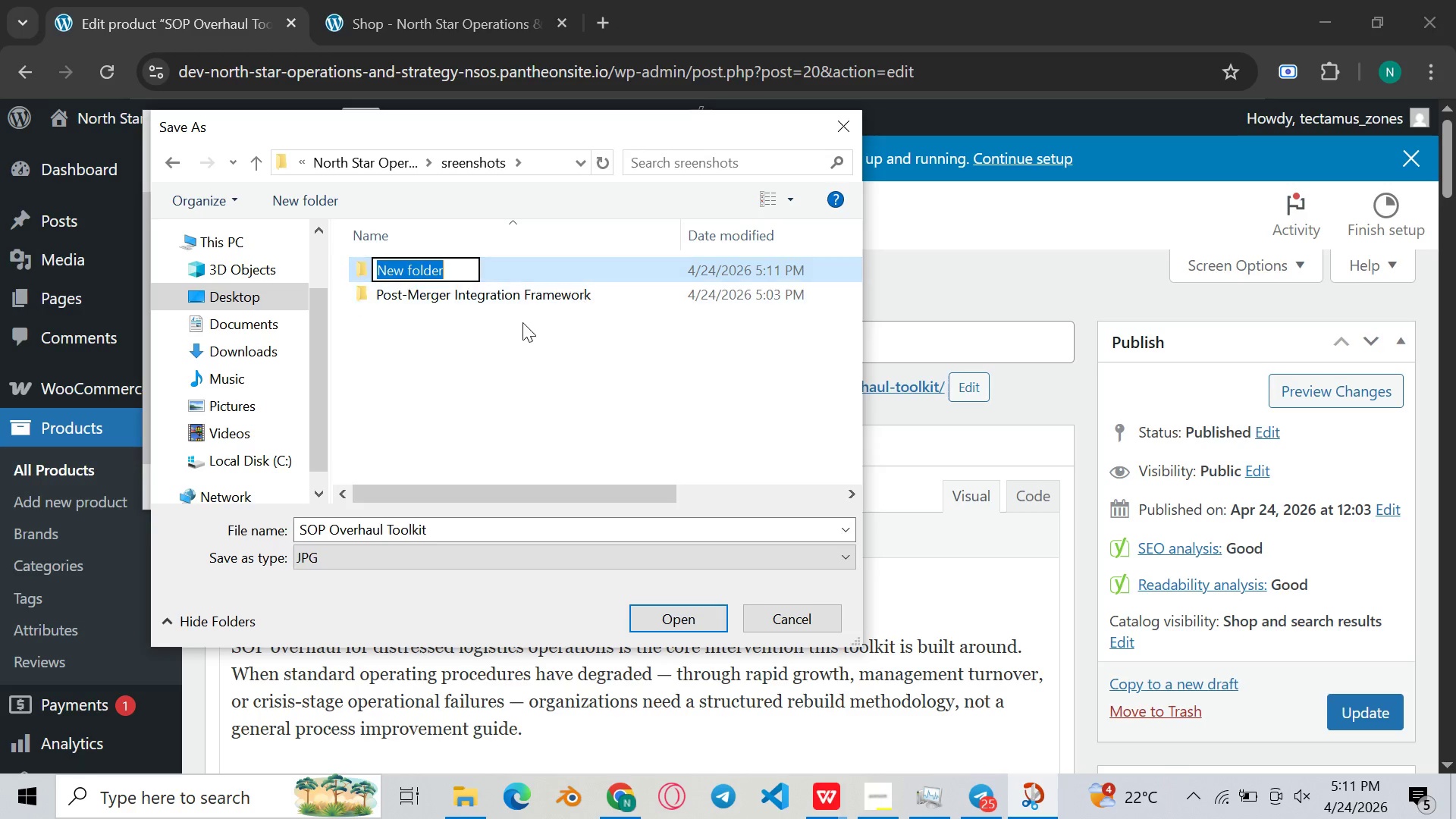 
key(Backspace)
 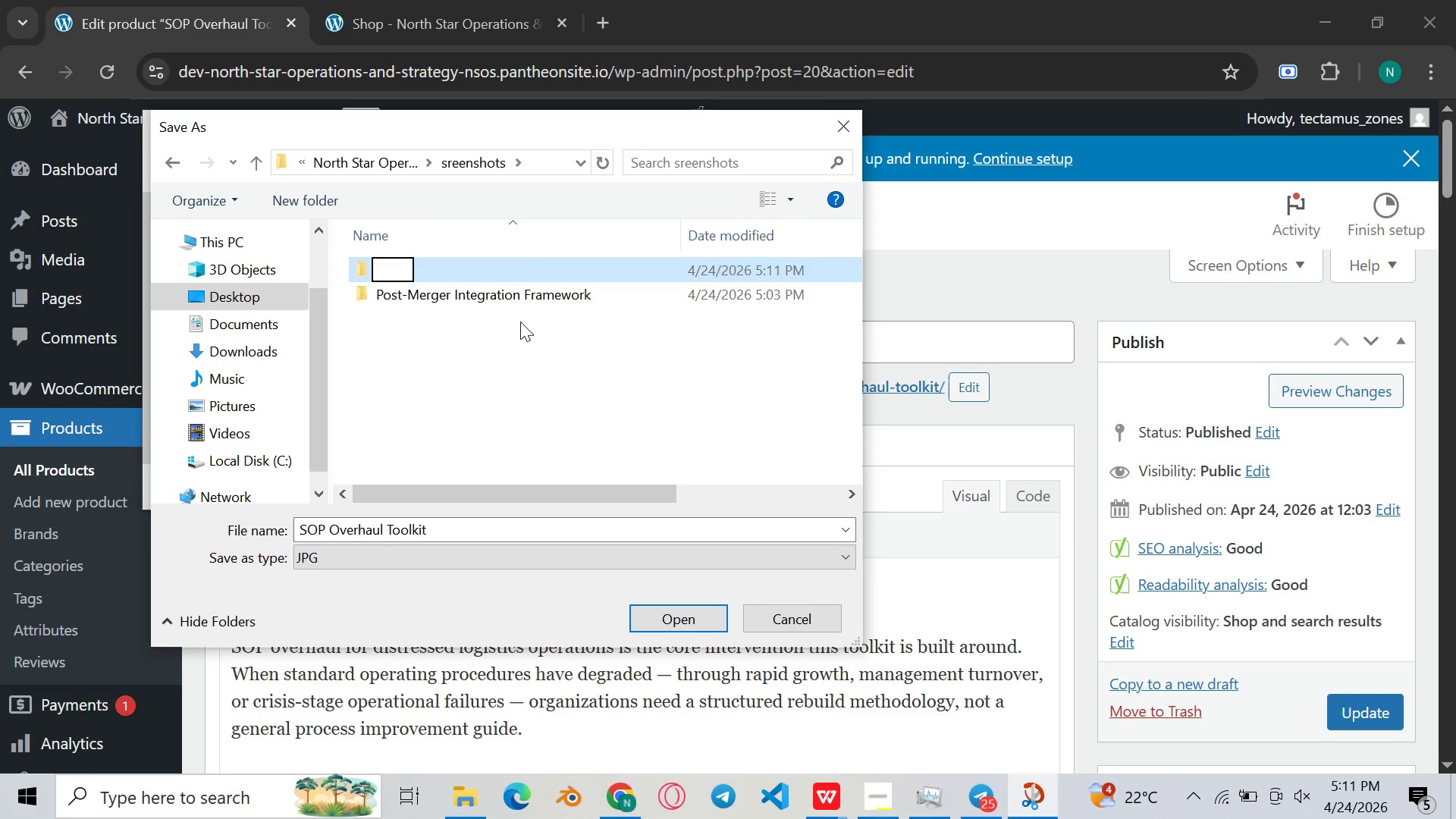 
key(Control+V)
 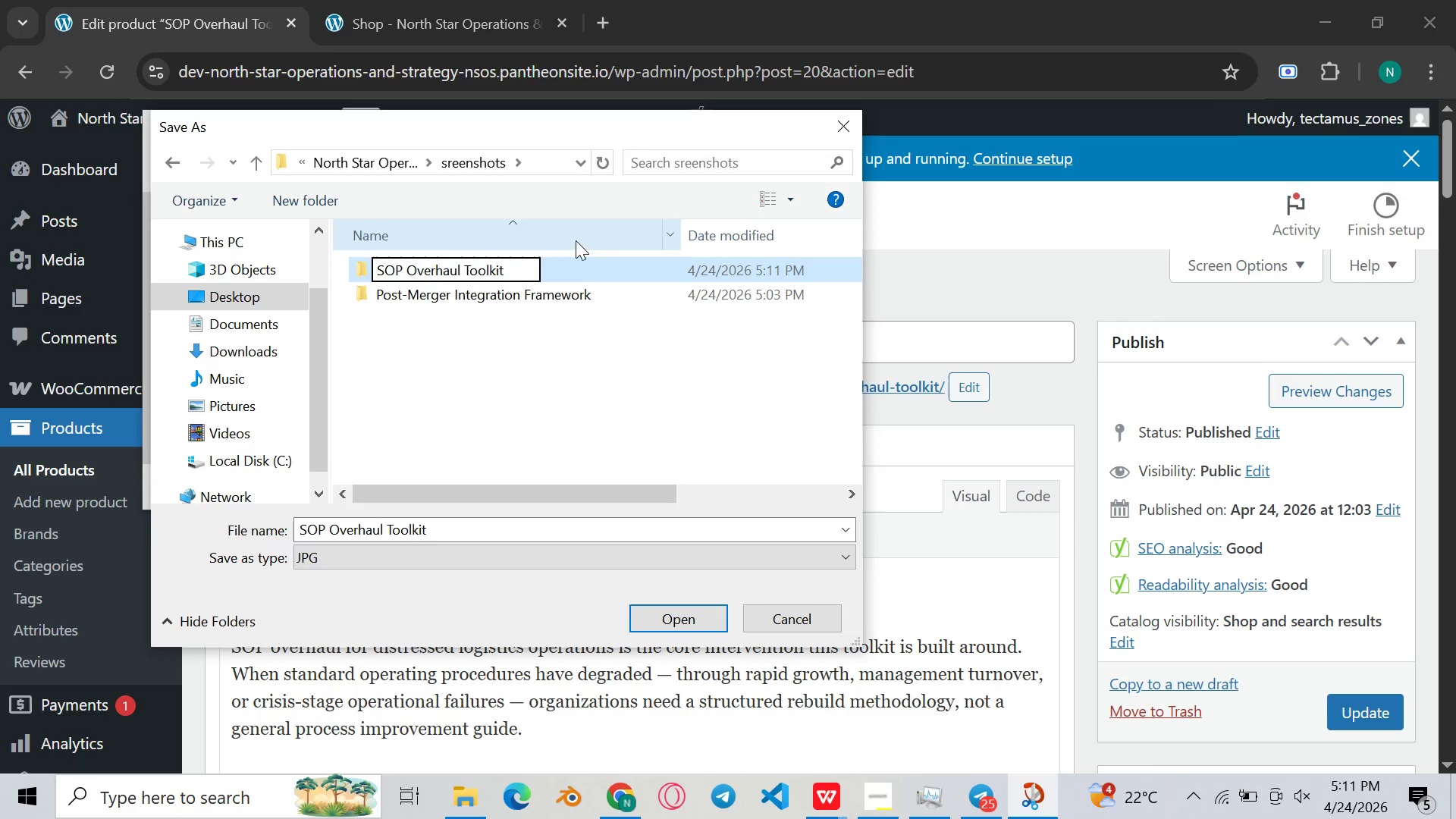 
double_click([595, 265])
 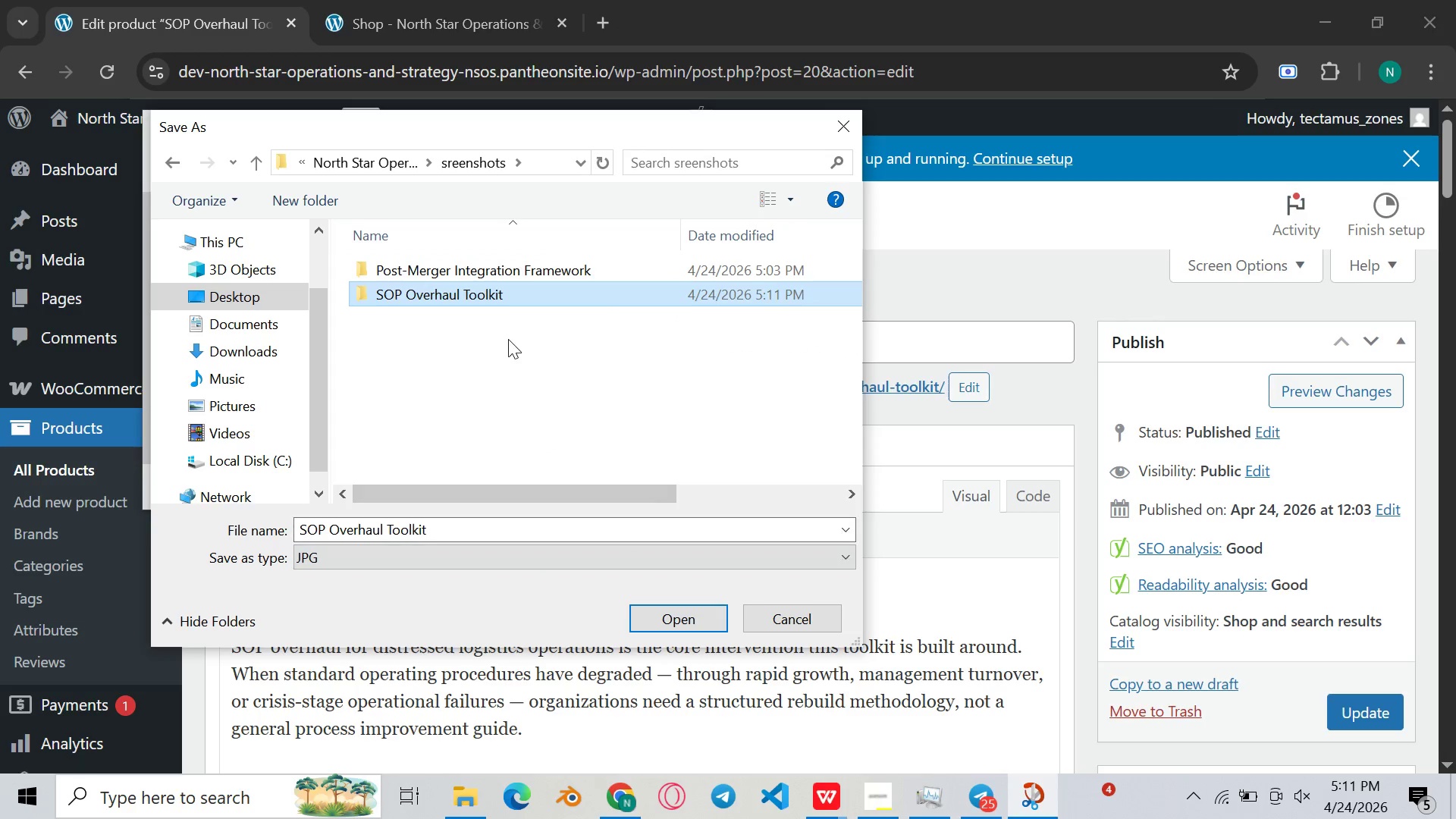 
double_click([479, 293])
 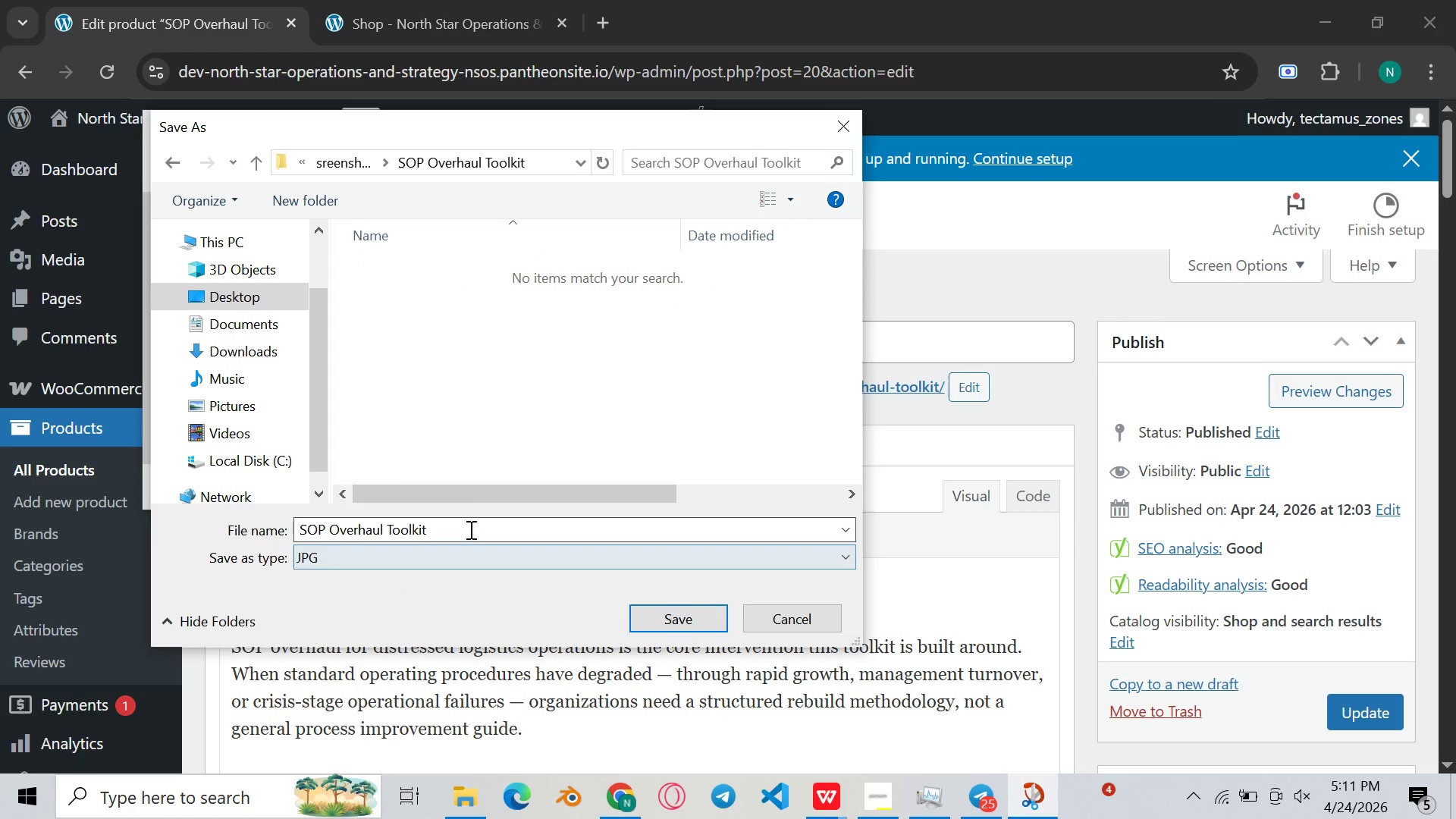 
left_click_drag(start_coordinate=[468, 522], to_coordinate=[383, 552])
 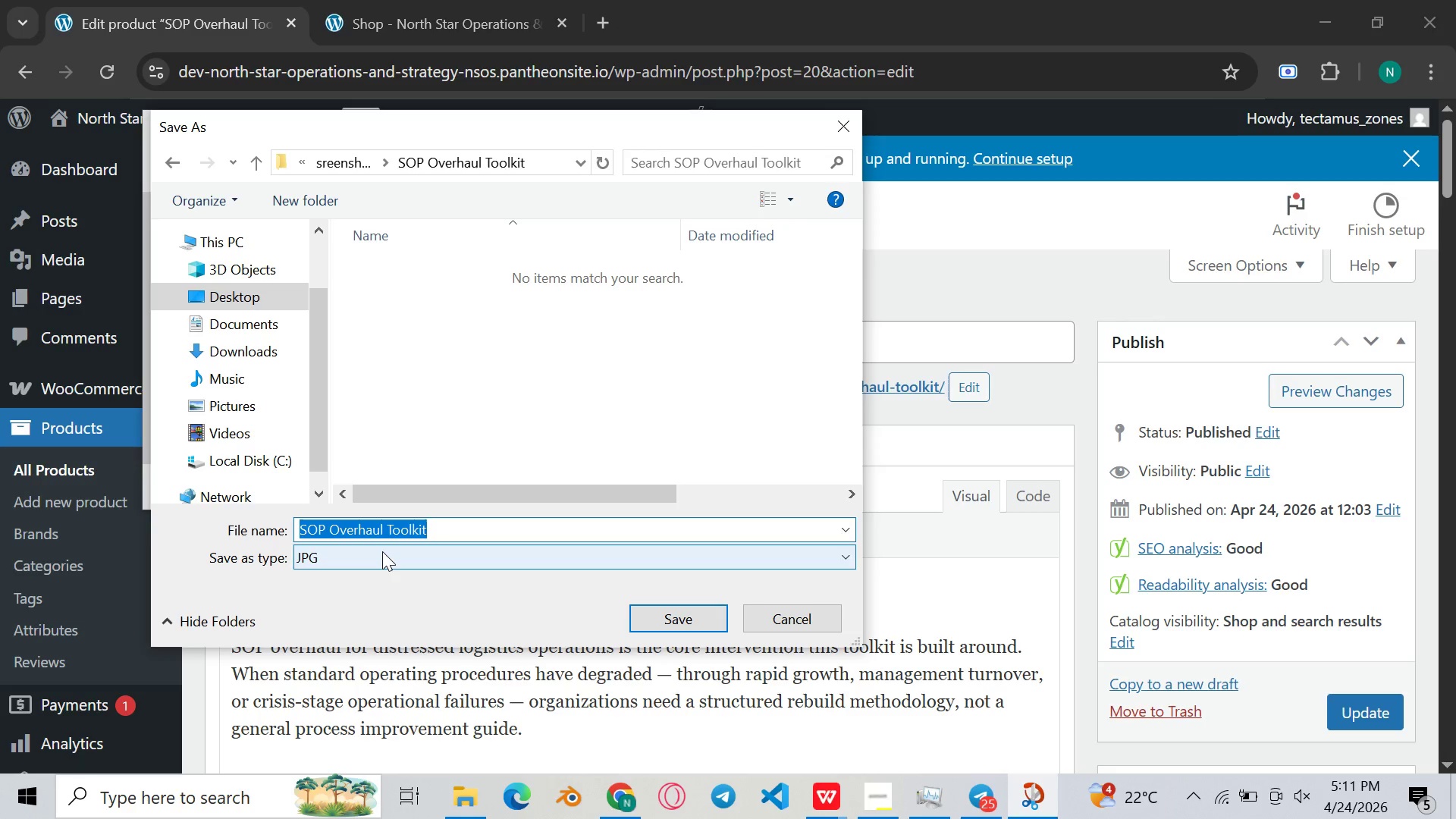 
type(title and pernalim)
key(Backspace)
type(nk)
 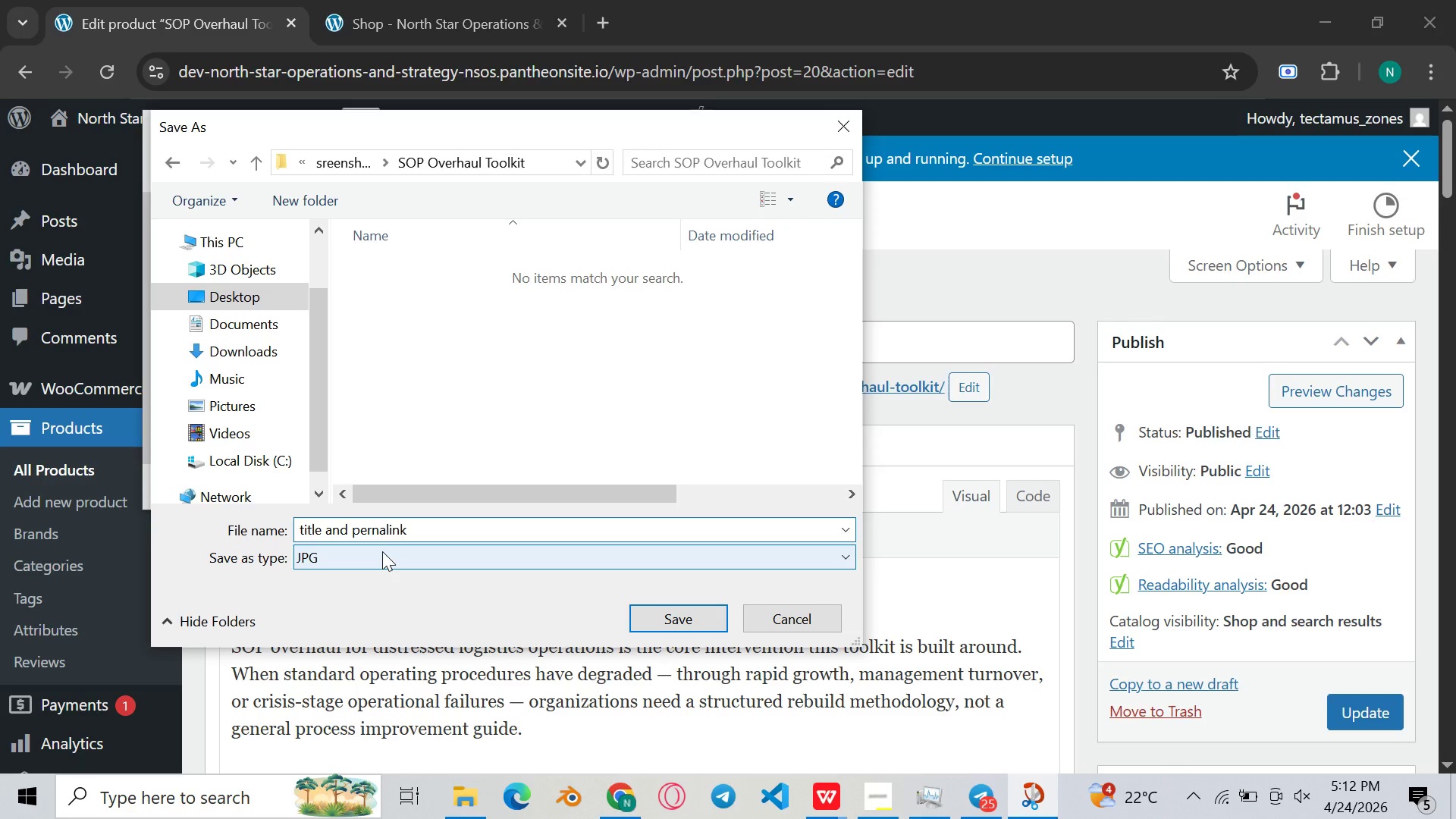 
key(ArrowLeft)
 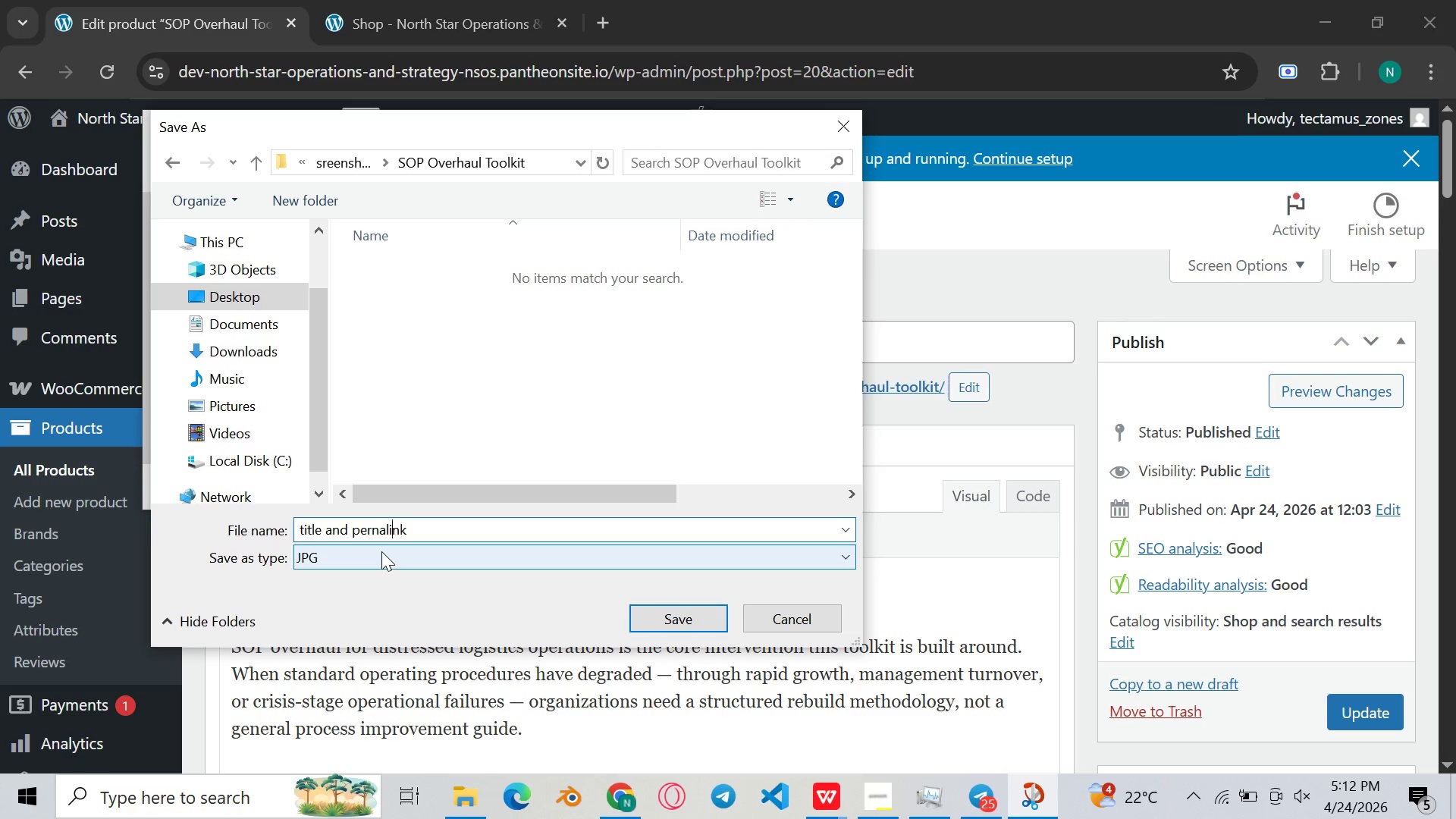 
key(ArrowLeft)
 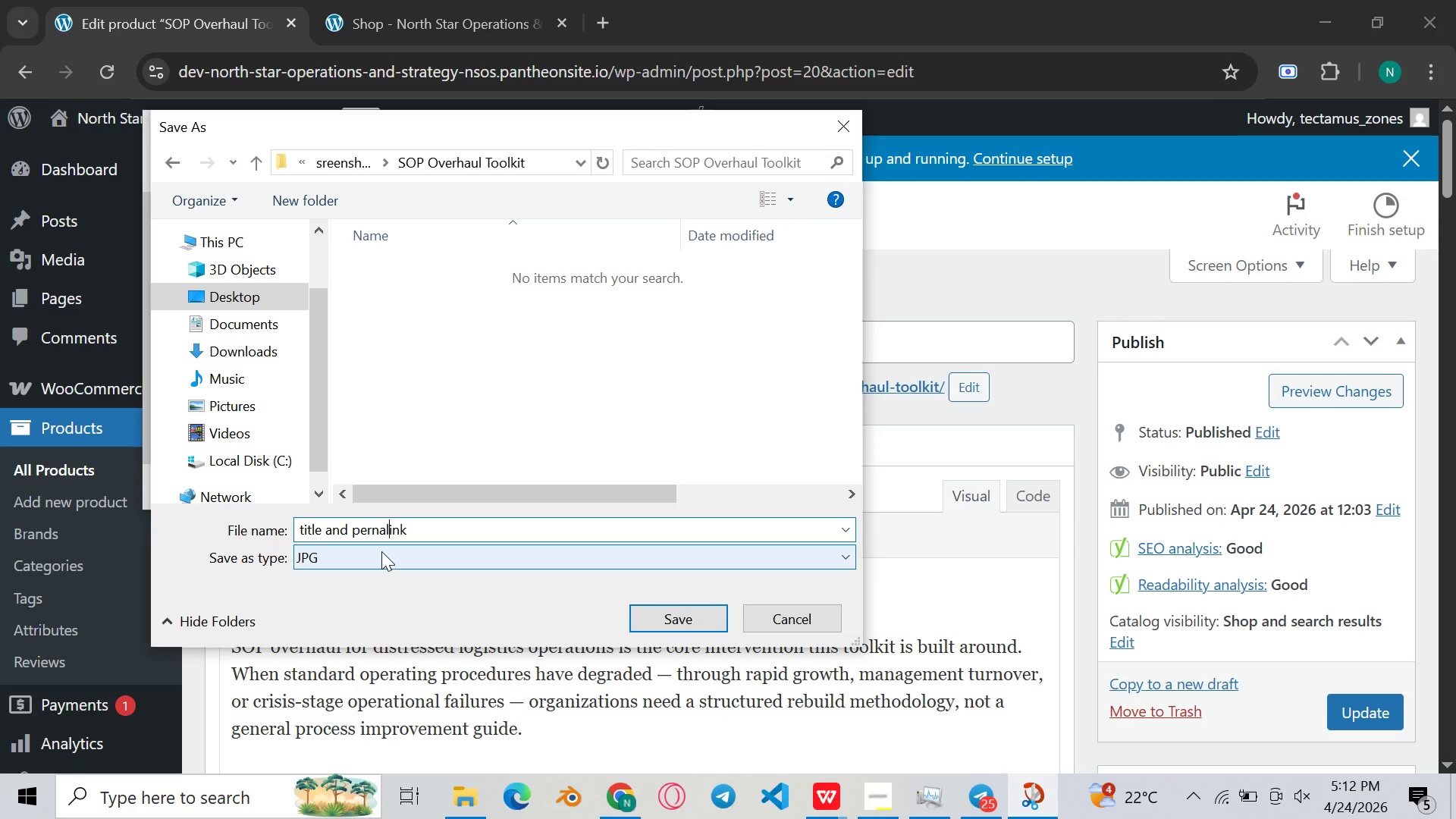 
key(ArrowLeft)
 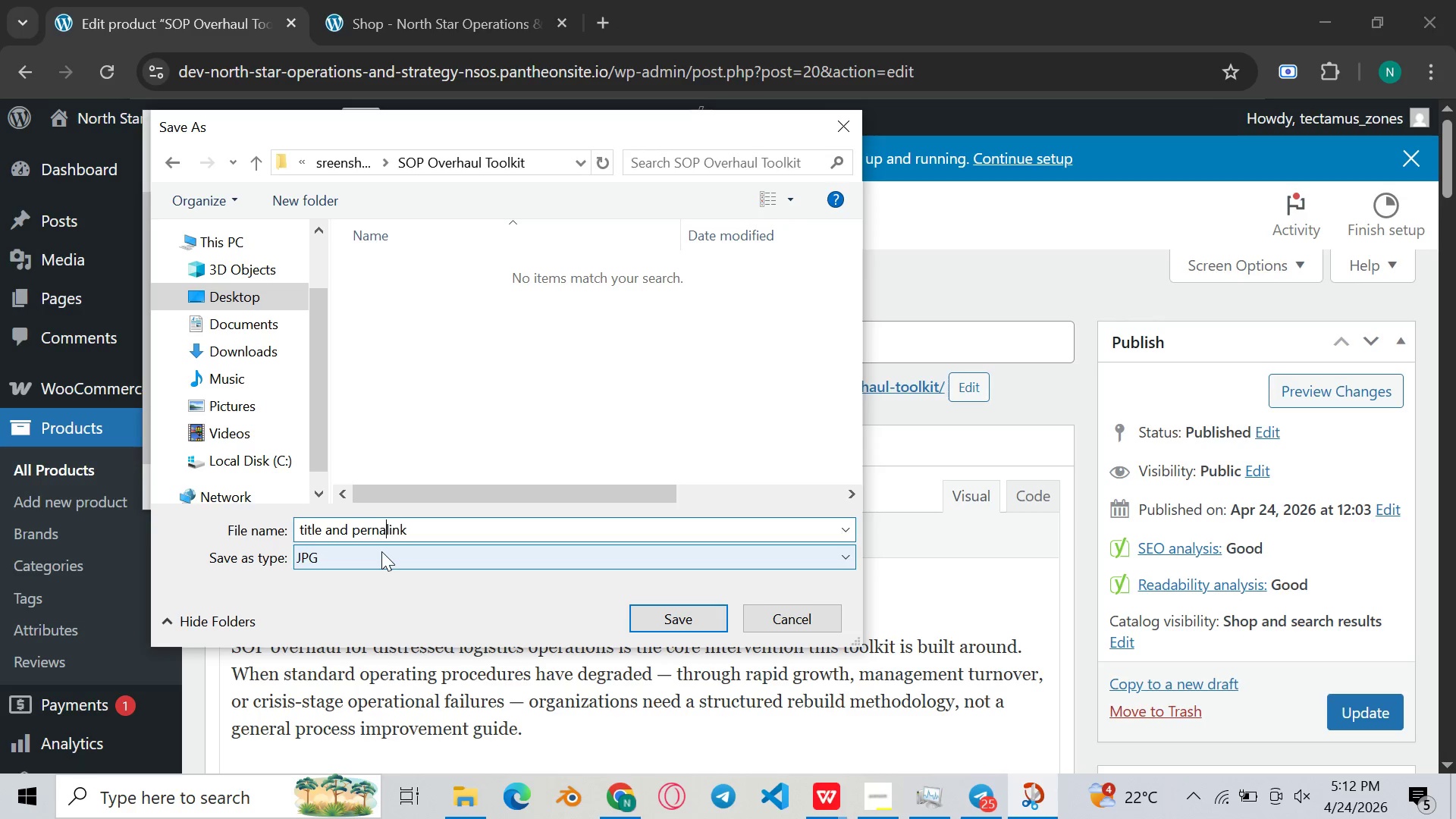 
key(ArrowLeft)
 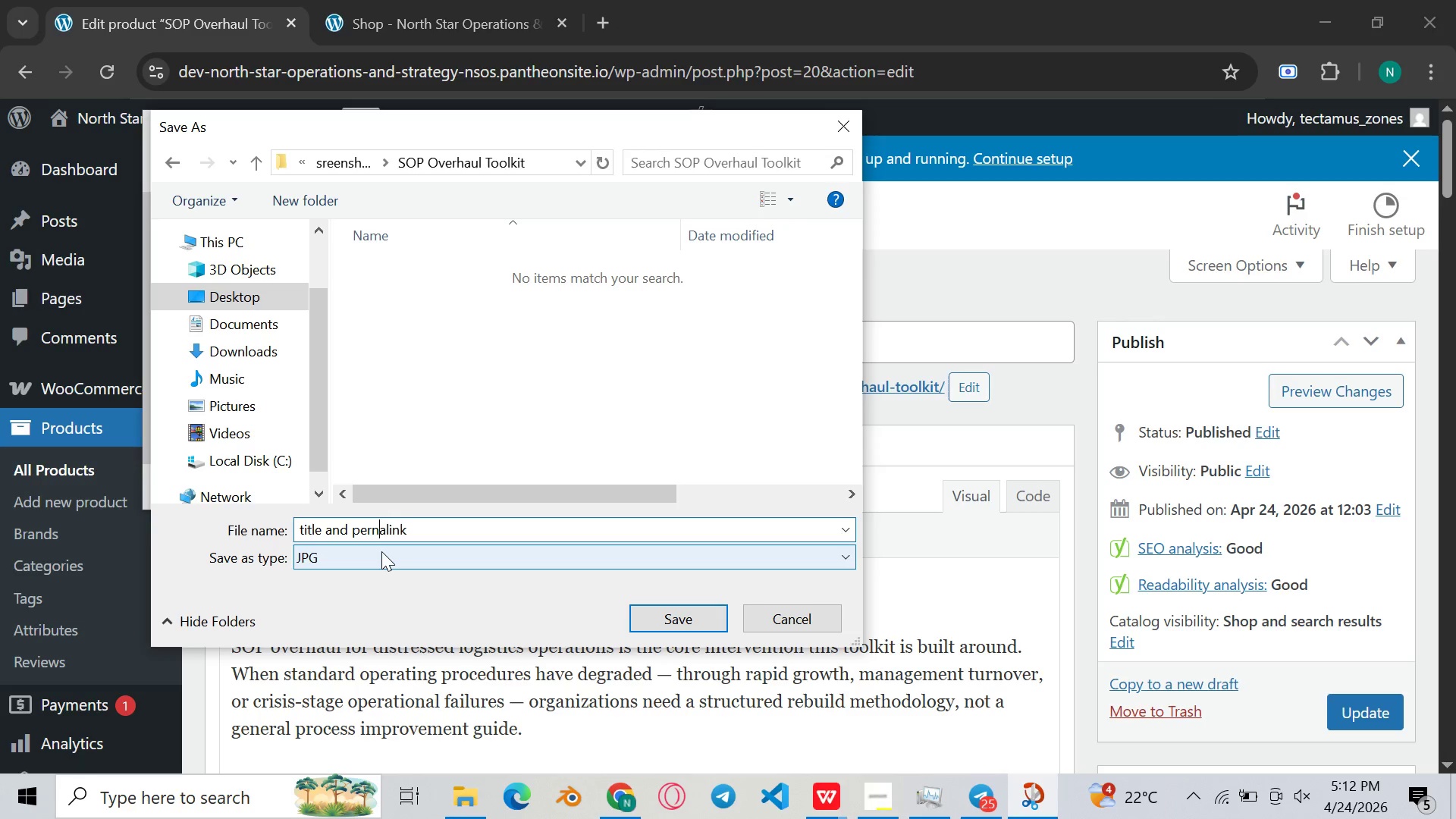 
key(ArrowLeft)
 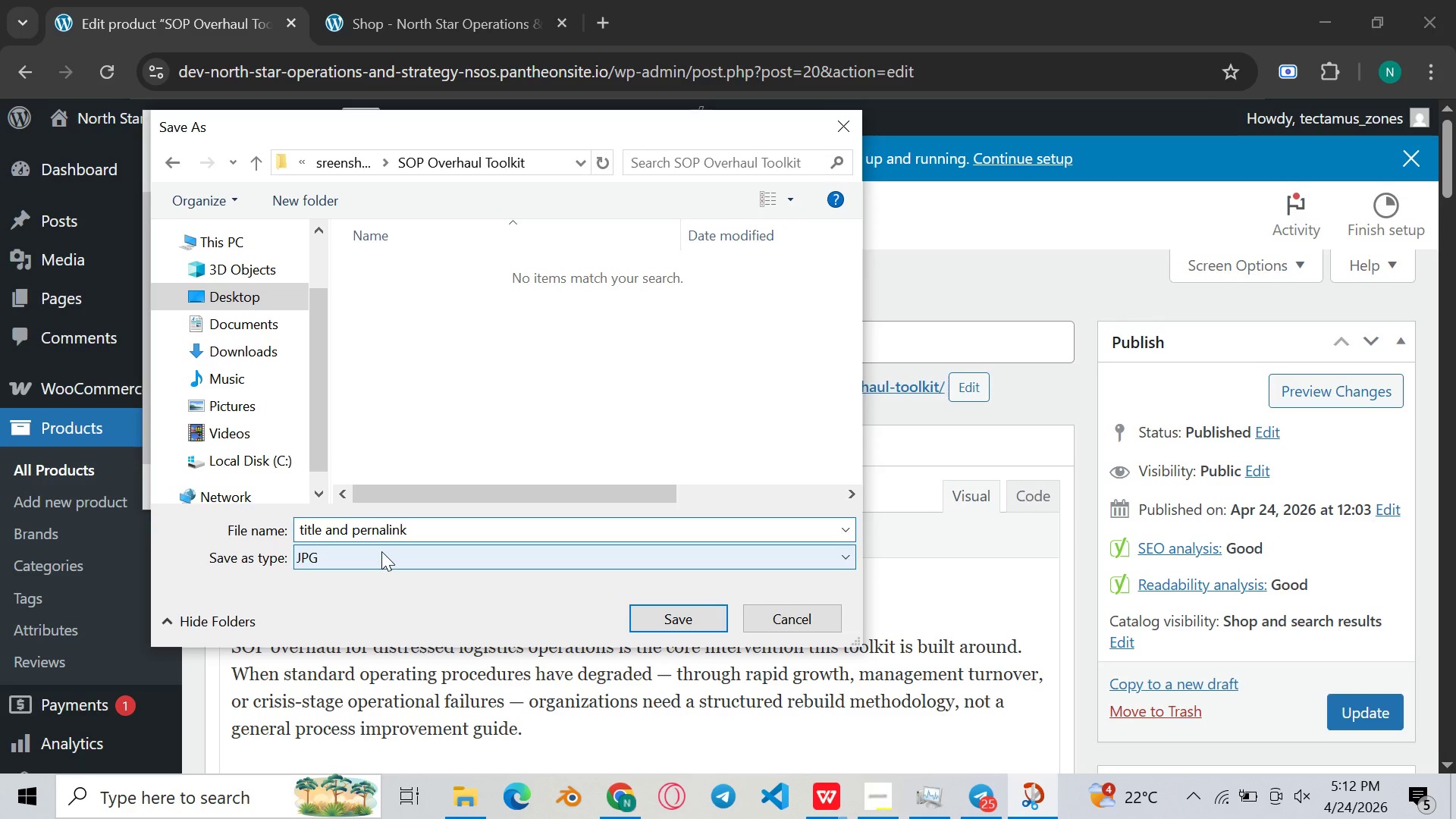 
key(Backspace)
 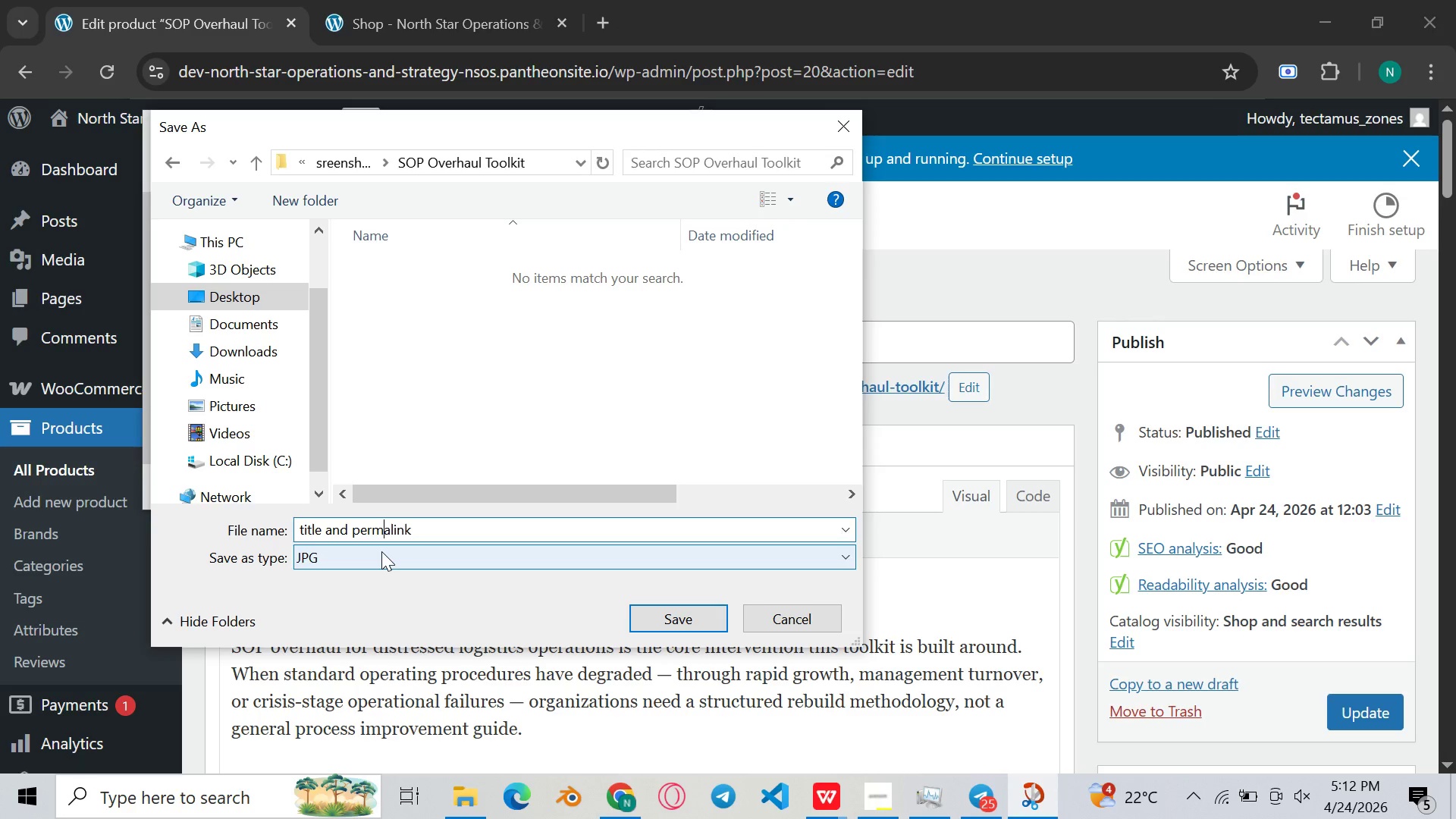 
key(M)
 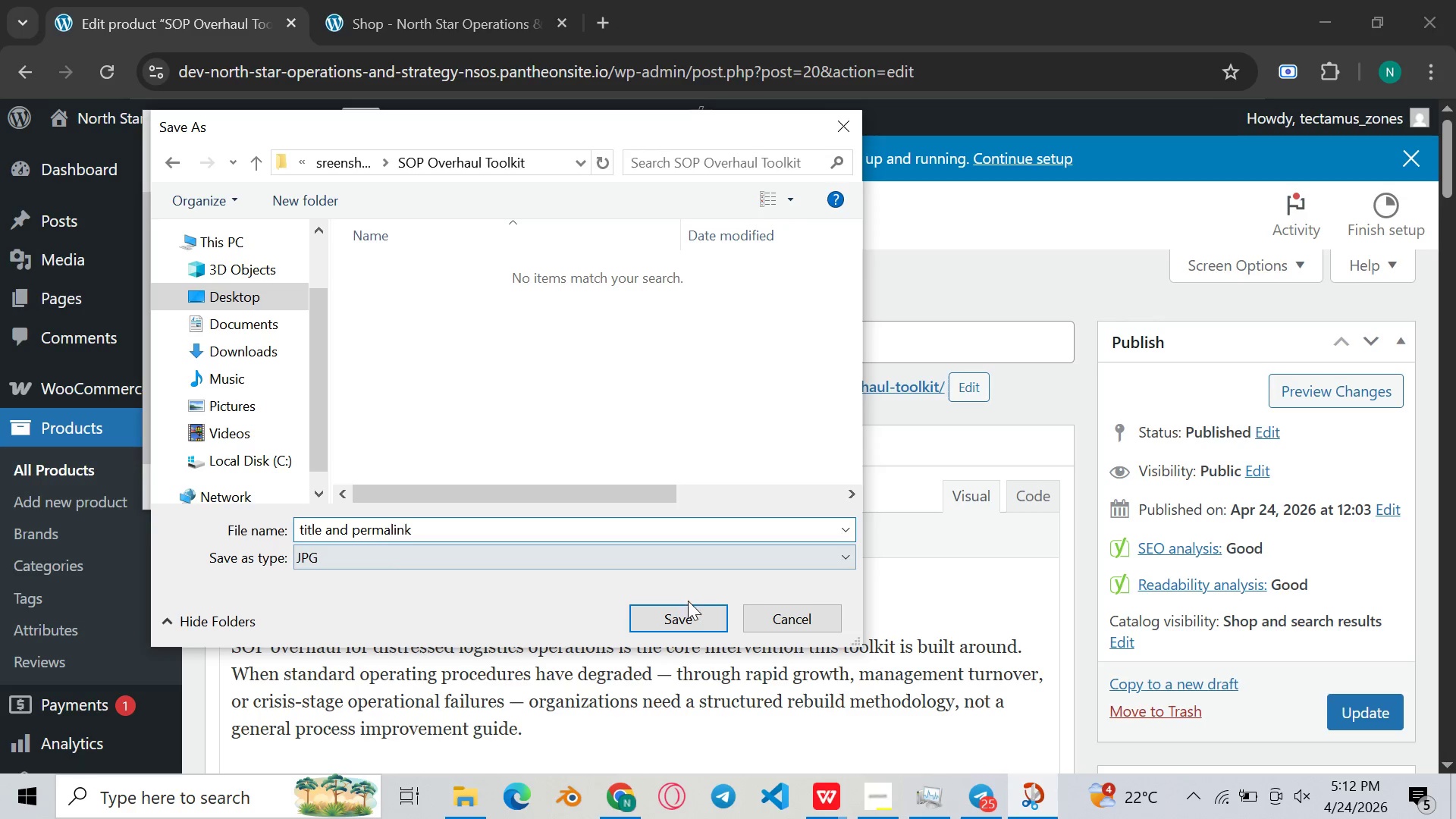 
left_click([696, 617])
 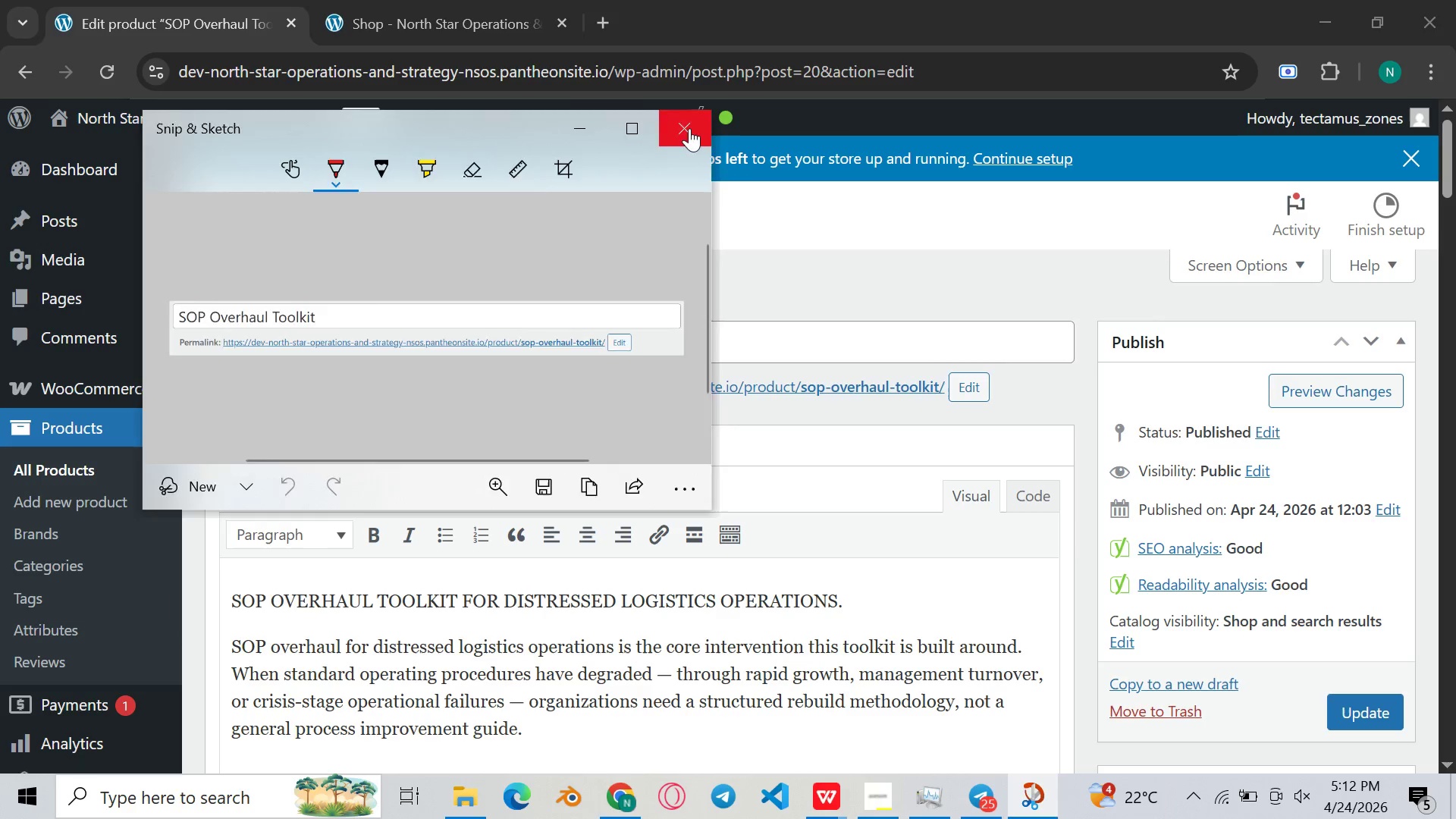 
scroll: coordinate [656, 427], scroll_direction: down, amount: 14.0
 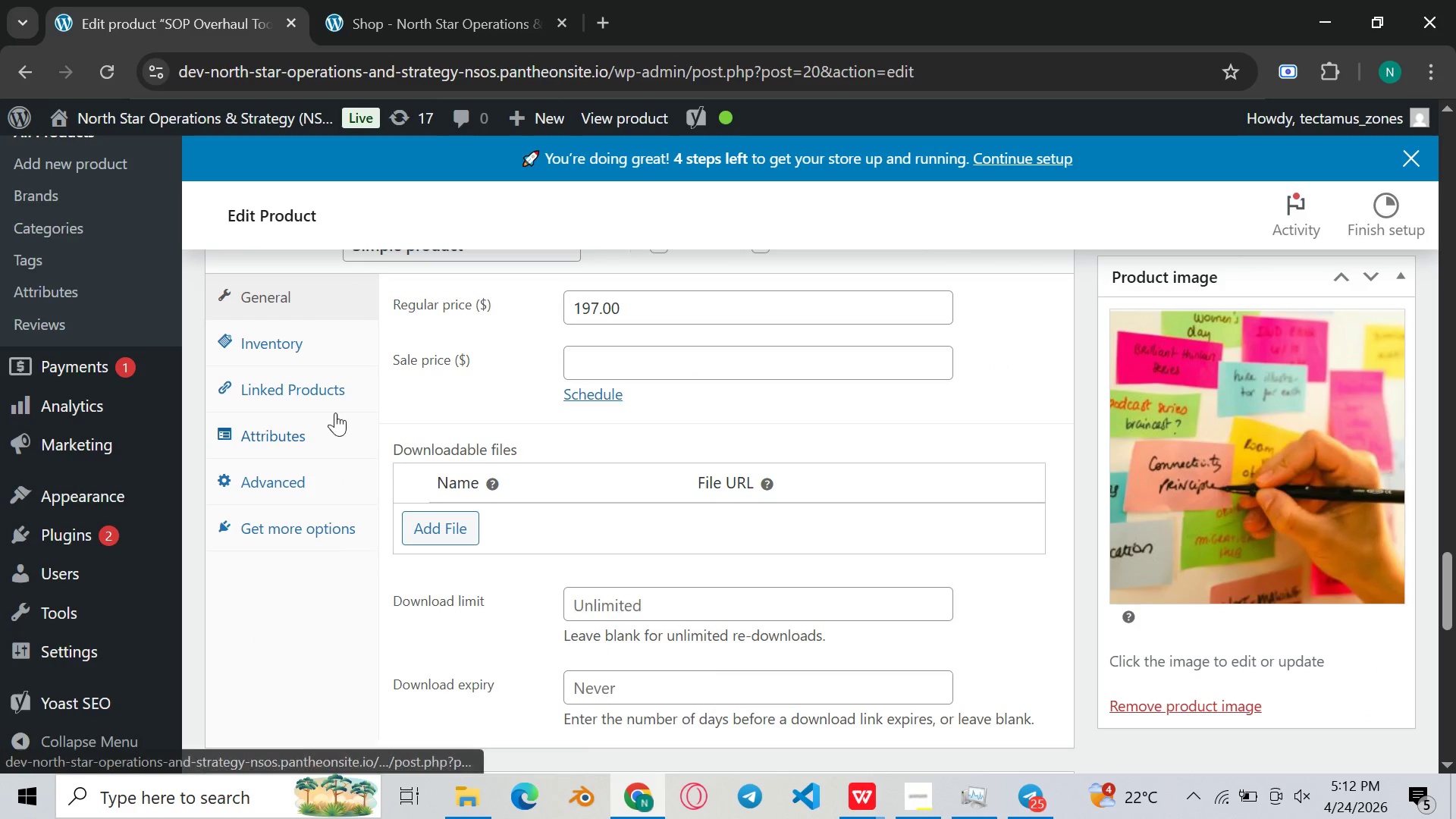 
left_click([288, 344])
 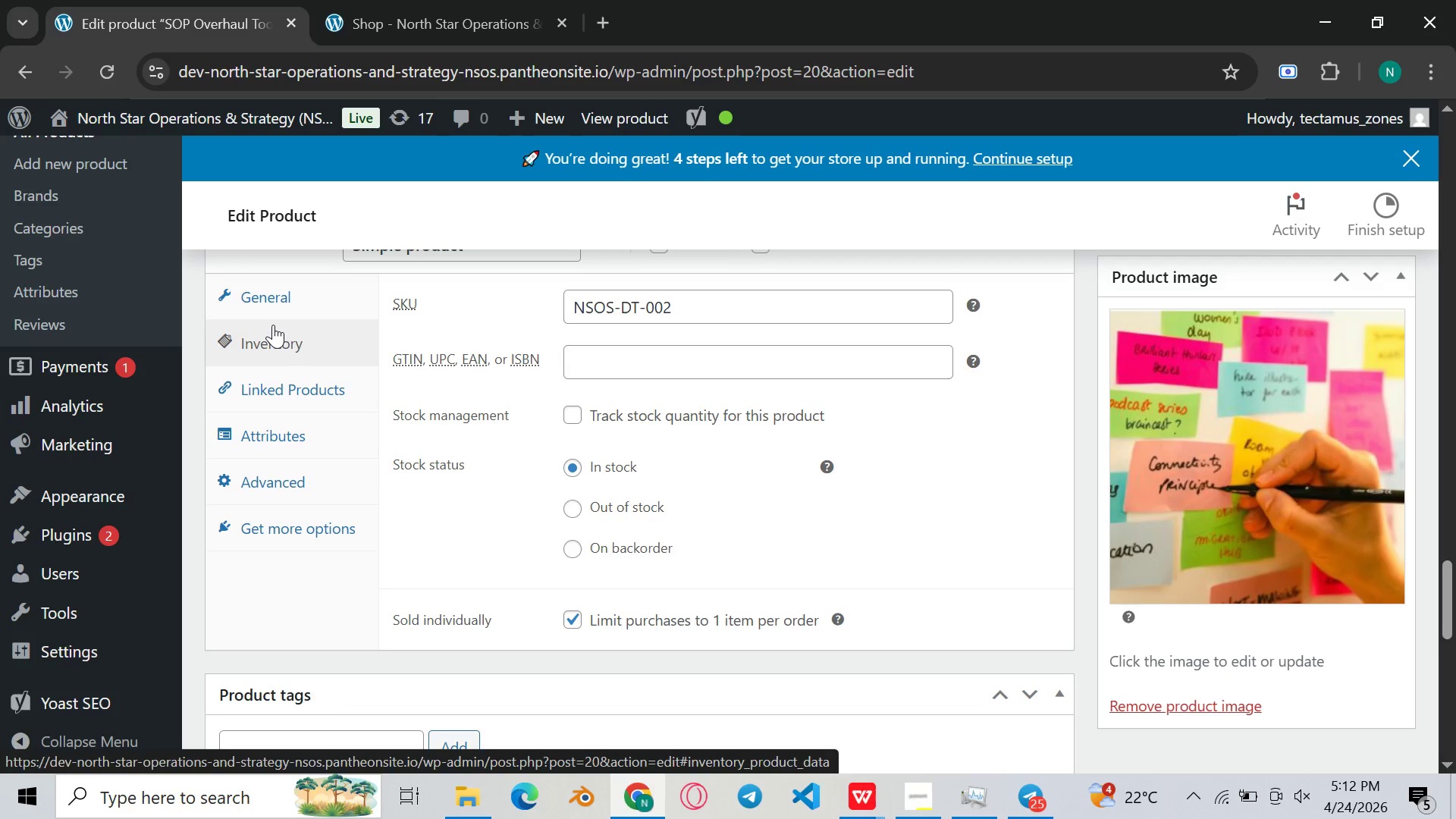 
left_click([272, 304])
 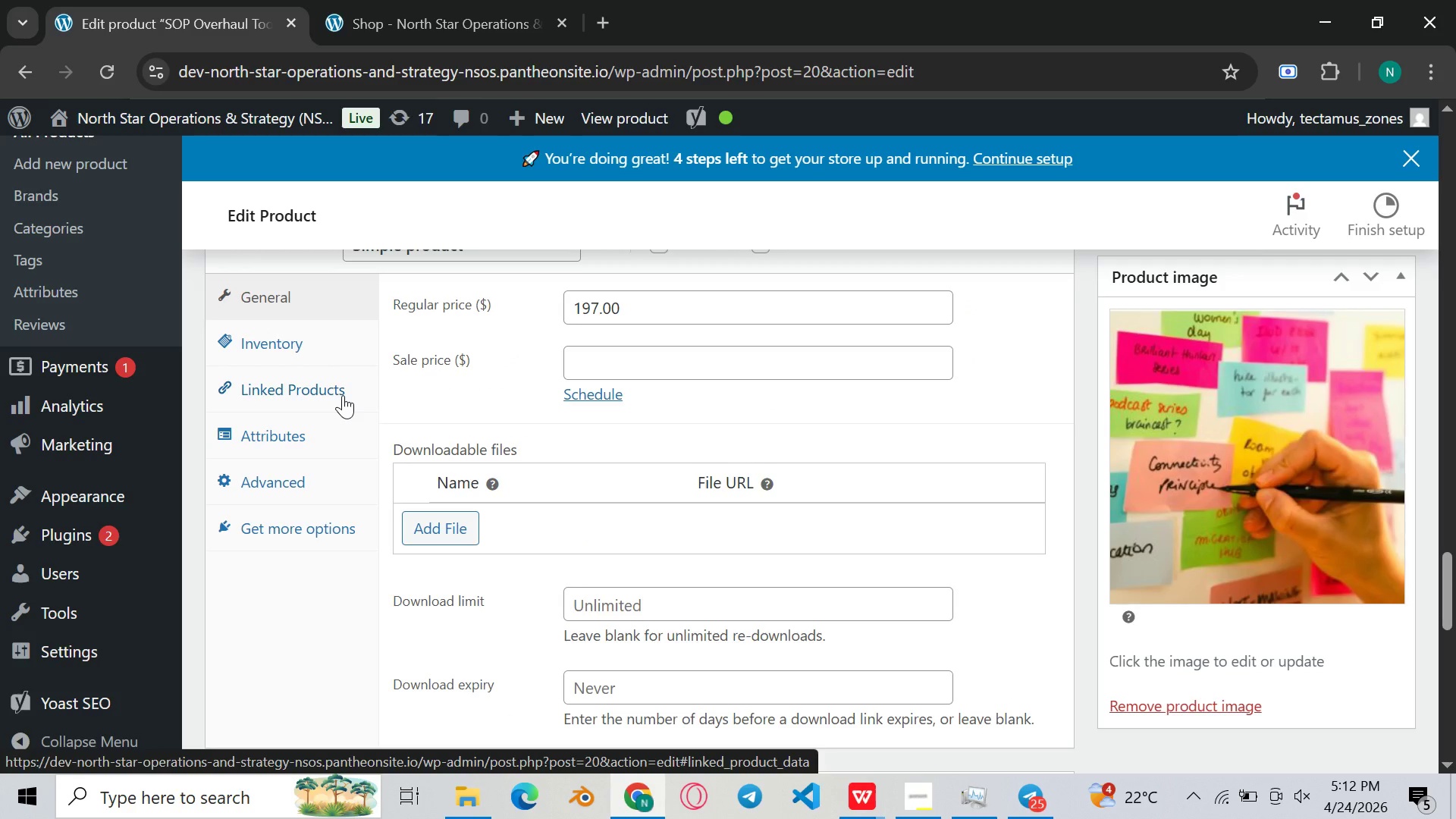 
scroll: coordinate [343, 395], scroll_direction: none, amount: 0.0
 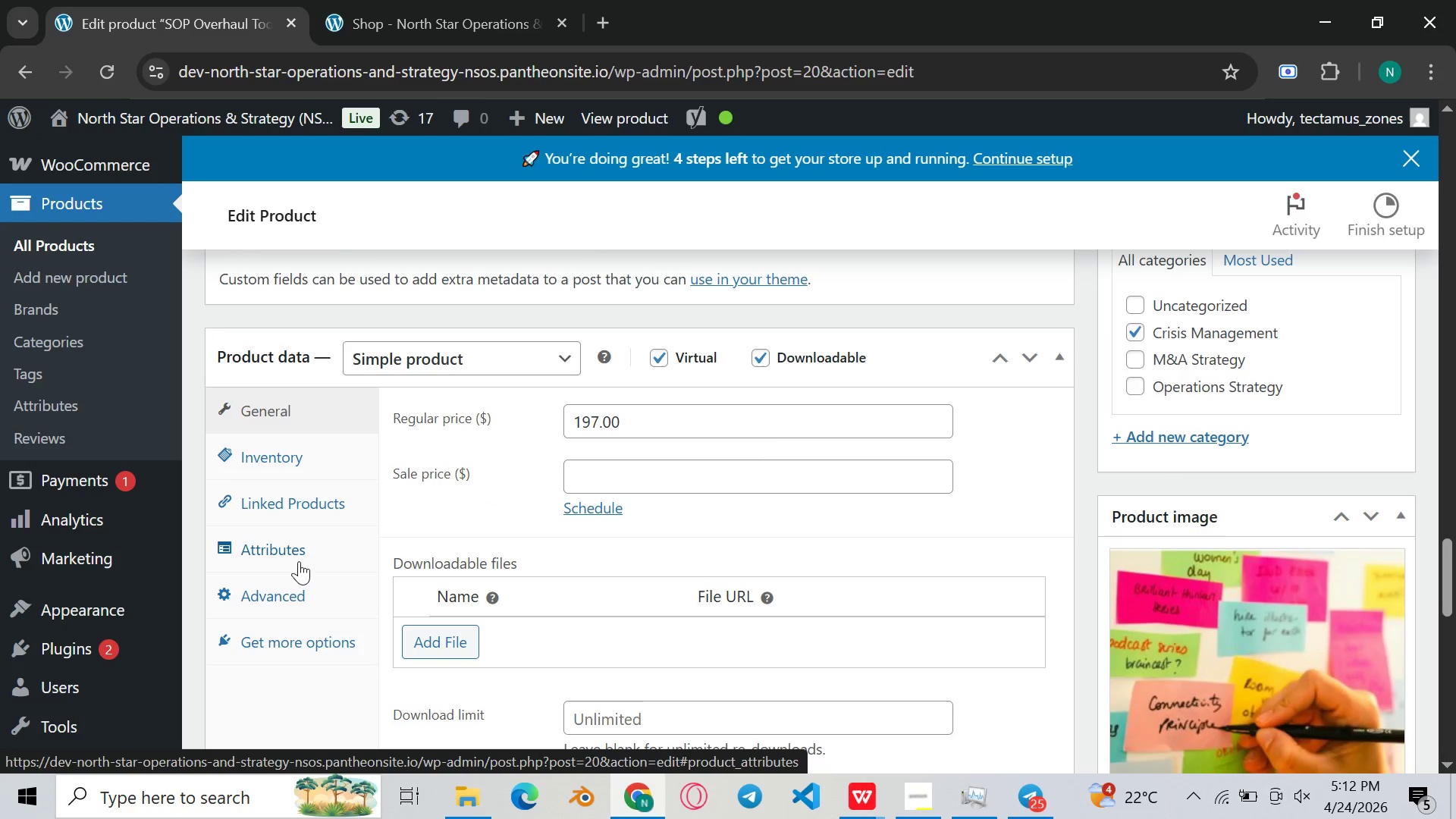 
left_click([304, 566])
 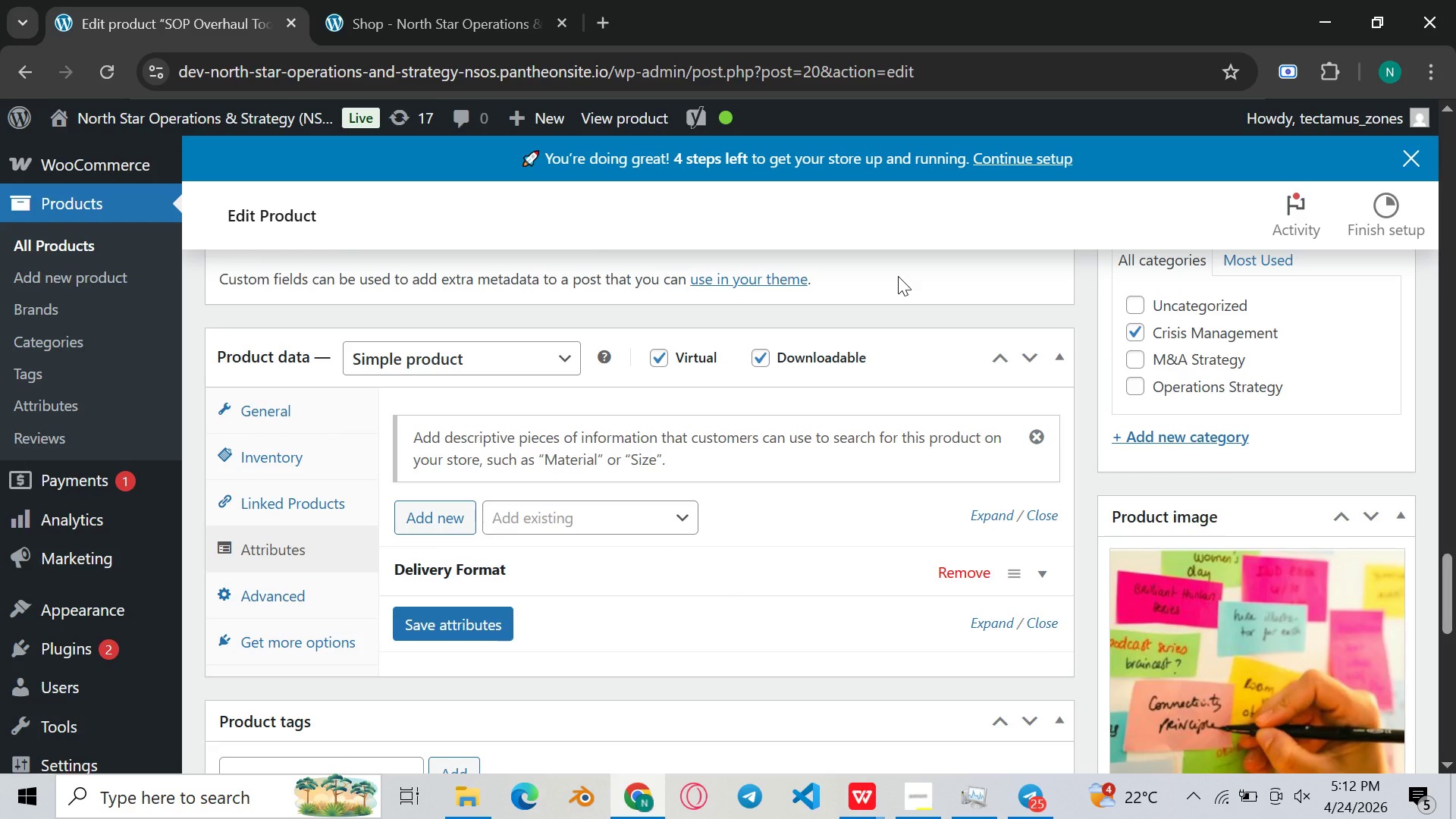 
key(Meta+Shift+ShiftLeft)
 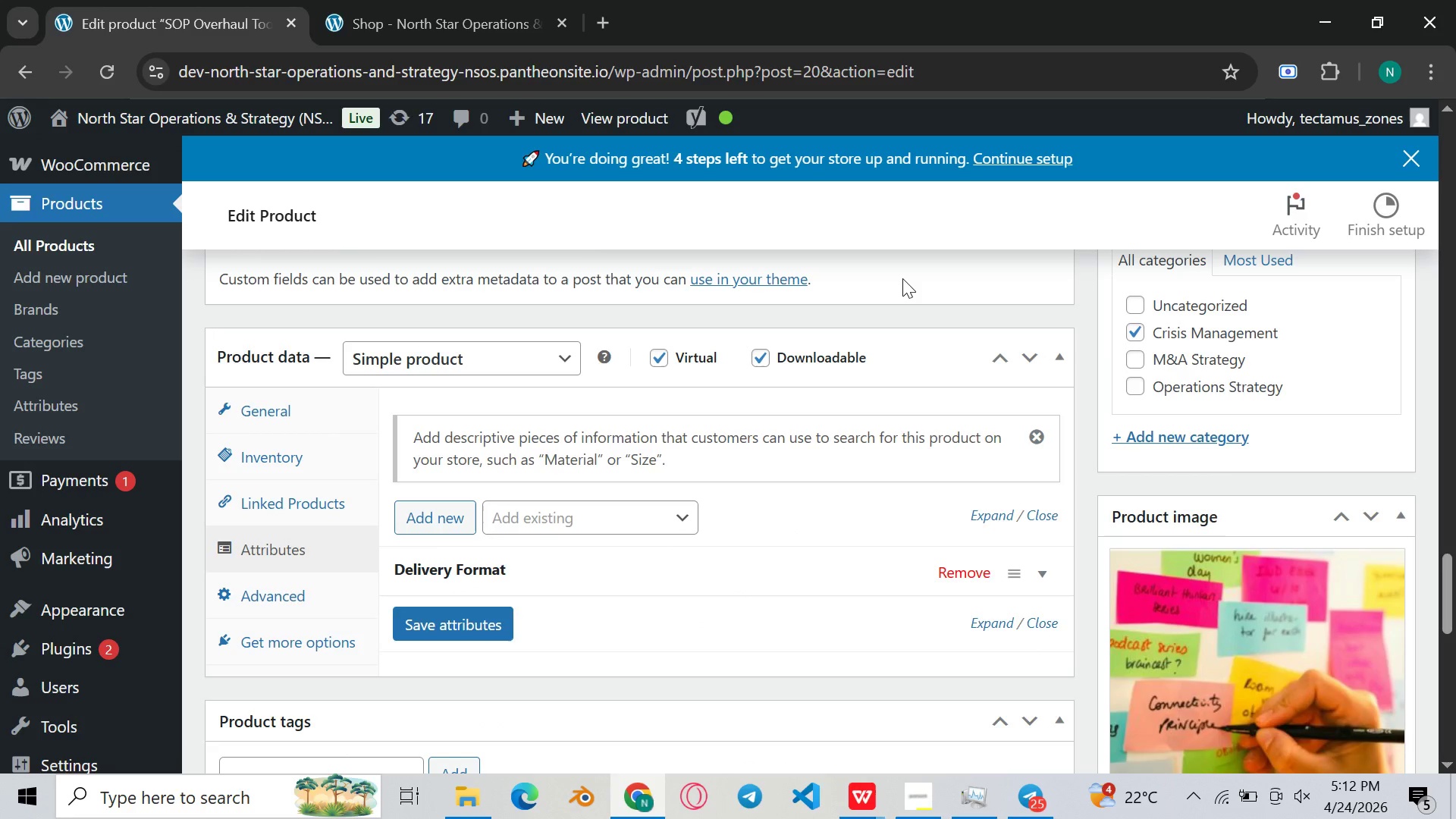 
key(Meta+Shift+S)
 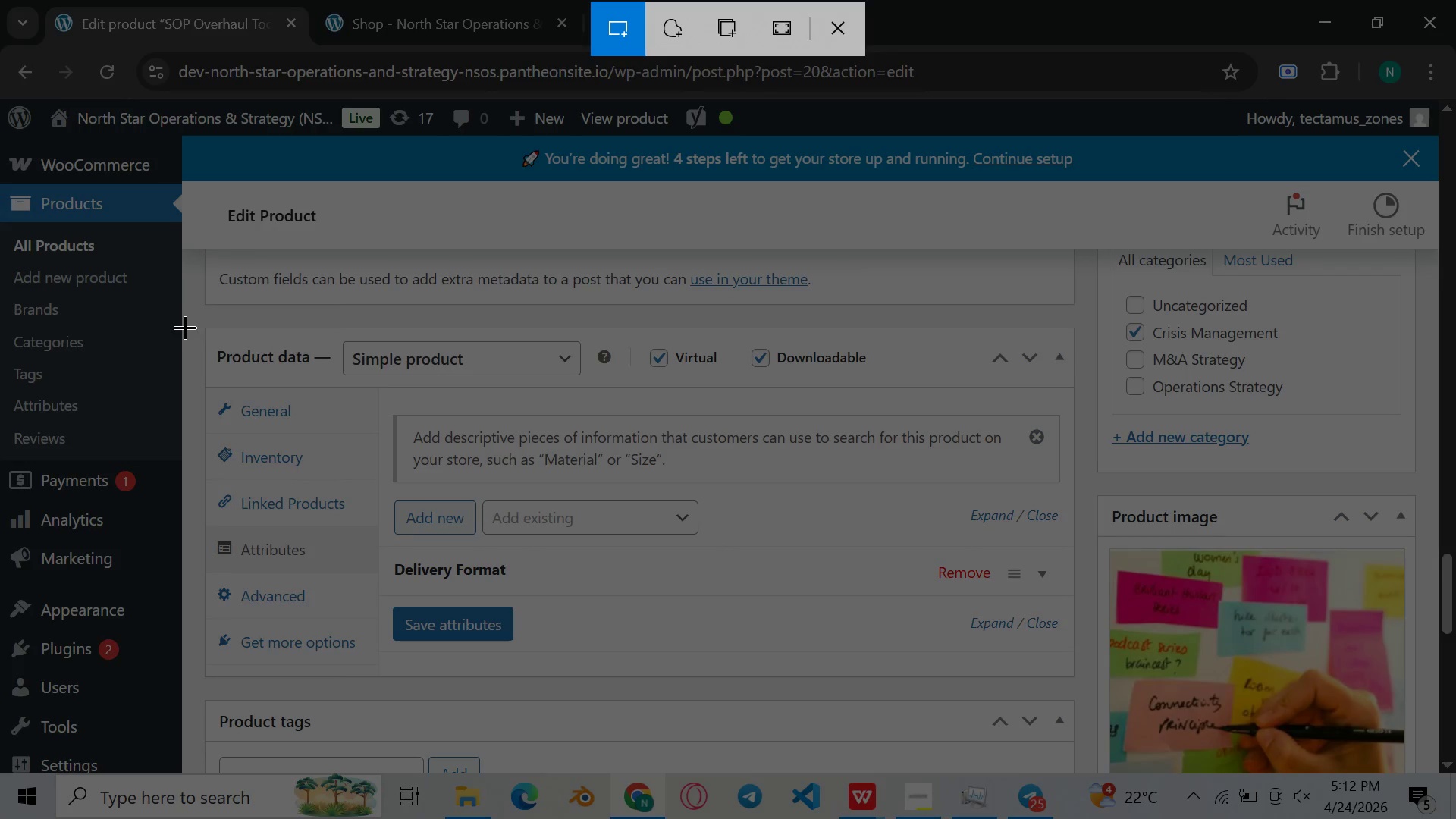 
left_click_drag(start_coordinate=[195, 311], to_coordinate=[1081, 692])
 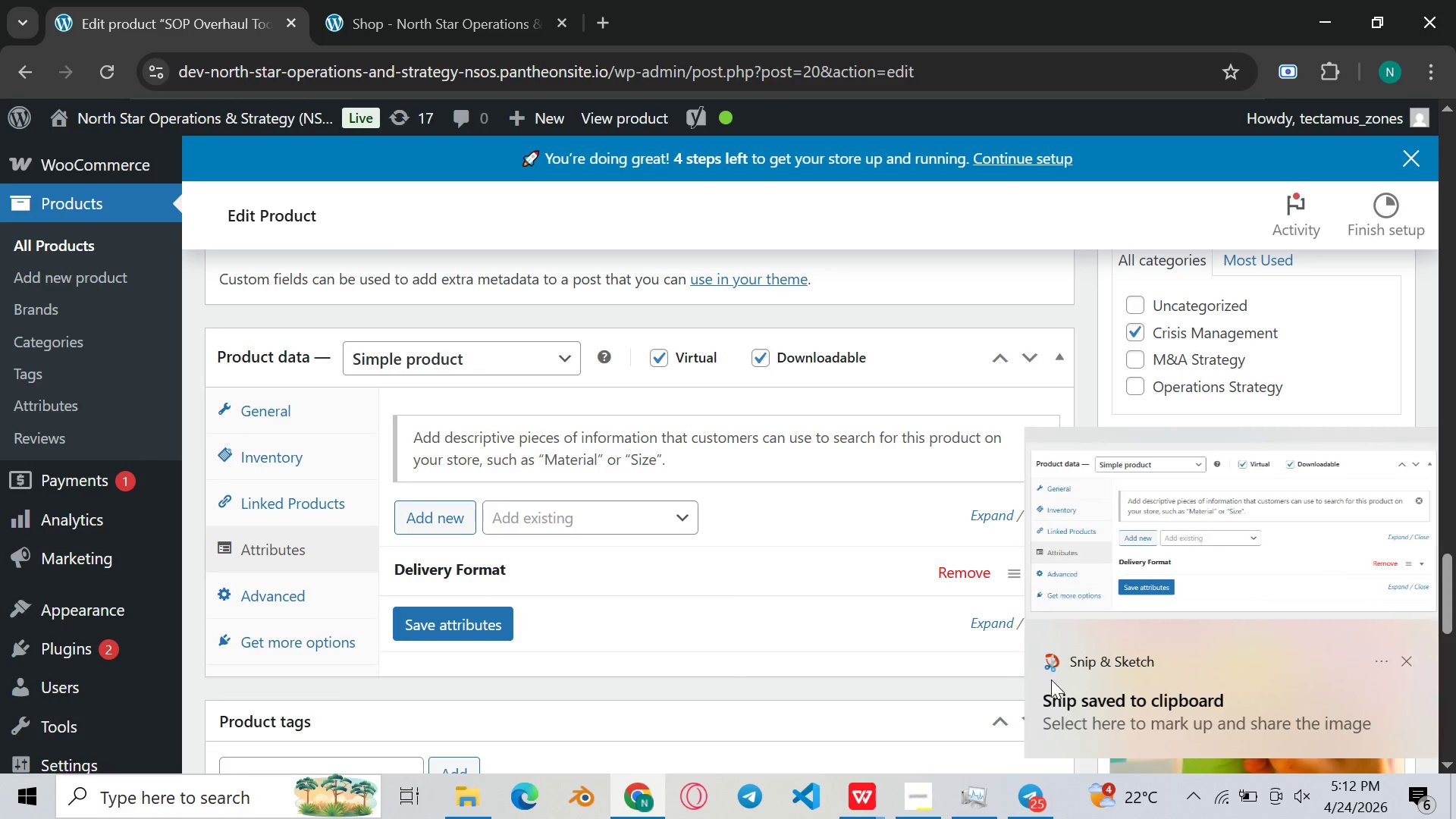 
left_click([1160, 573])
 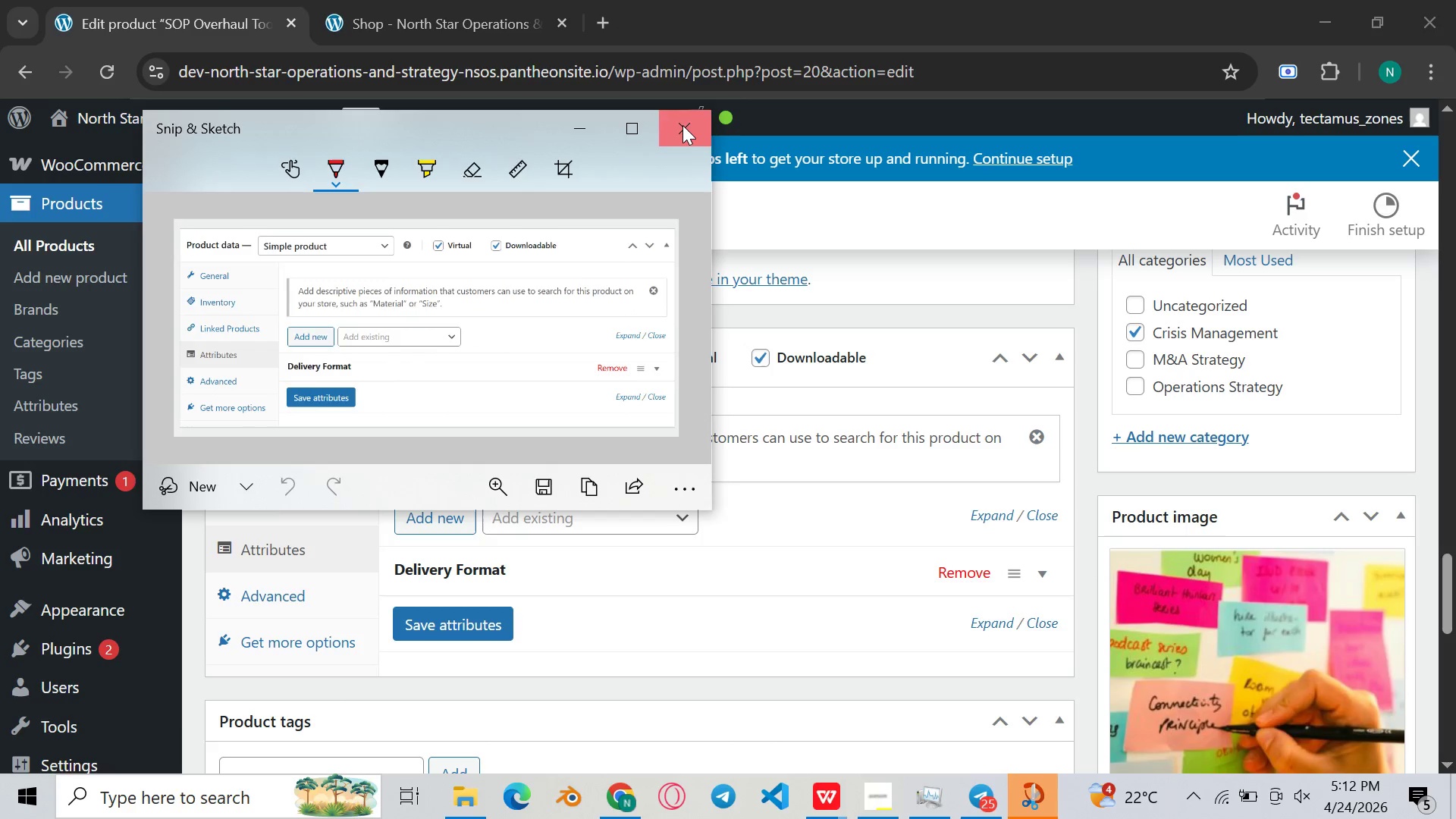 
wait(5.22)
 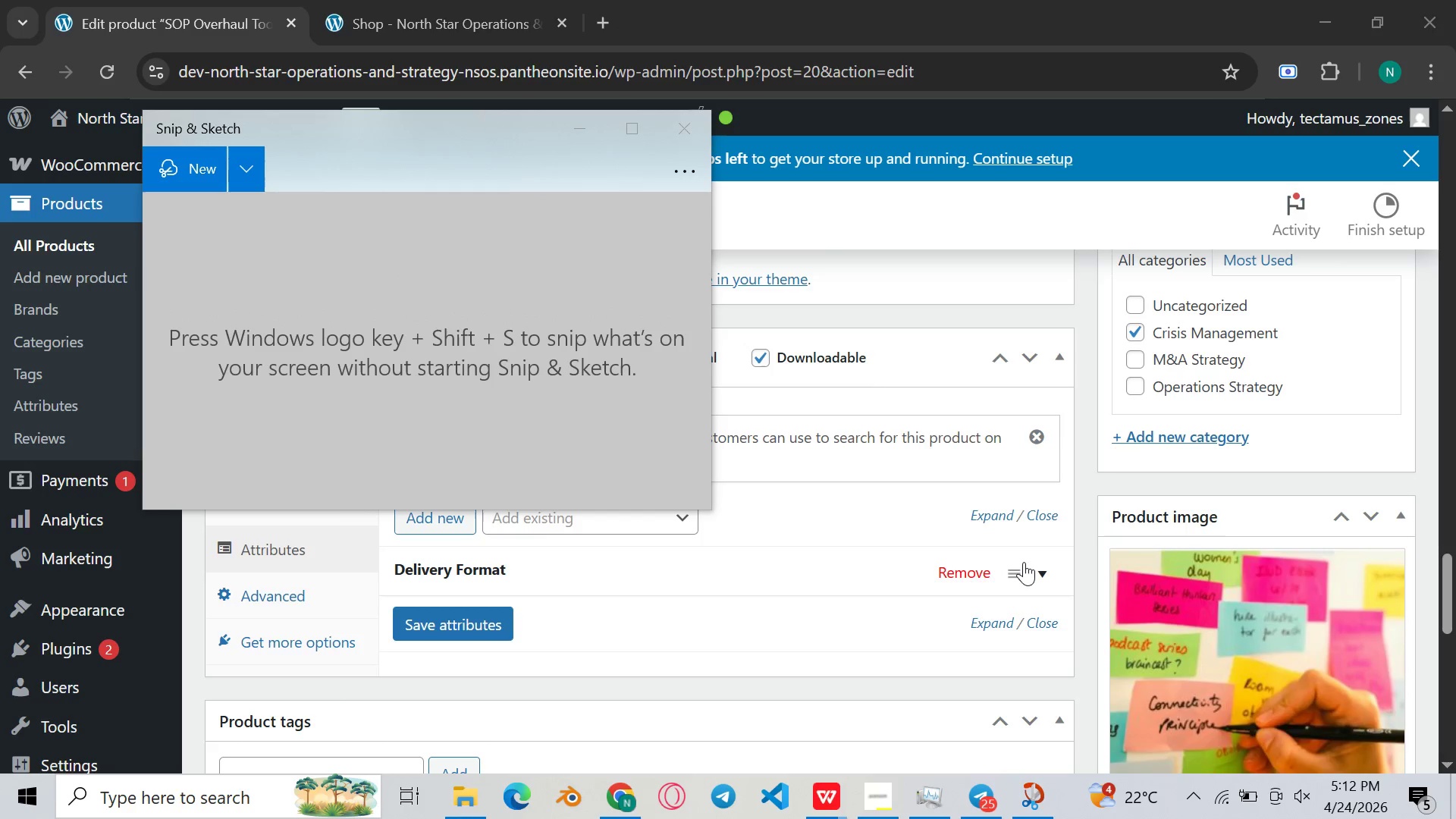 
left_click([813, 568])
 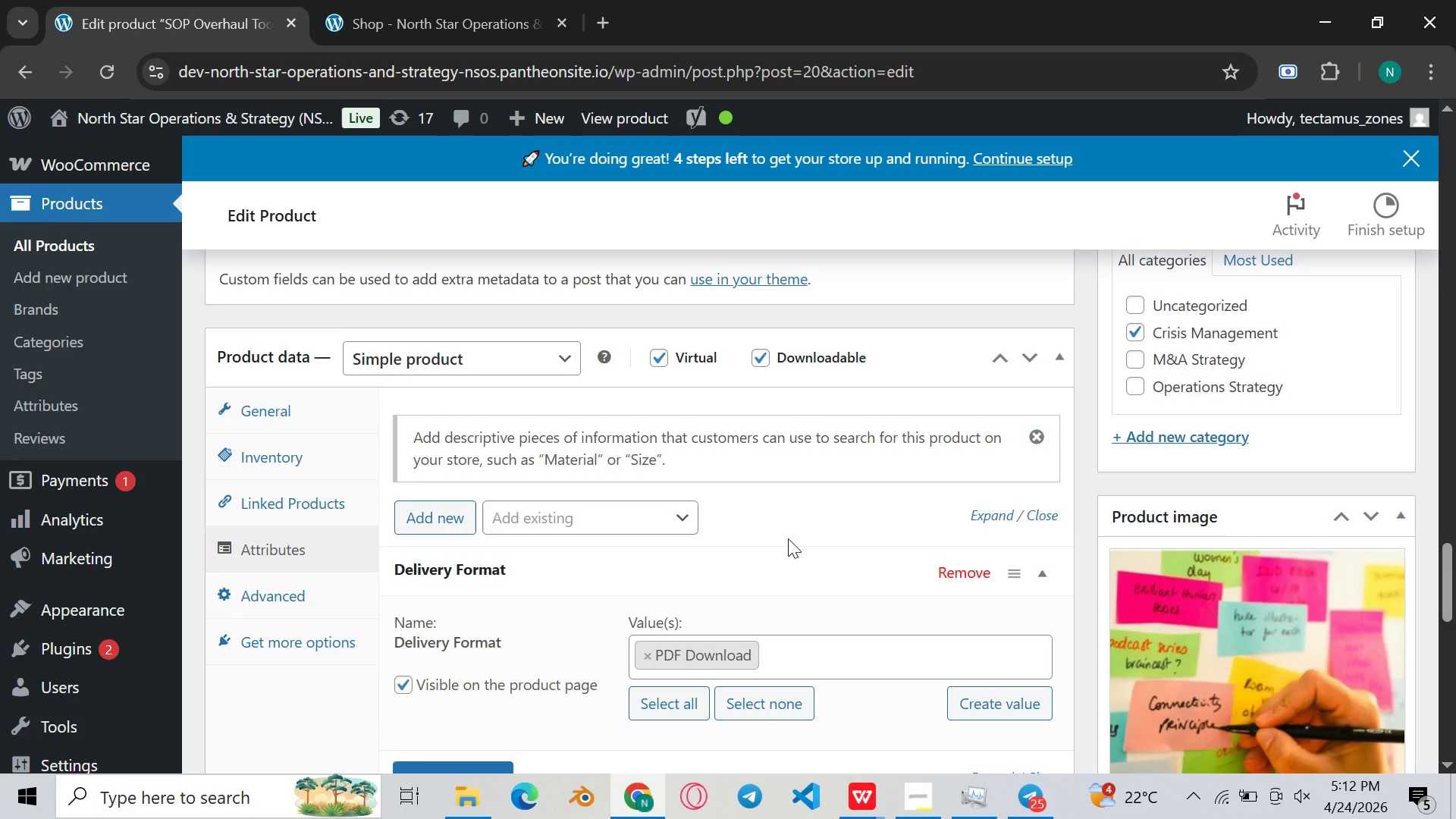 
scroll: coordinate [787, 538], scroll_direction: none, amount: 0.0
 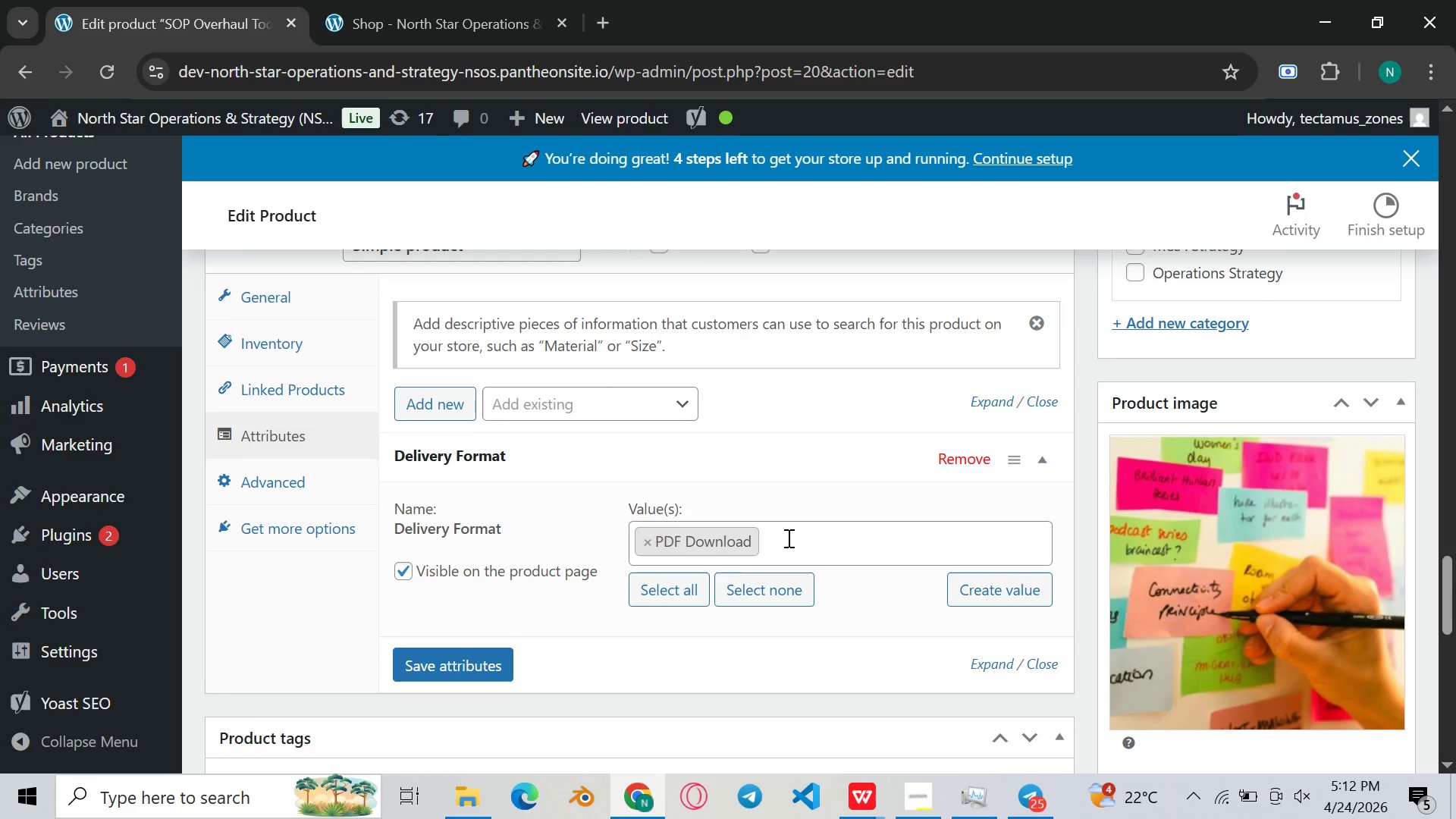 
scroll: coordinate [787, 538], scroll_direction: down, amount: 1.0
 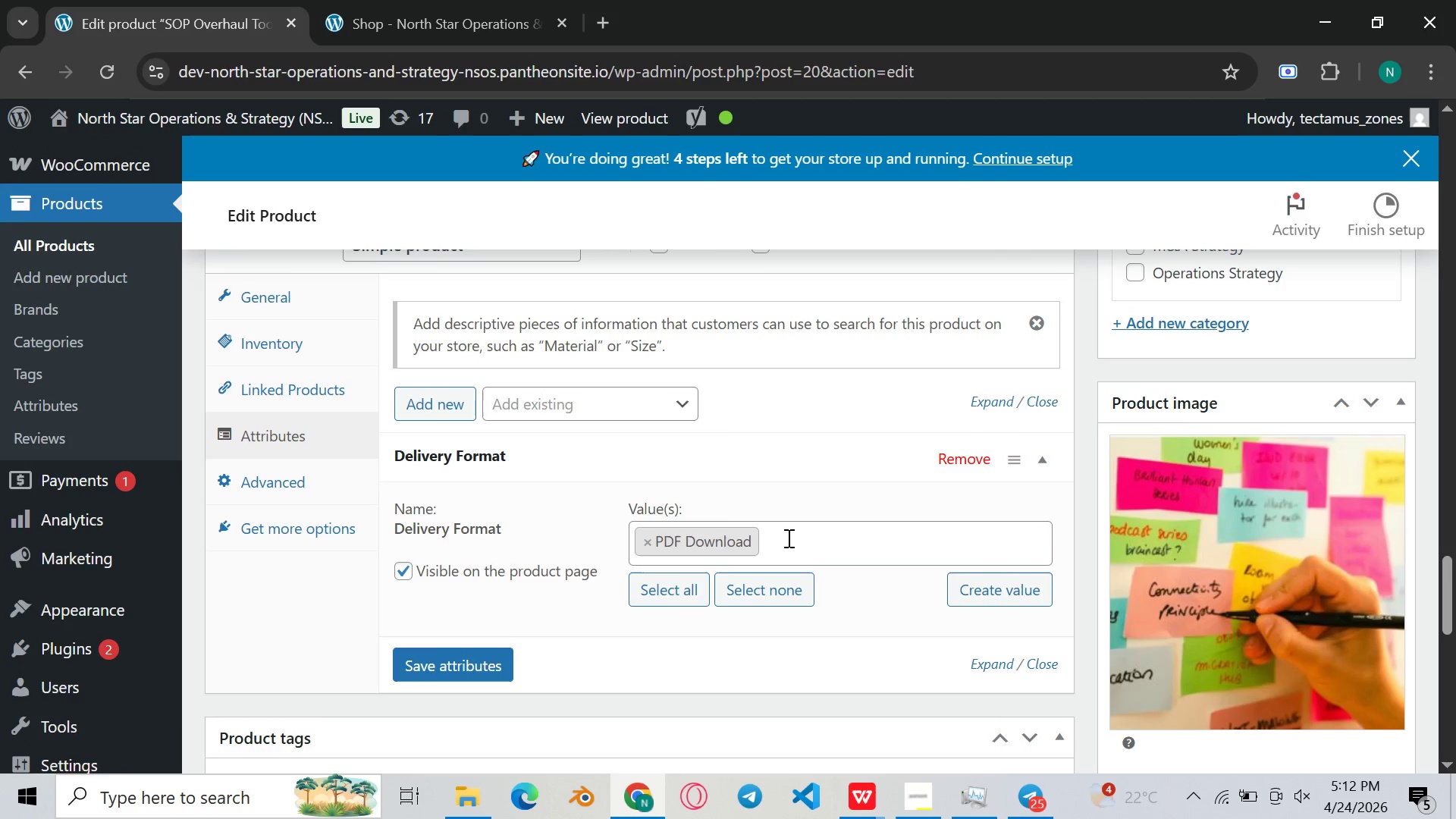 
scroll: coordinate [787, 538], scroll_direction: up, amount: 1.0
 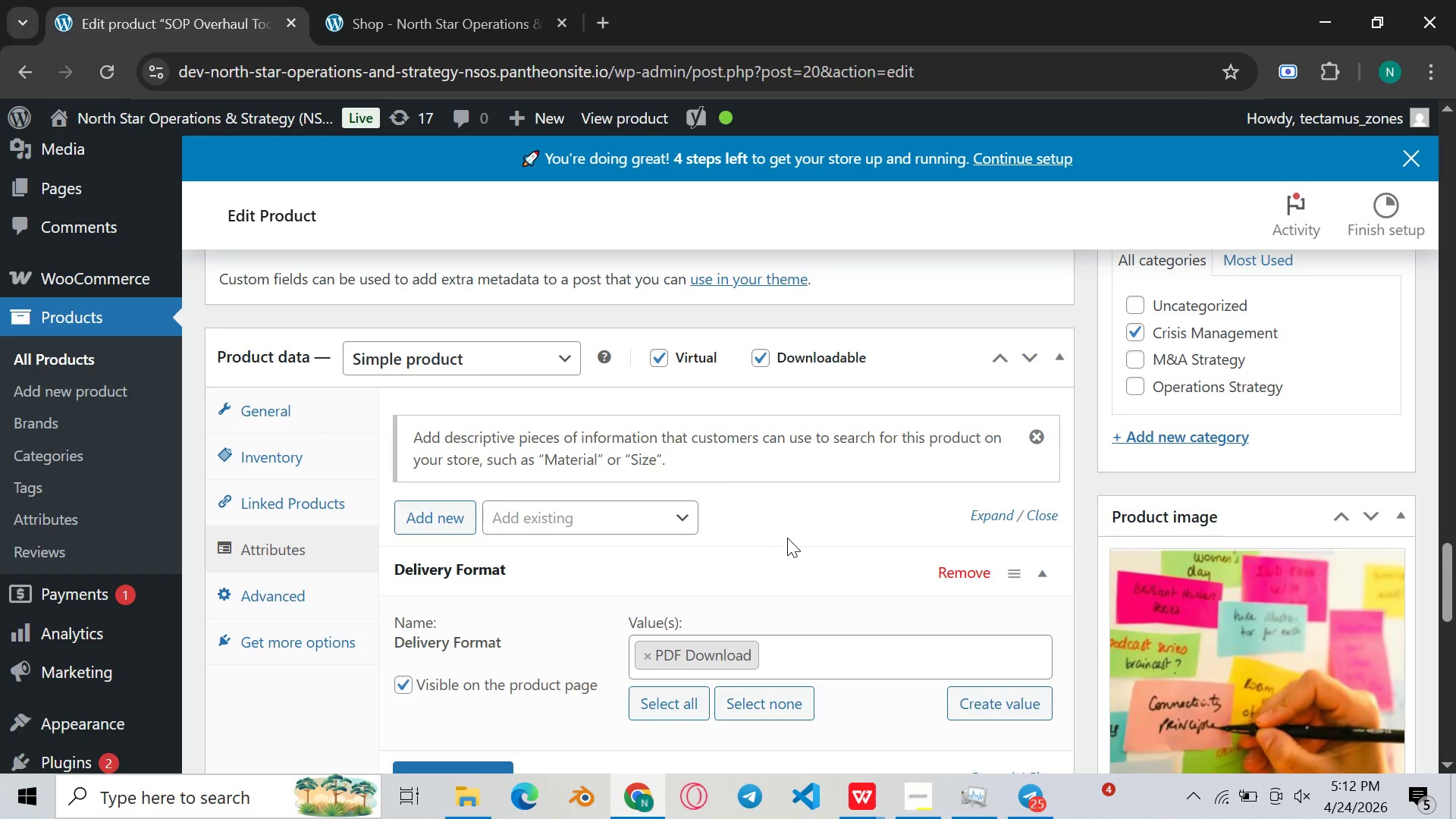 
key(Meta+Shift+S)
 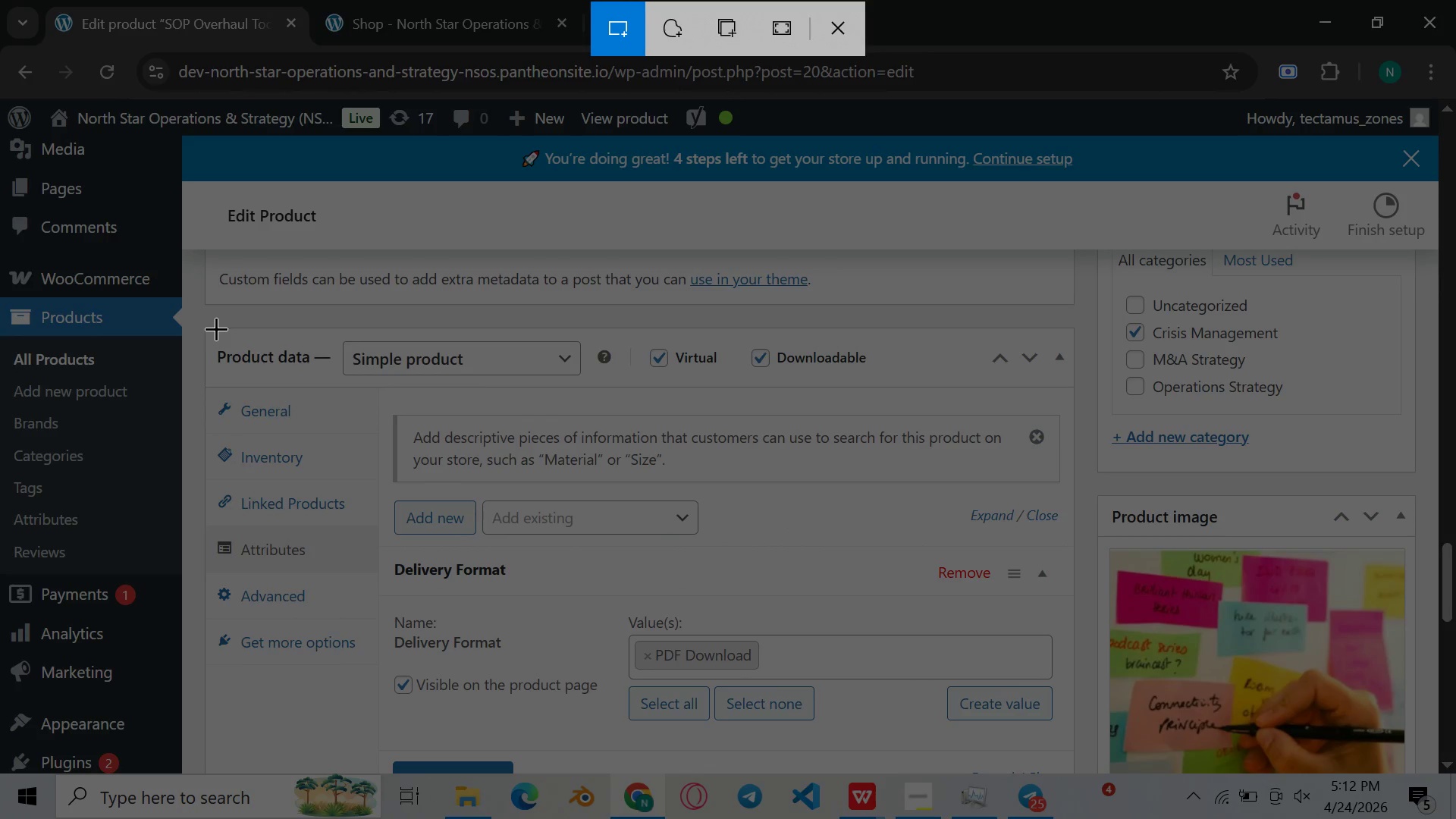 
left_click_drag(start_coordinate=[199, 322], to_coordinate=[1080, 736])
 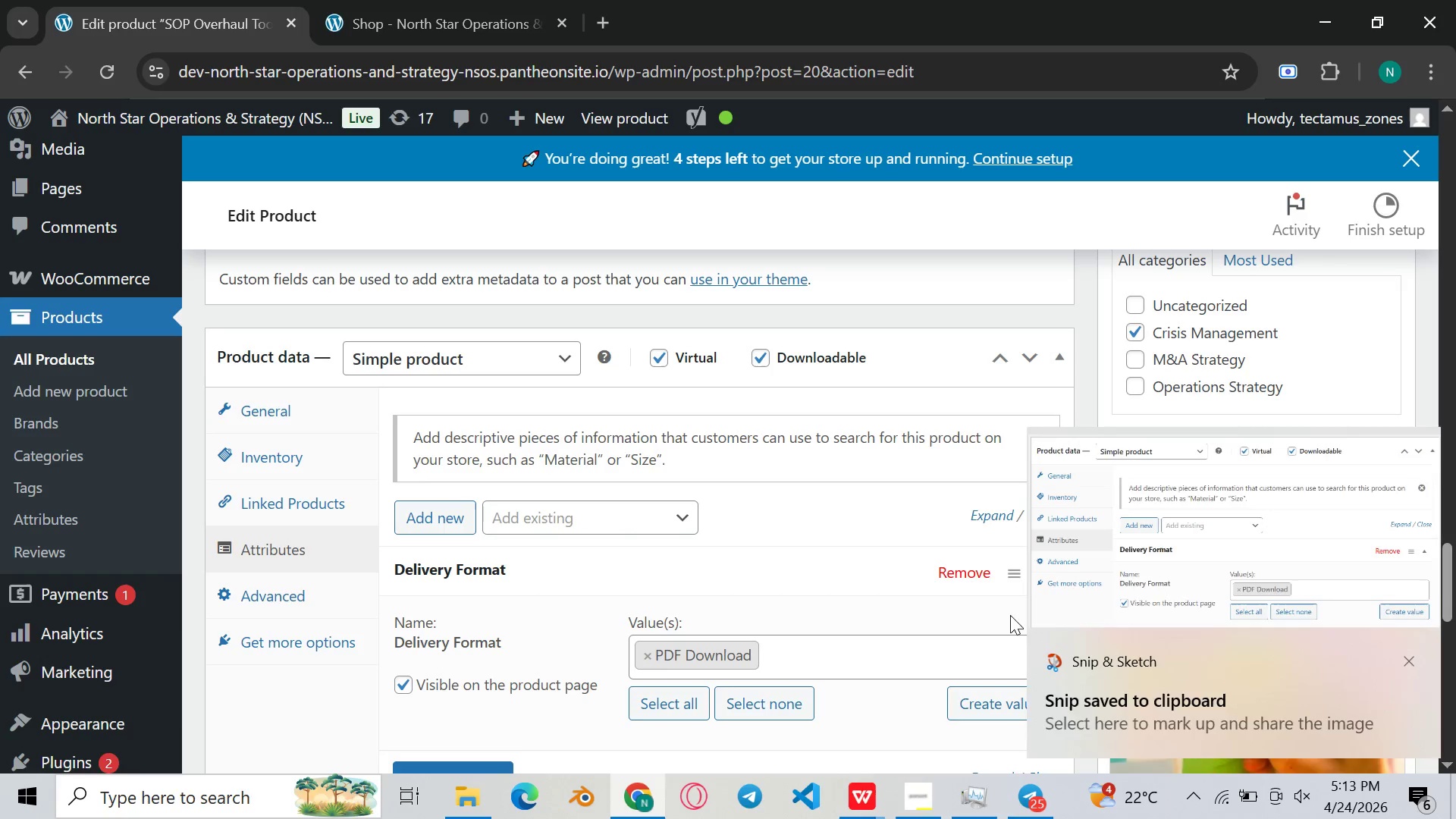 
double_click([1163, 564])
 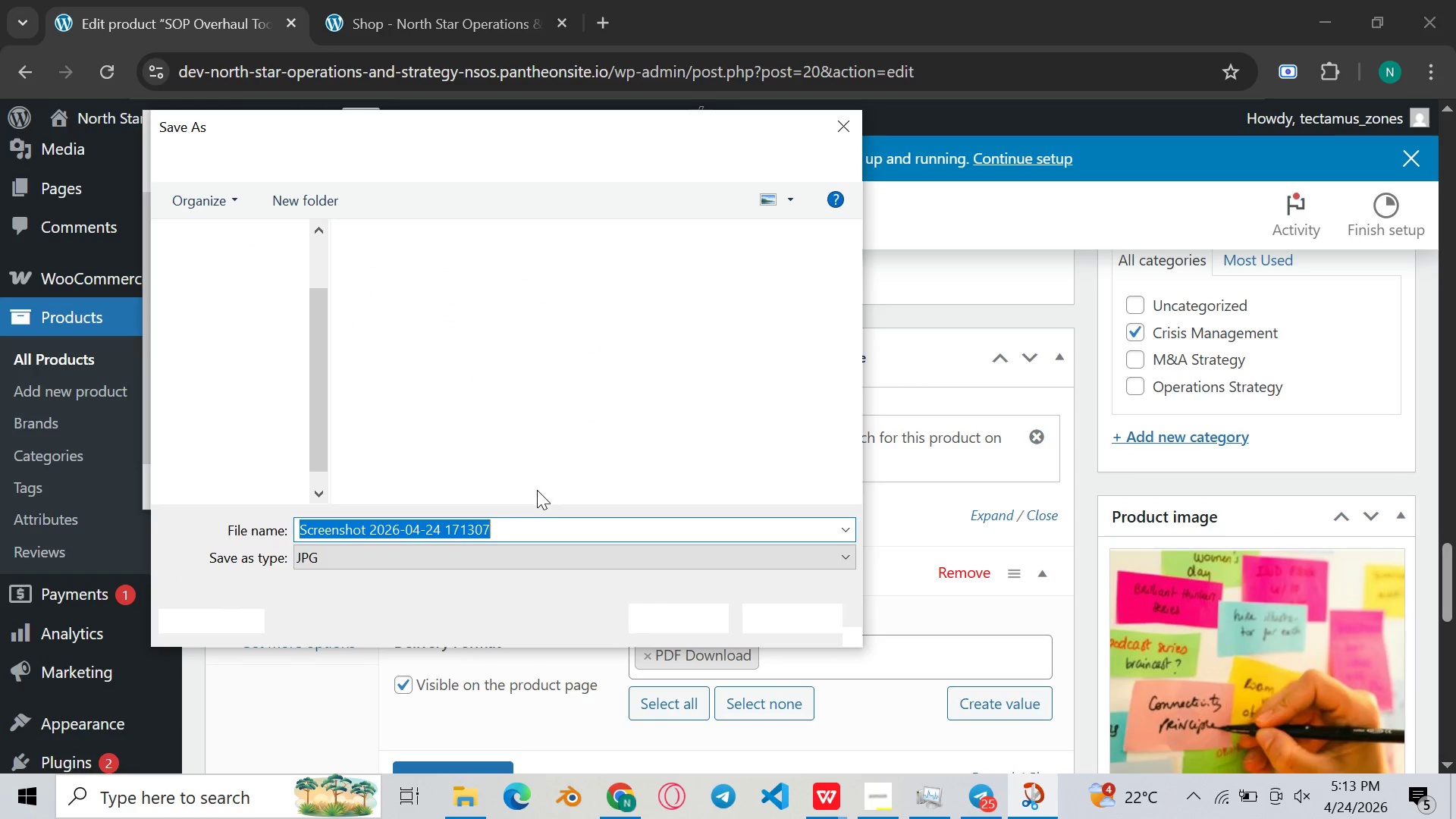 
wait(8.97)
 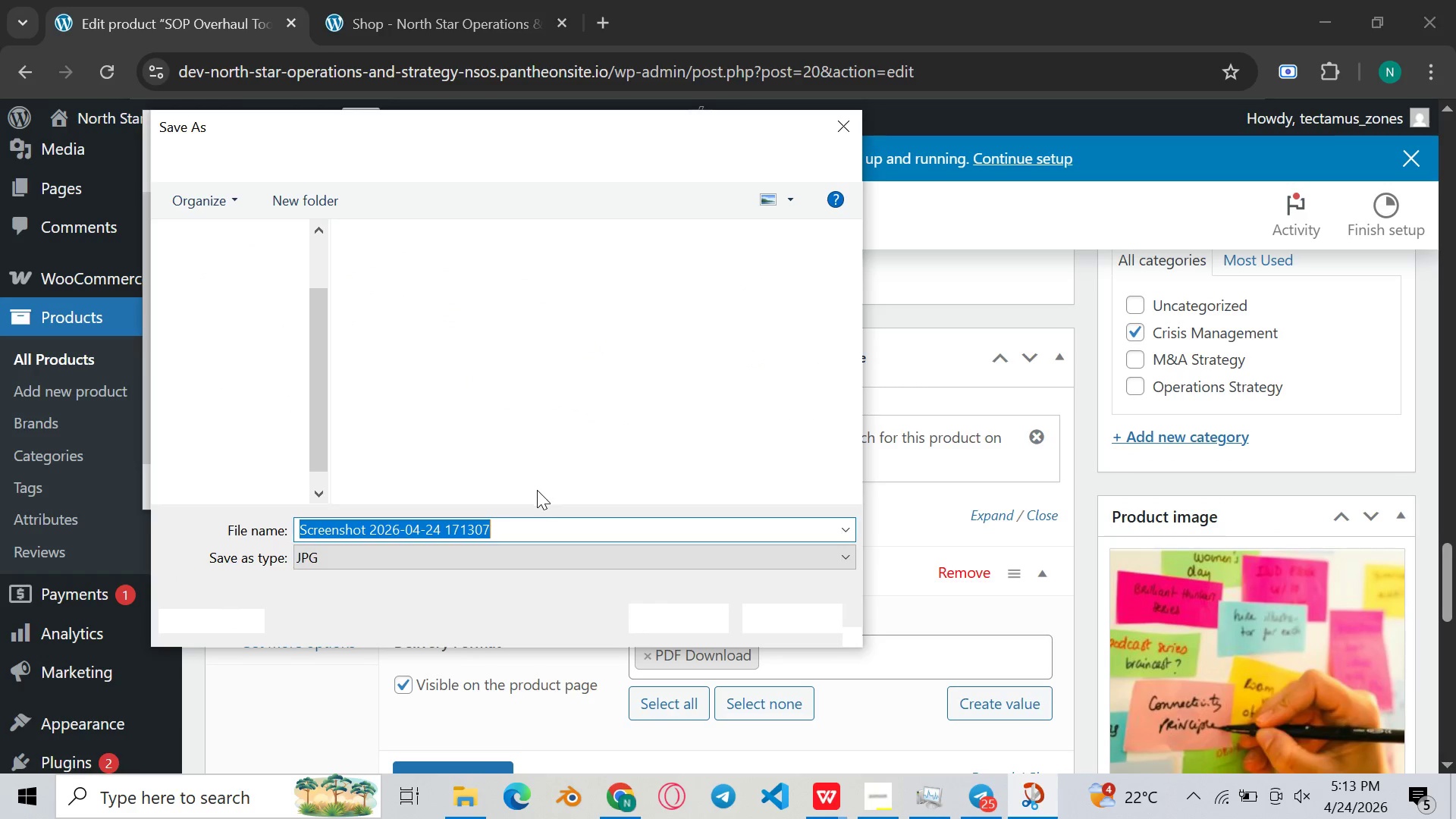 
type(product data - attribute )
 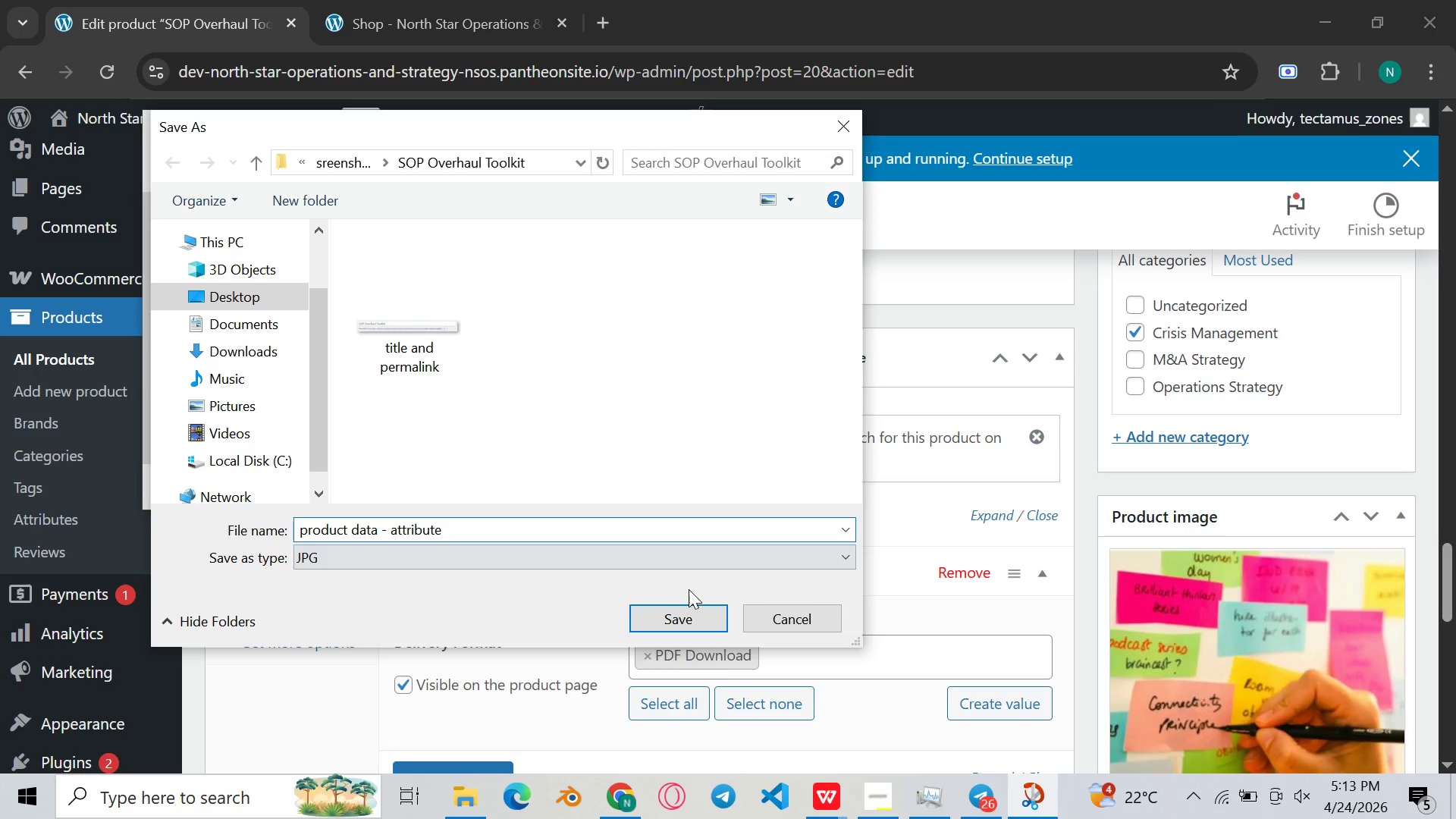 
left_click([688, 608])
 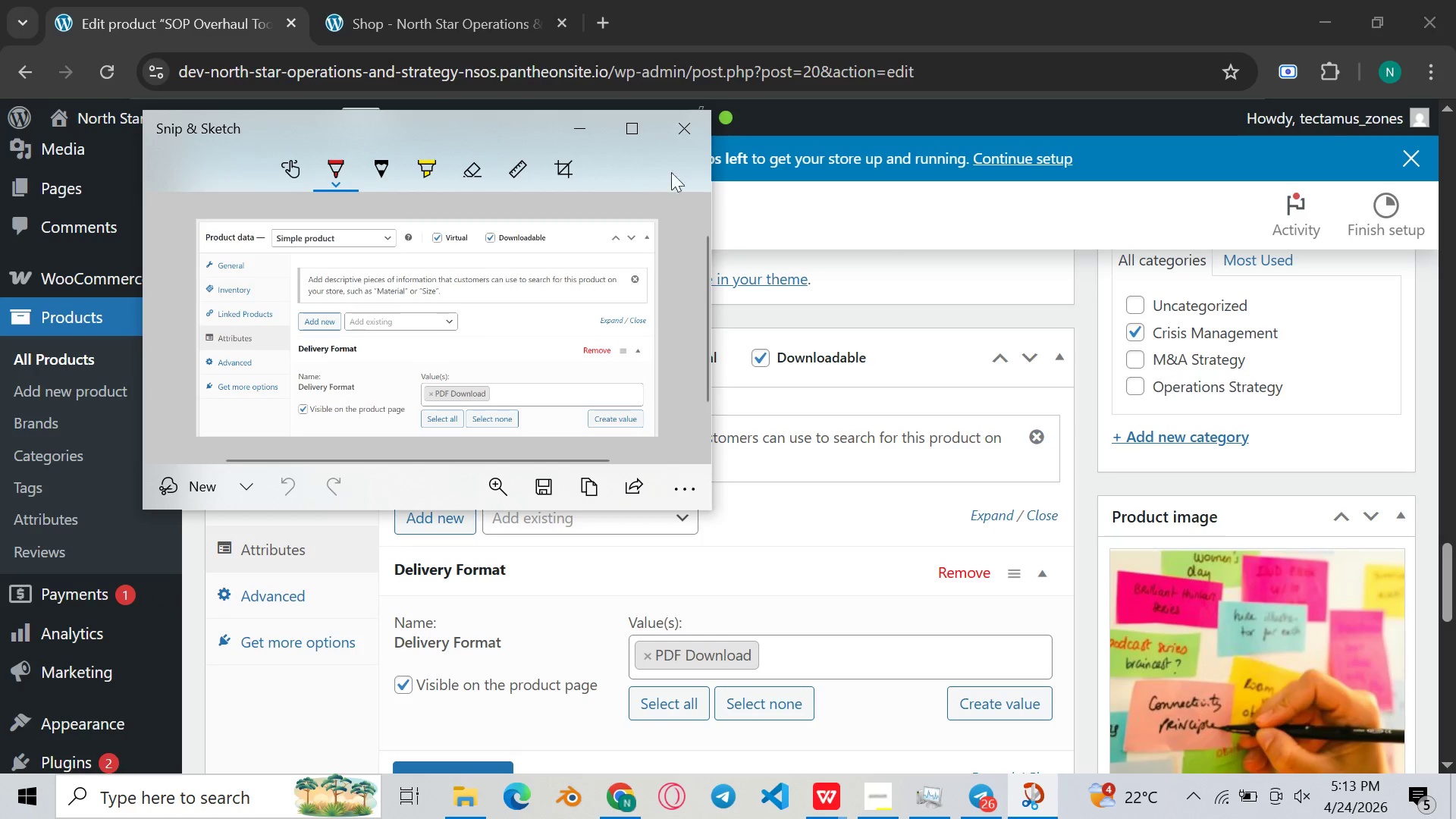 
left_click_drag(start_coordinate=[693, 138], to_coordinate=[700, 146])
 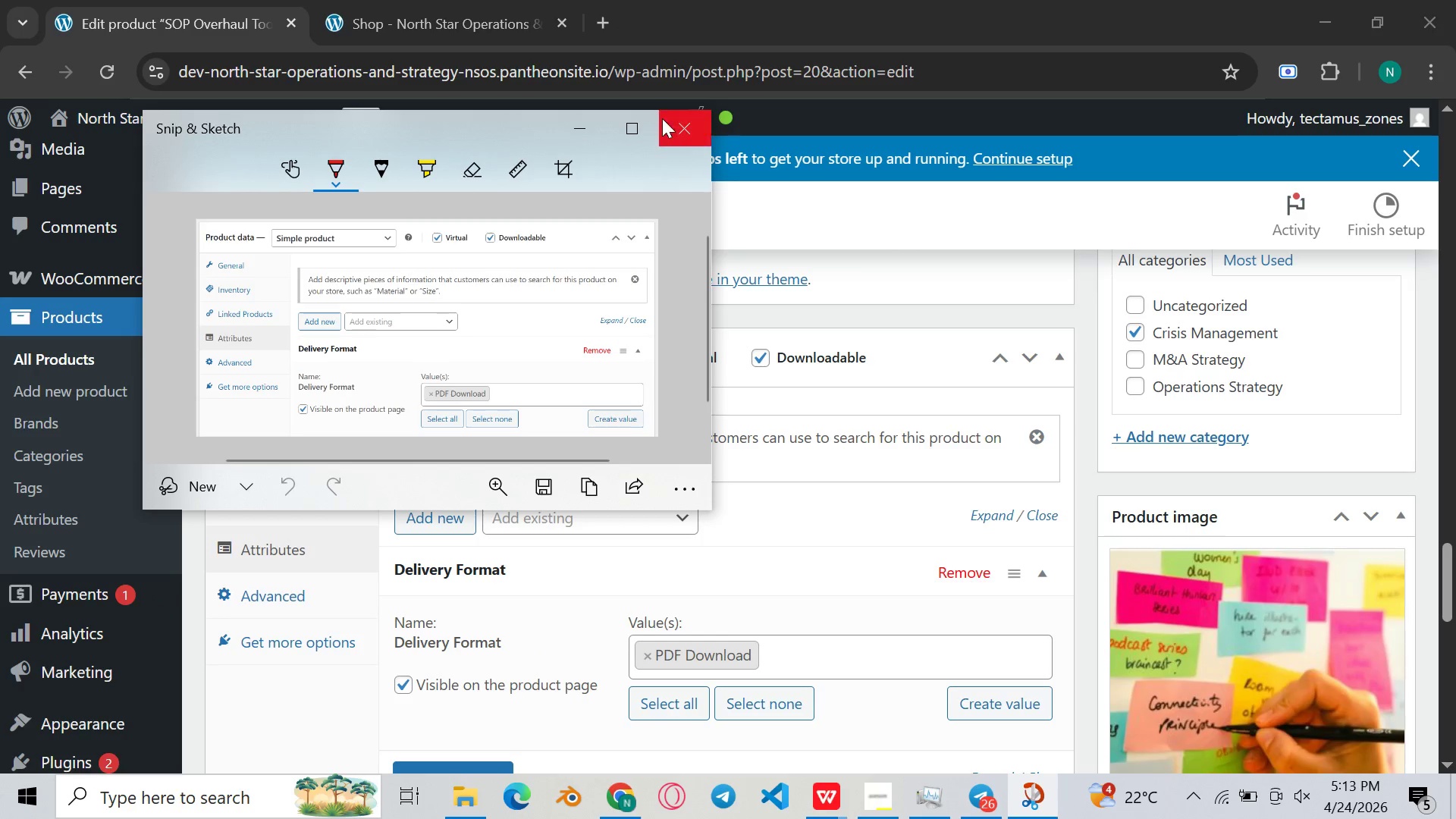 
left_click([708, 157])
 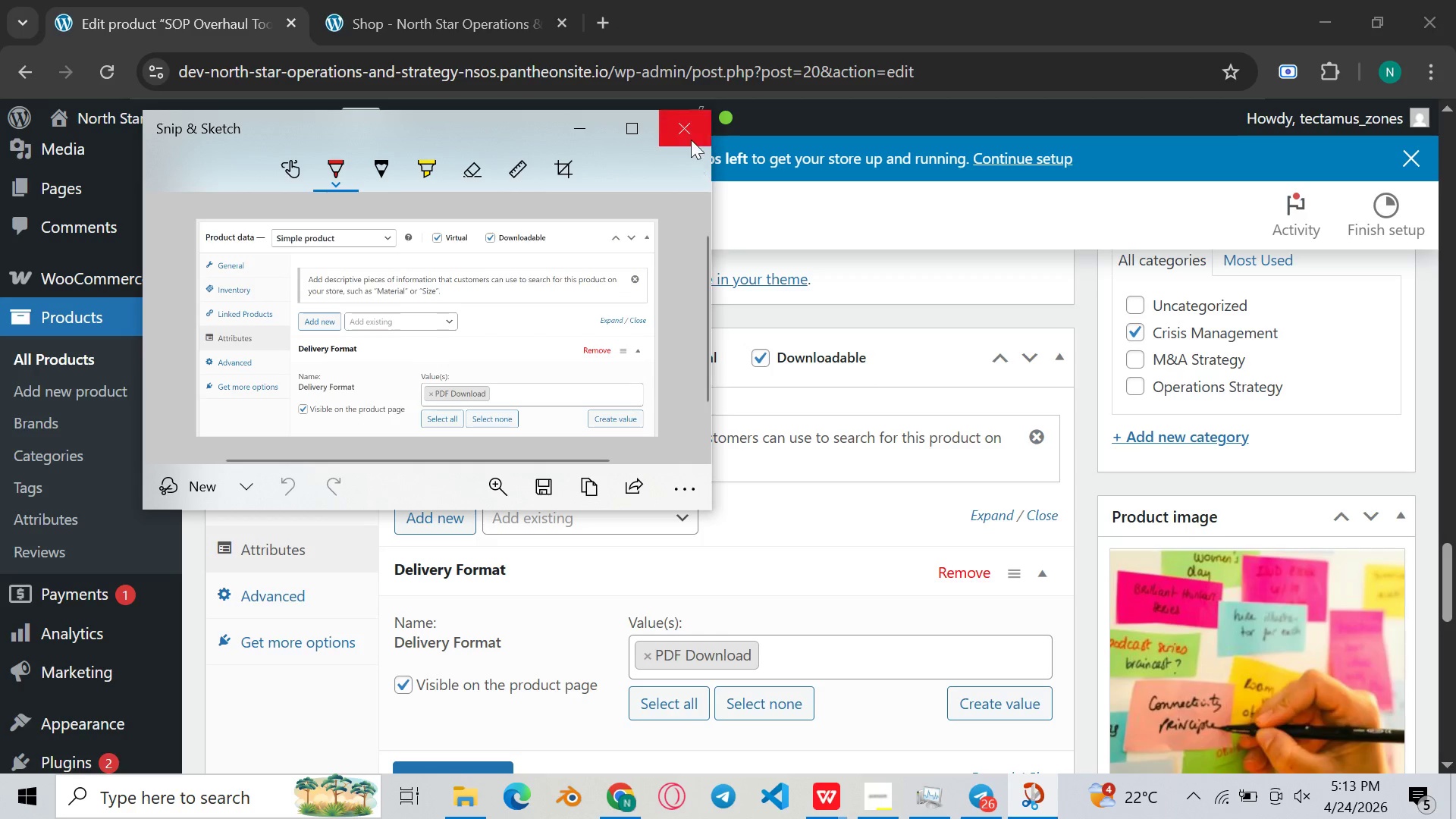 
left_click([689, 136])
 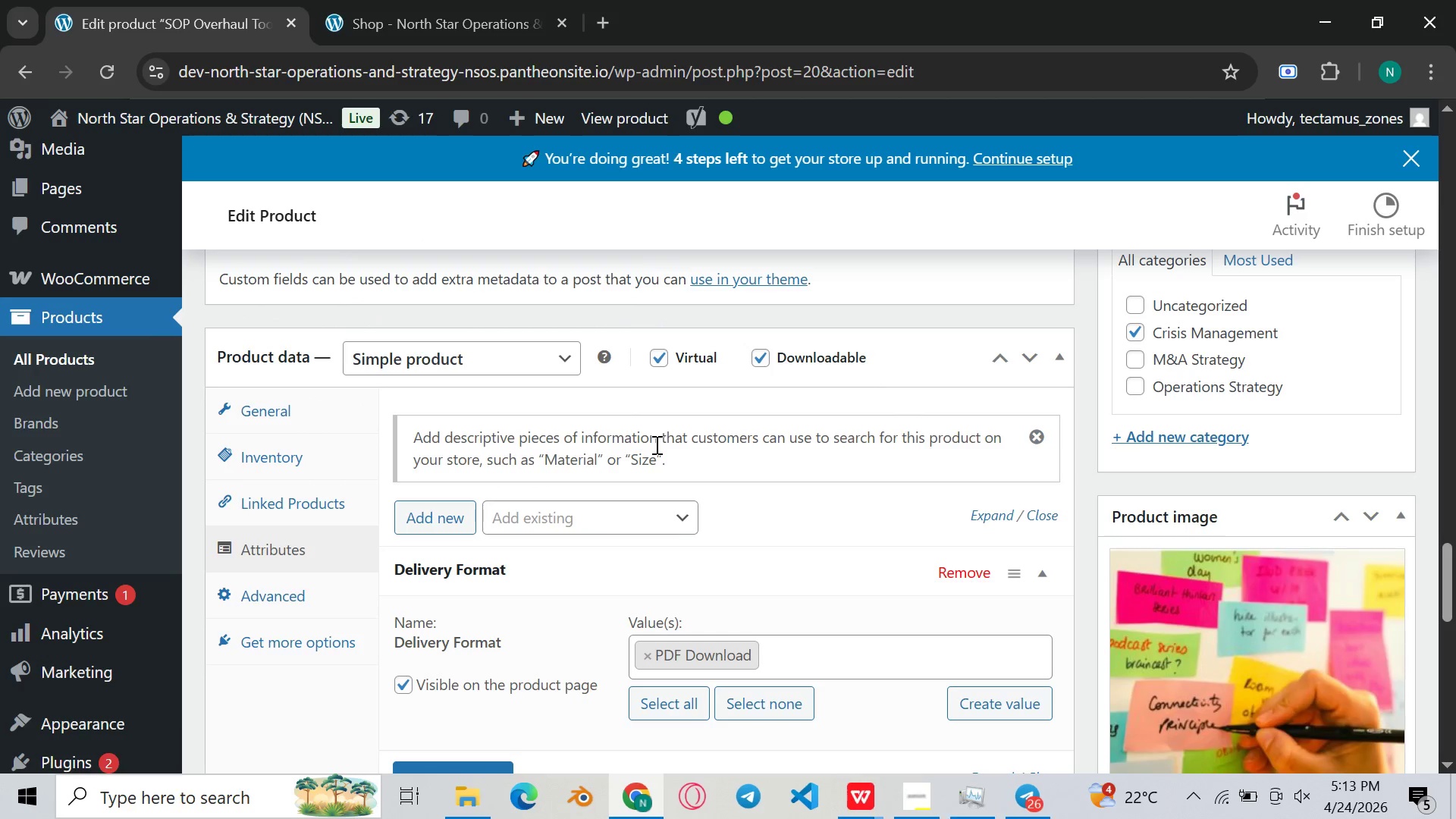 
scroll: coordinate [653, 450], scroll_direction: none, amount: 0.0
 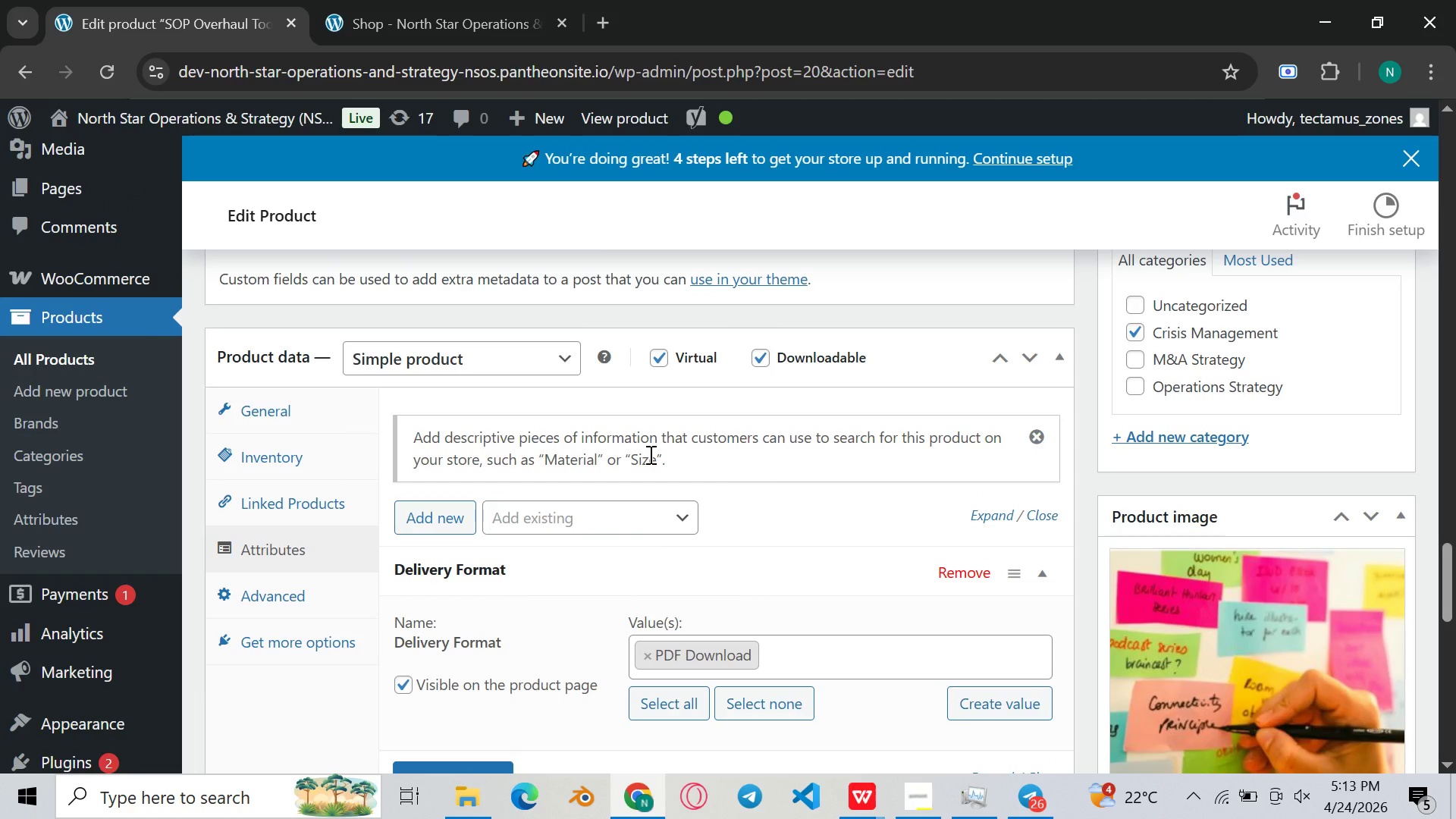 
scroll: coordinate [695, 453], scroll_direction: up, amount: 7.0
 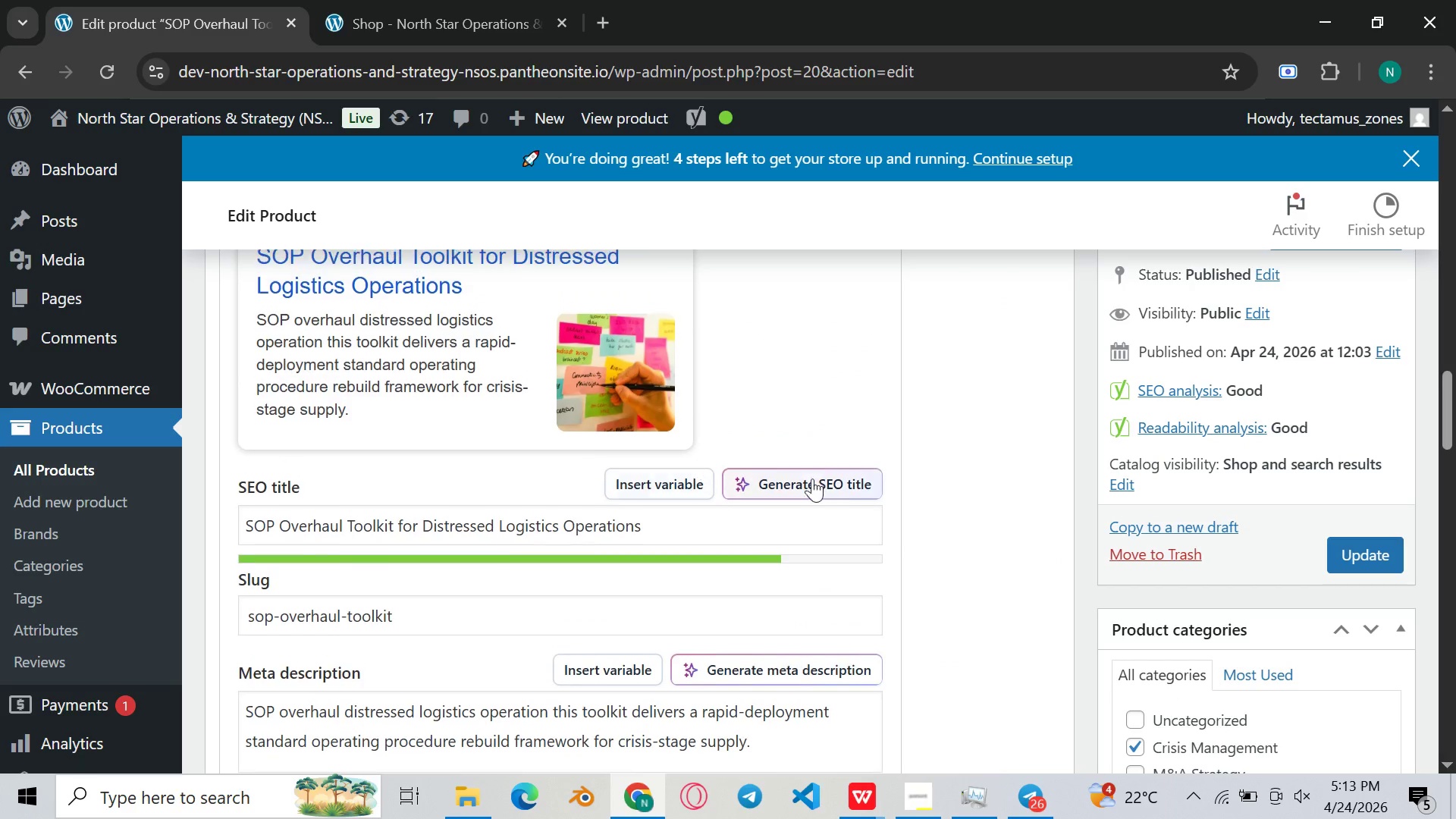 
scroll: coordinate [754, 450], scroll_direction: down, amount: 13.0
 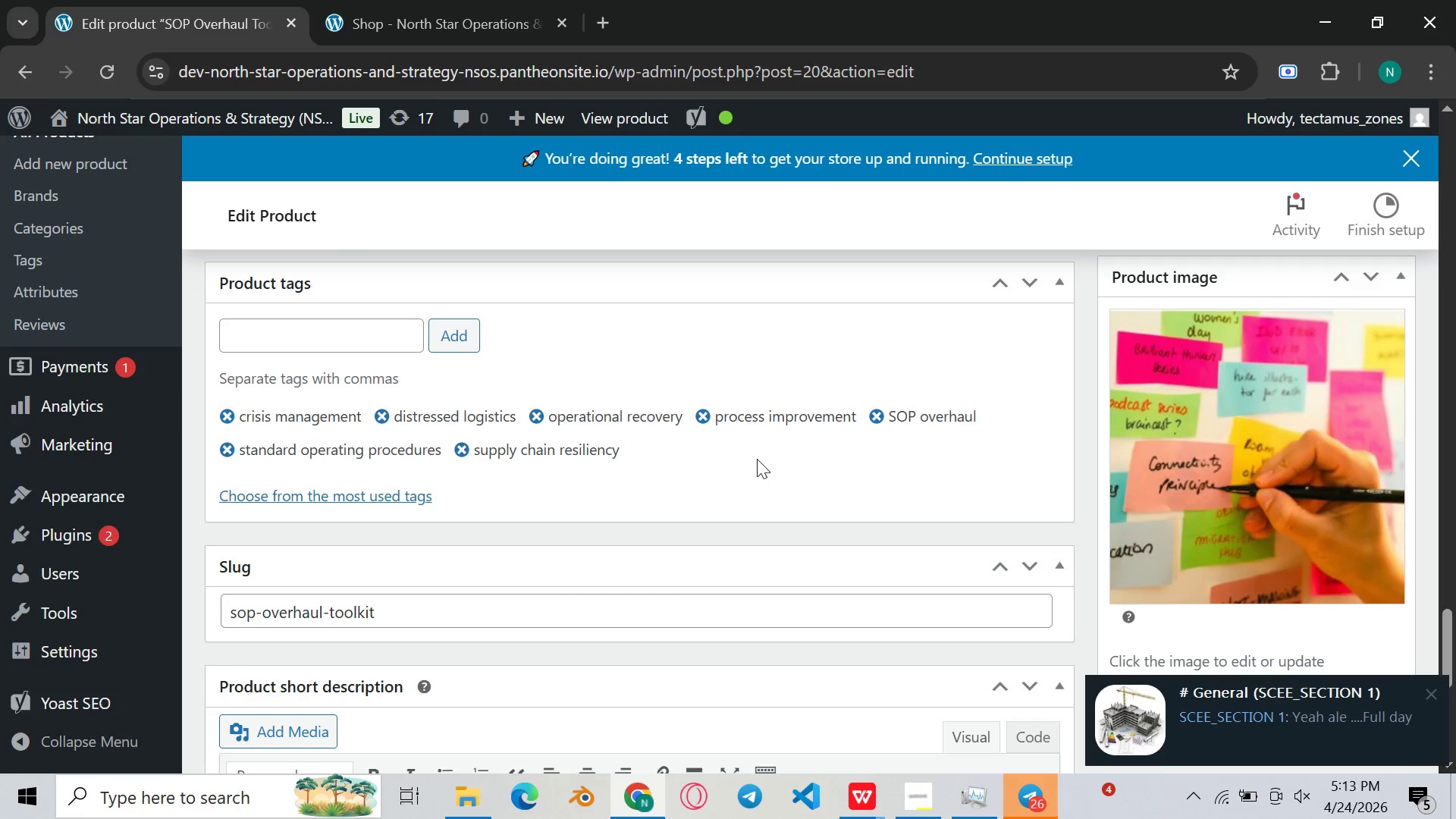 
left_click([743, 511])
 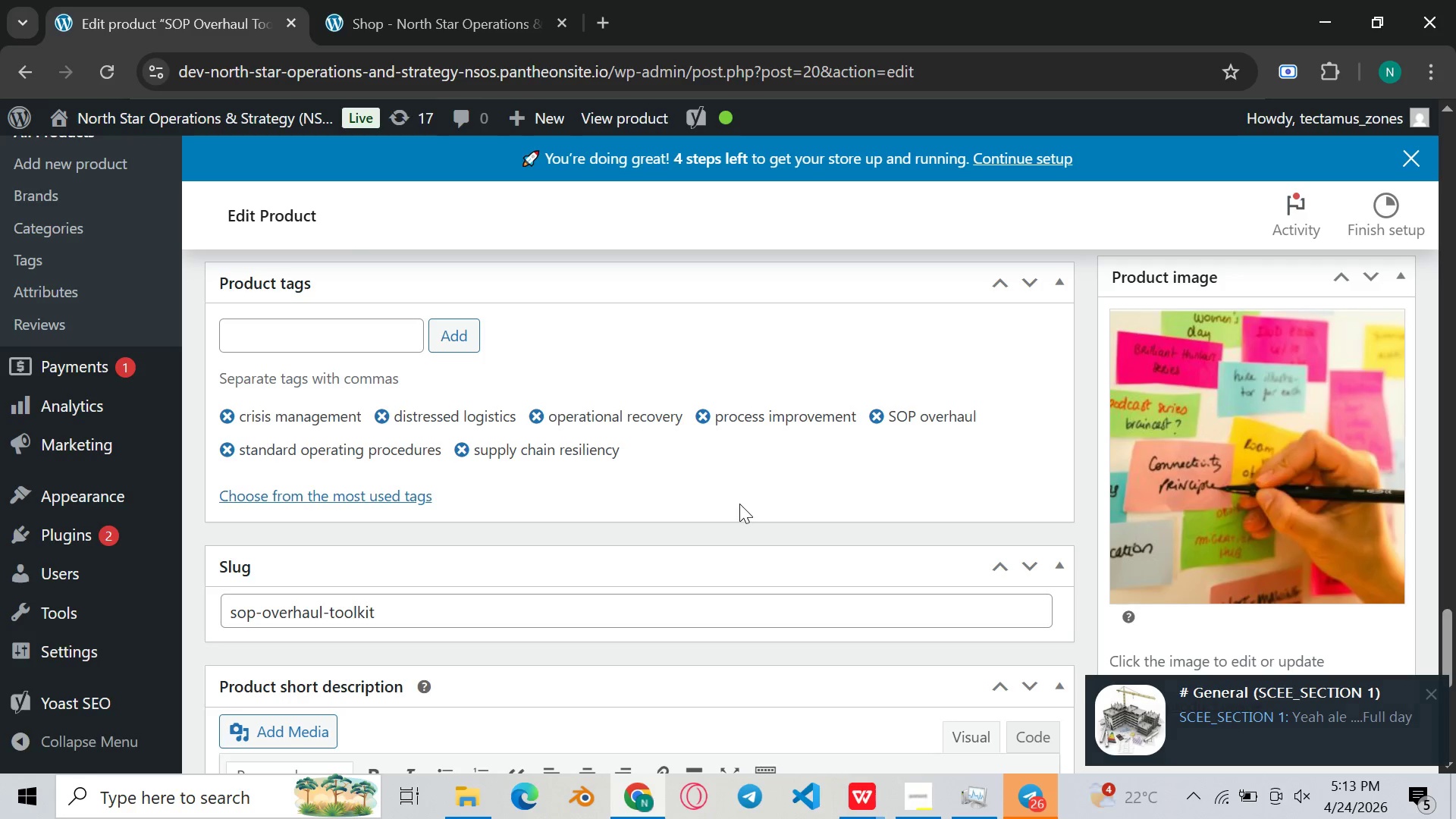 
scroll: coordinate [739, 504], scroll_direction: none, amount: 0.0
 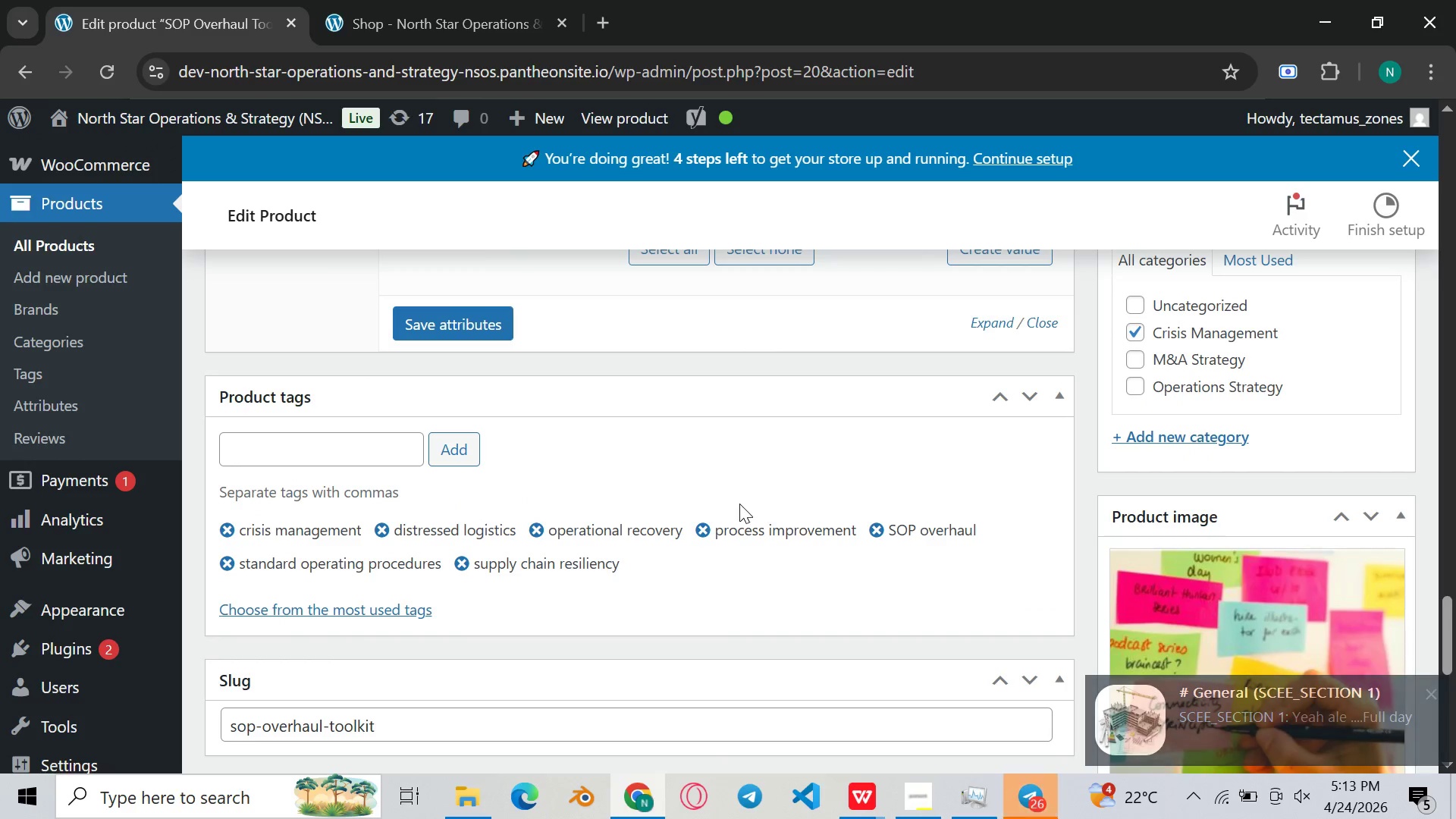 
key(Meta+Shift+S)
 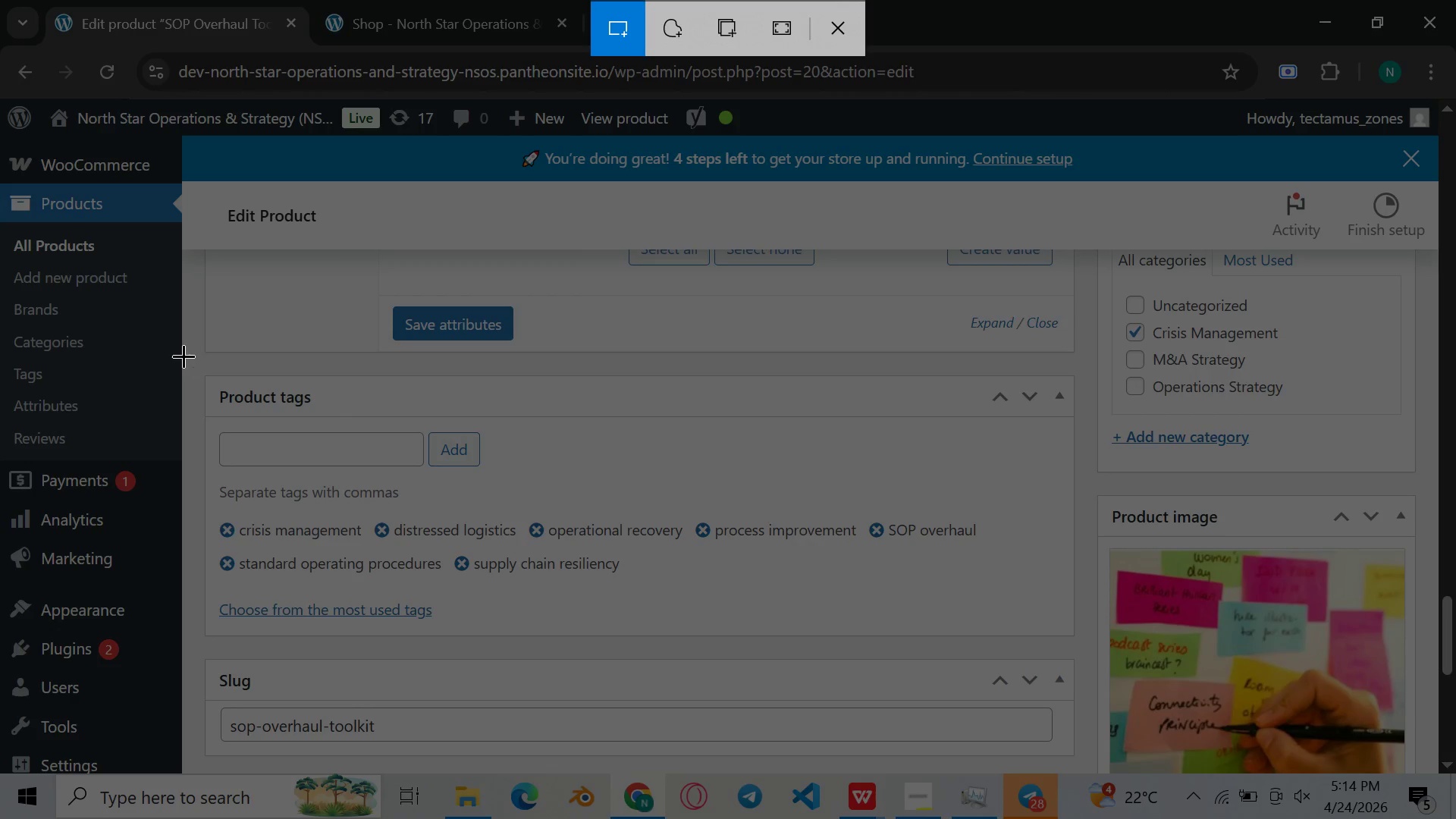 
left_click_drag(start_coordinate=[201, 369], to_coordinate=[1081, 638])
 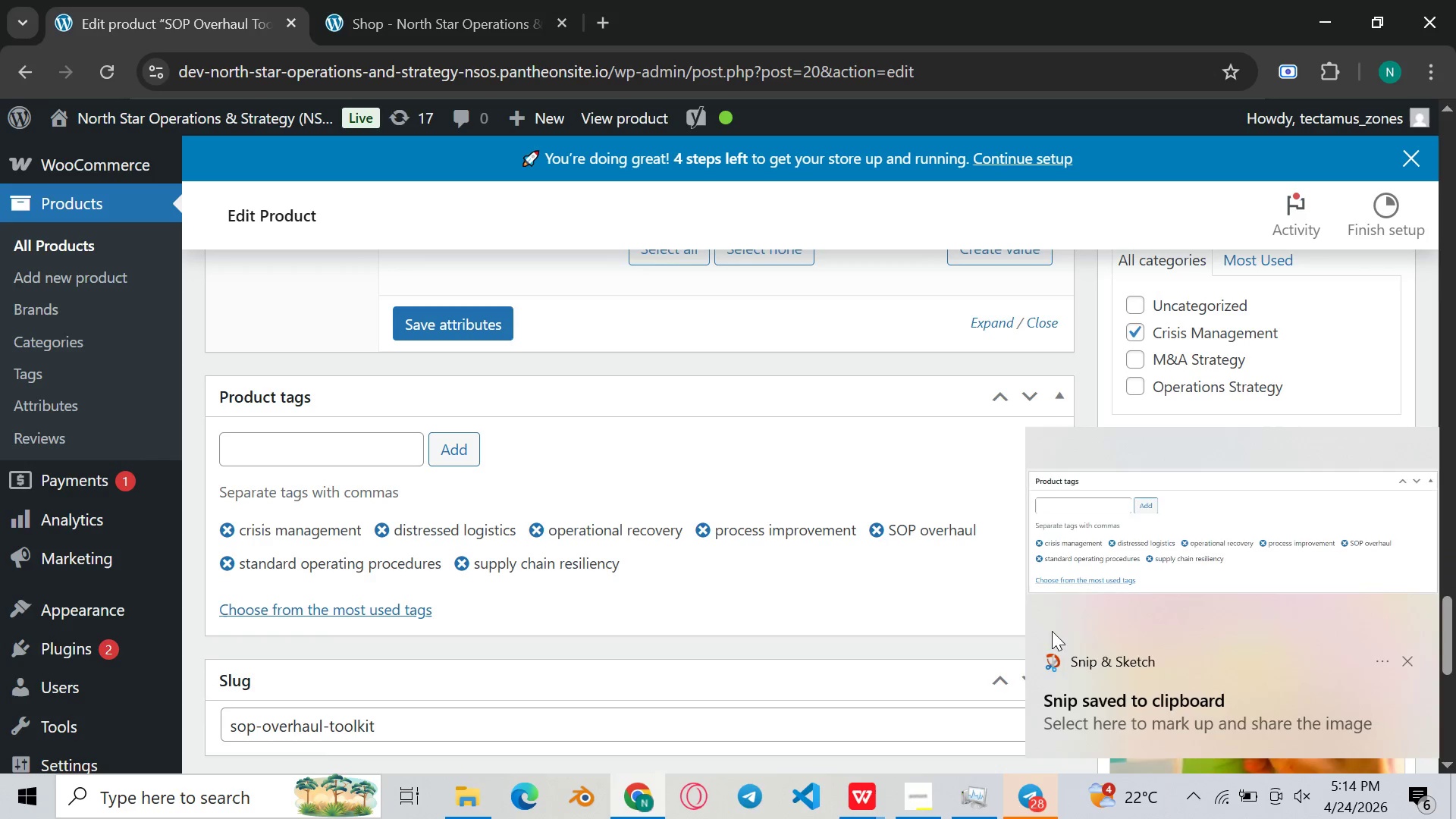 
double_click([1138, 561])
 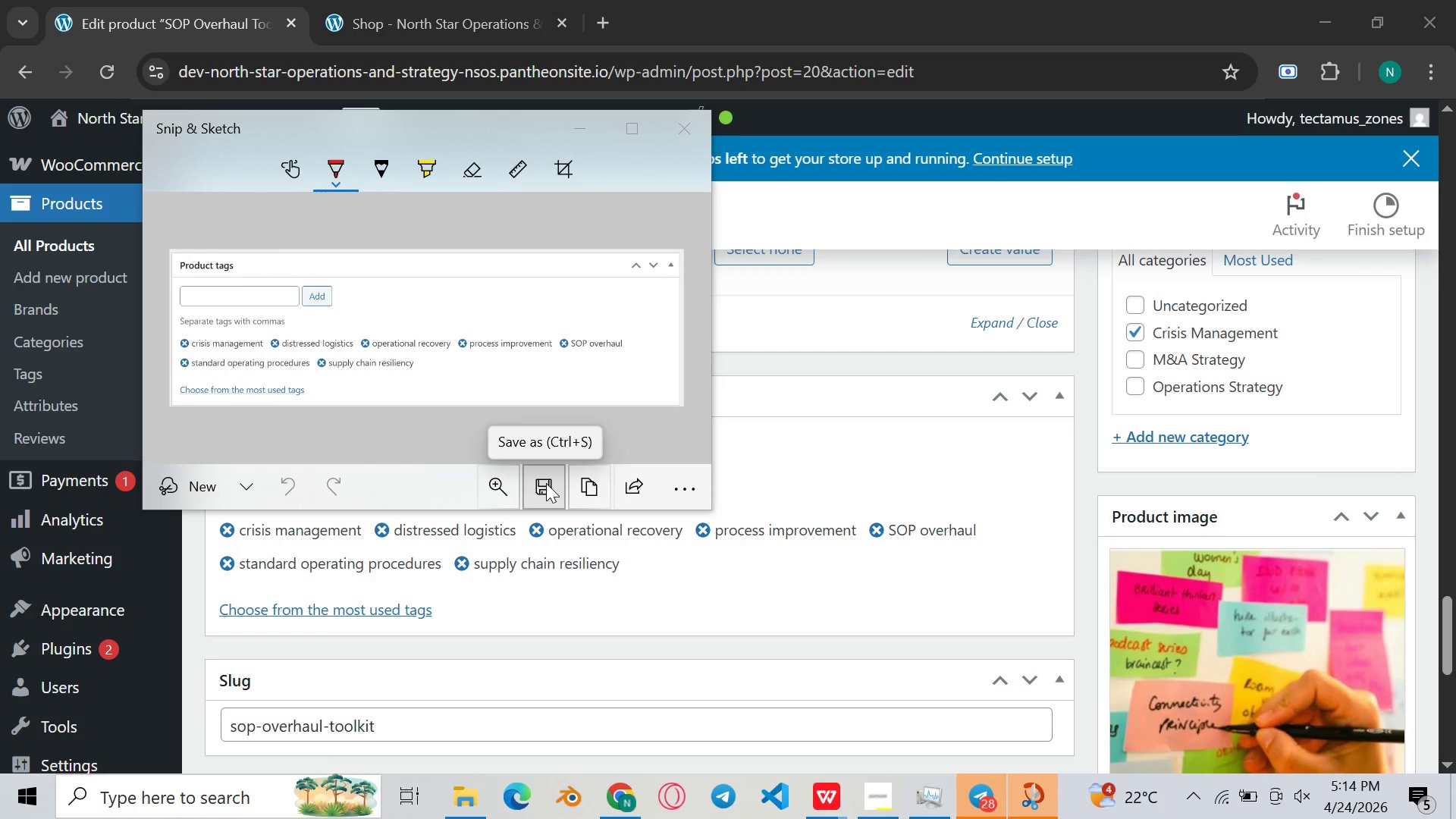 
wait(6.3)
 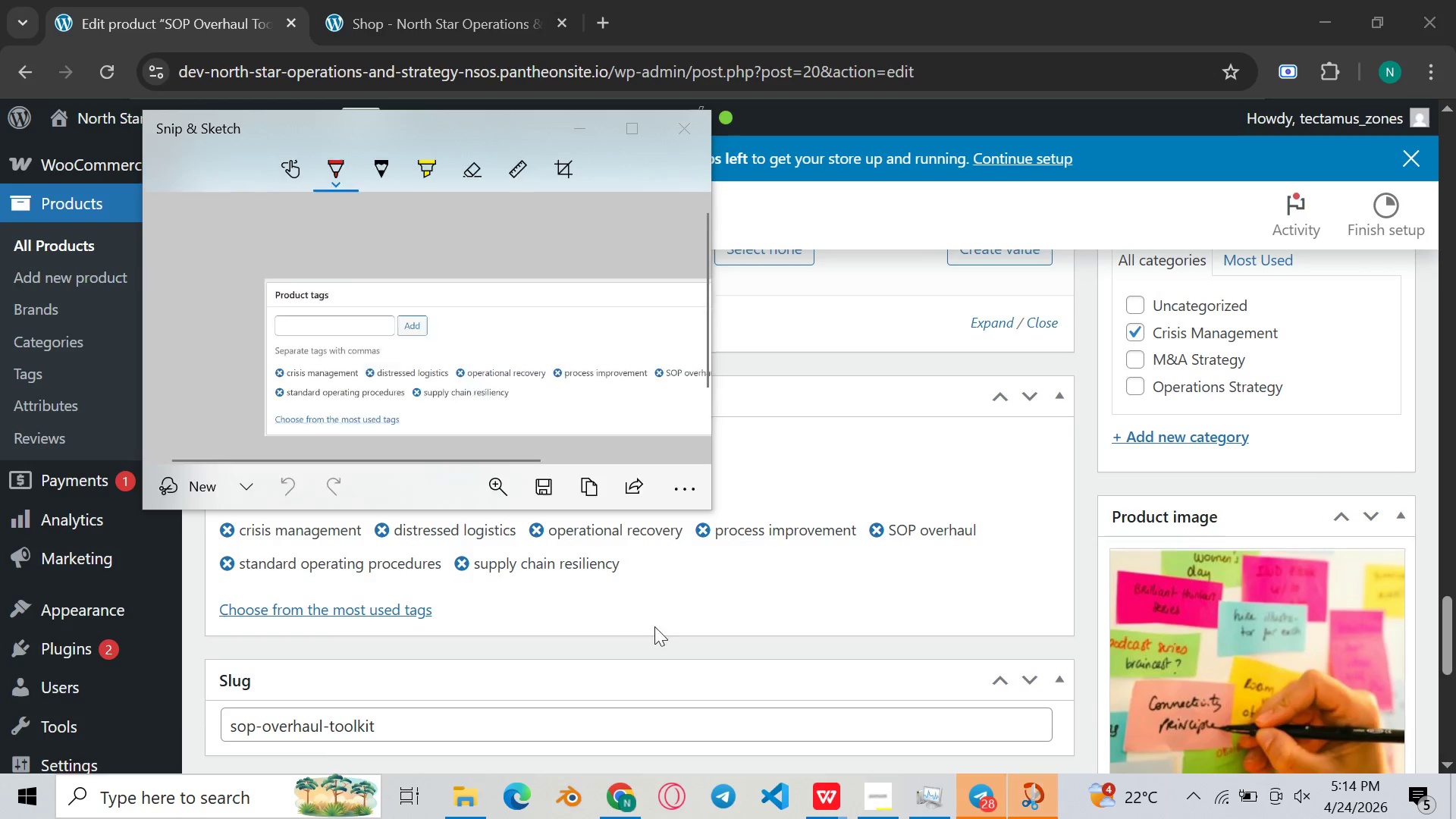 
left_click([546, 483])
 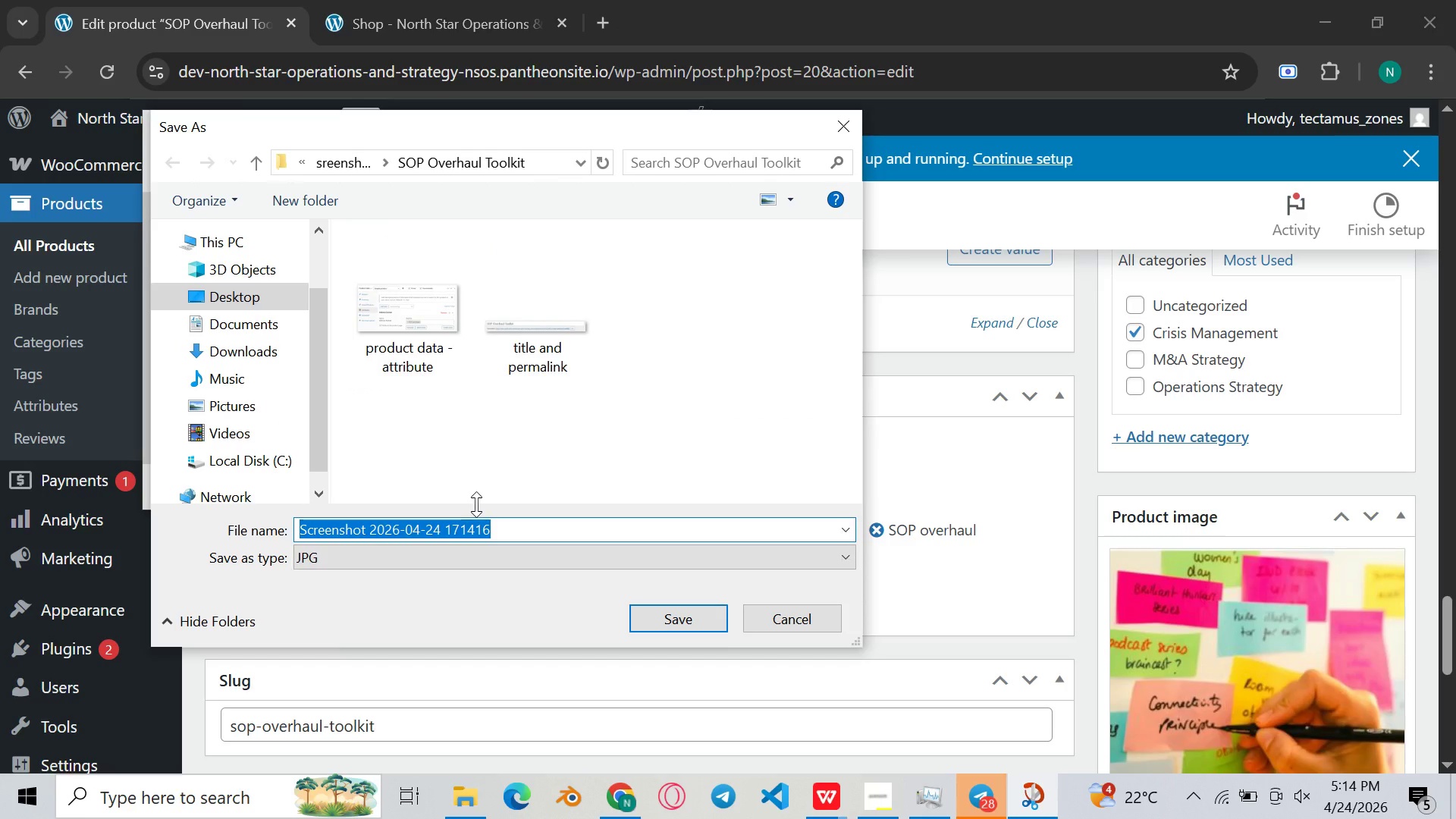 
key(Backspace)
type(product da)
key(Backspace)
key(Backspace)
 